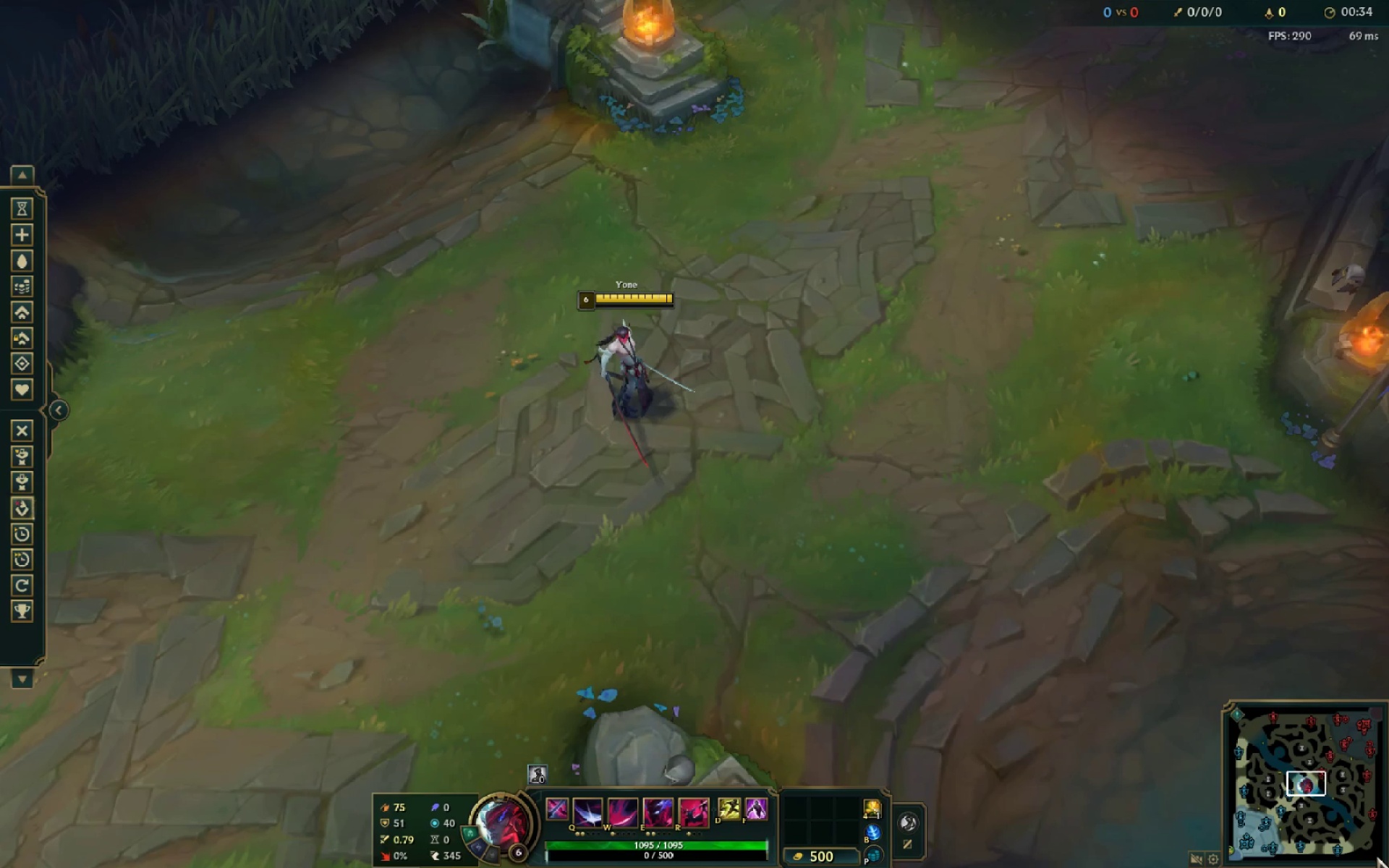 
key(Insert)
 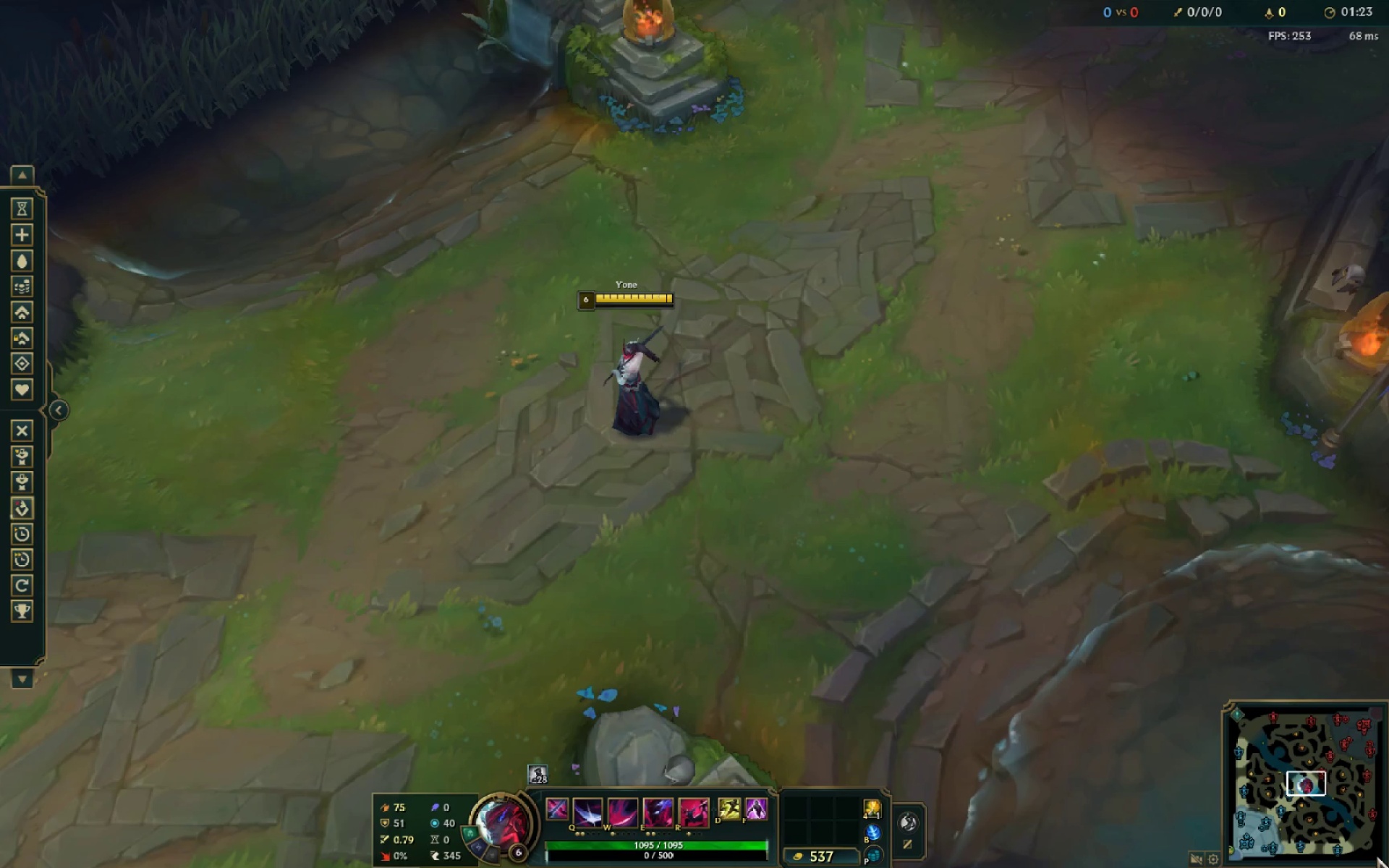 
wait(52.52)
 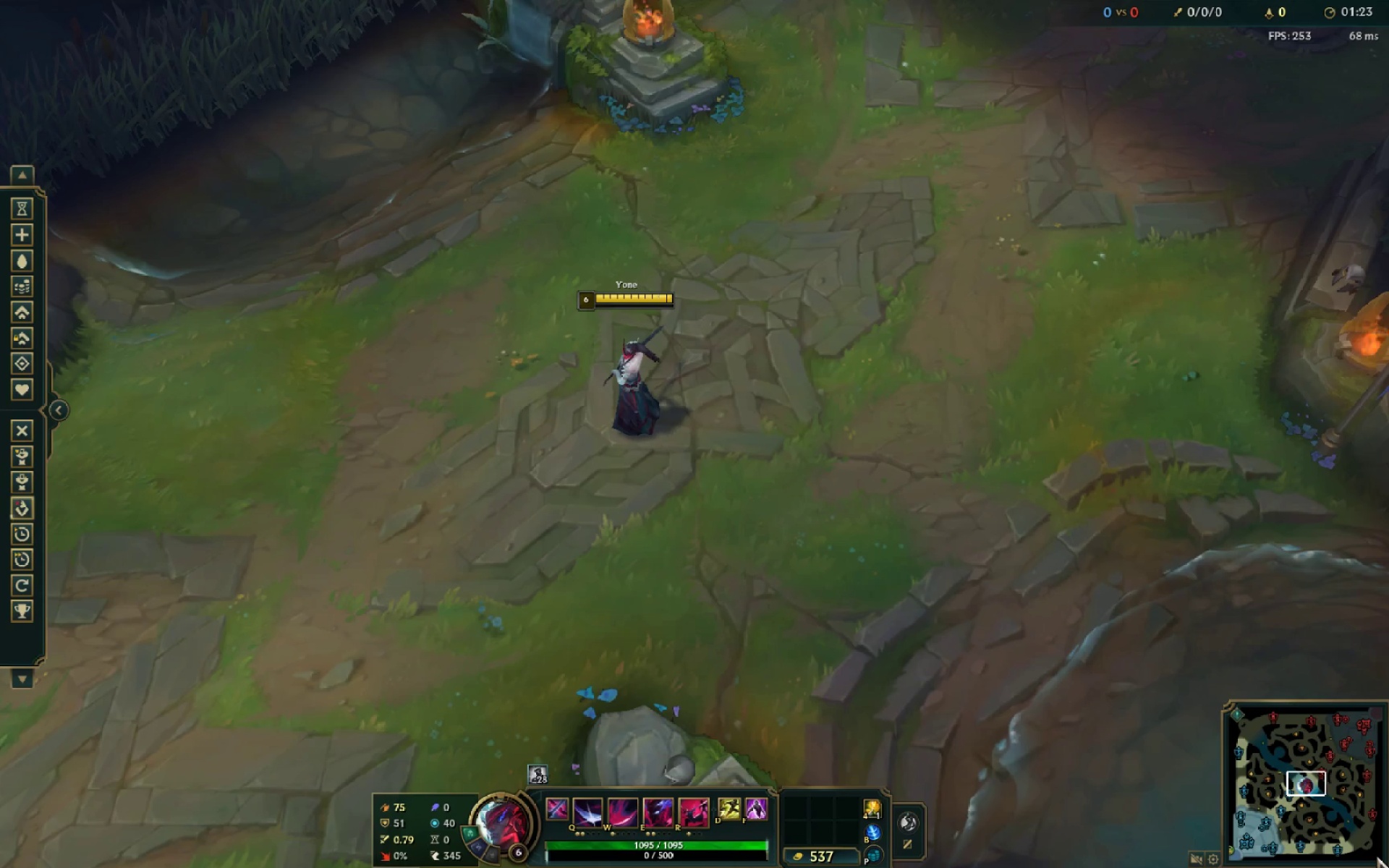 
key(Delete)
 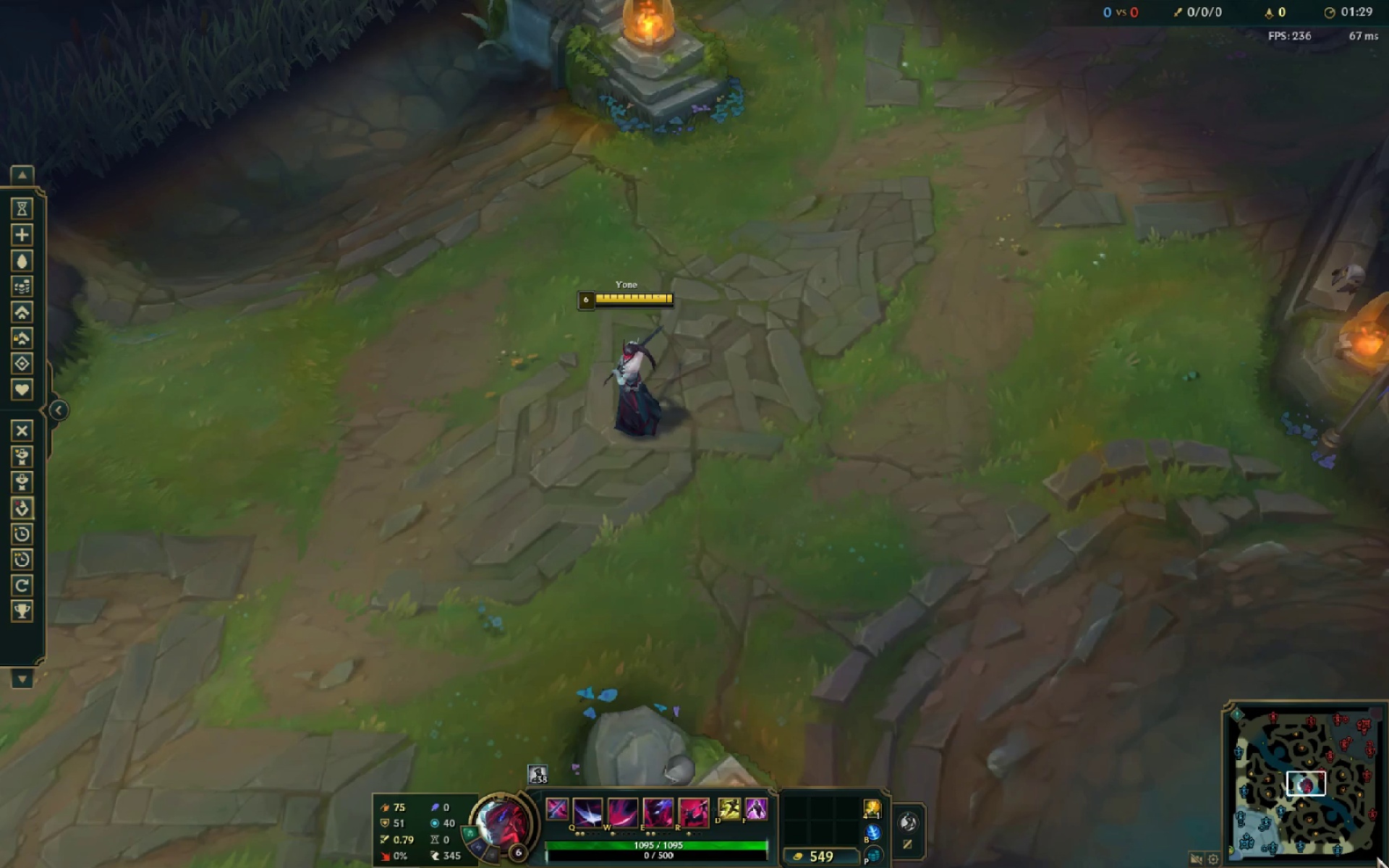 
key(Alt+AltLeft)
 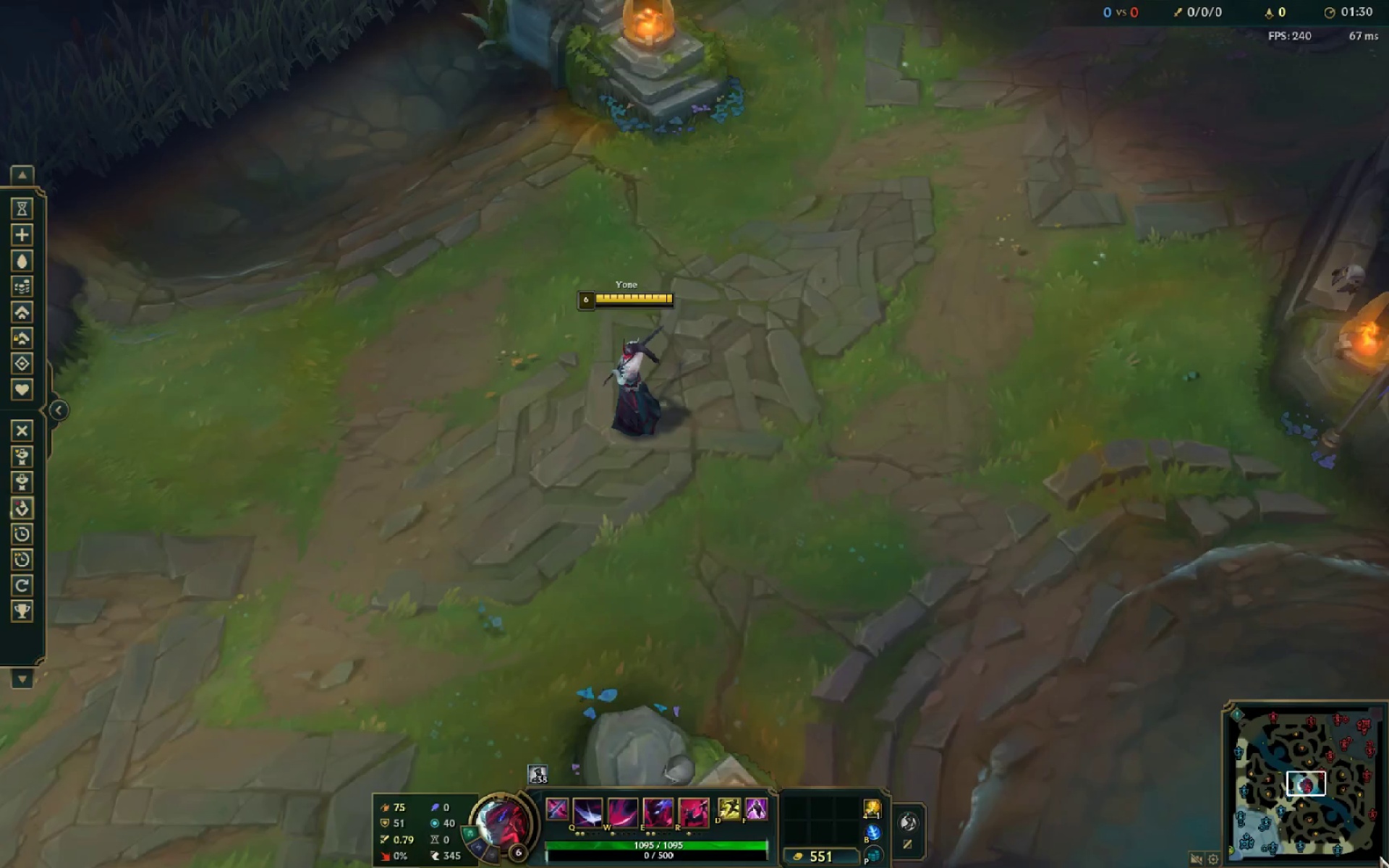 
key(Alt+Tab)
 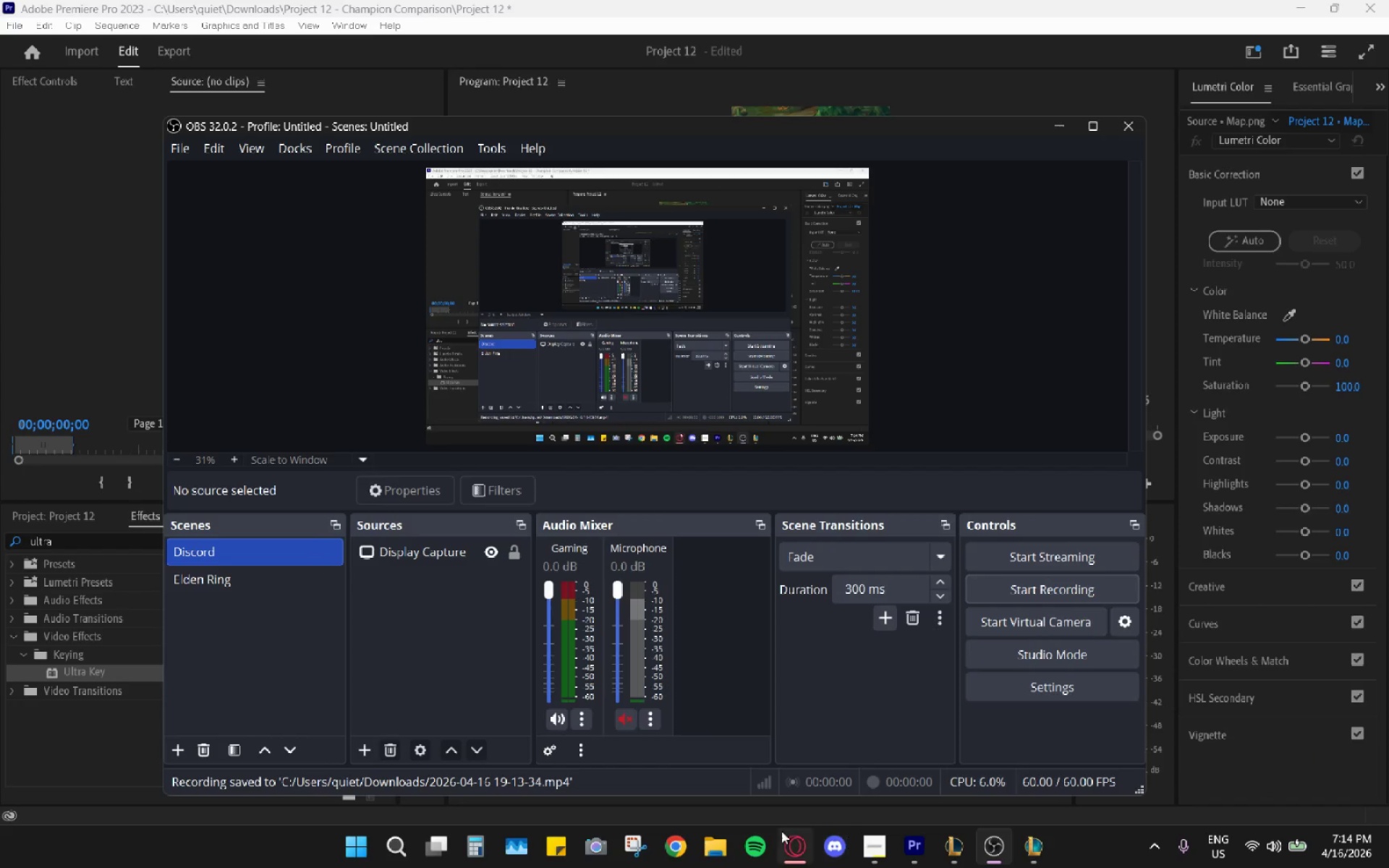 
left_click_drag(start_coordinate=[722, 840], to_coordinate=[715, 843])
 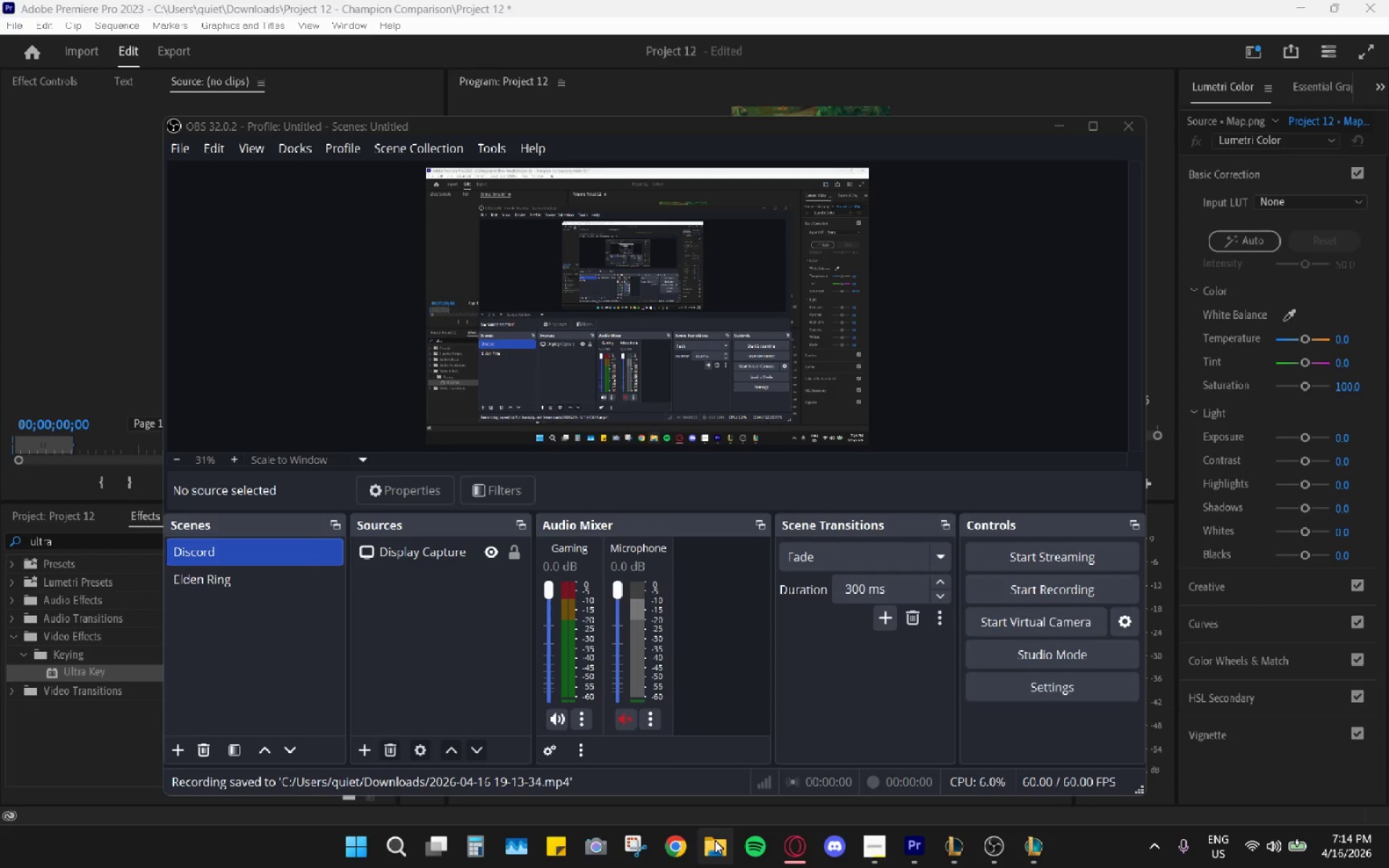 
left_click([715, 841])
 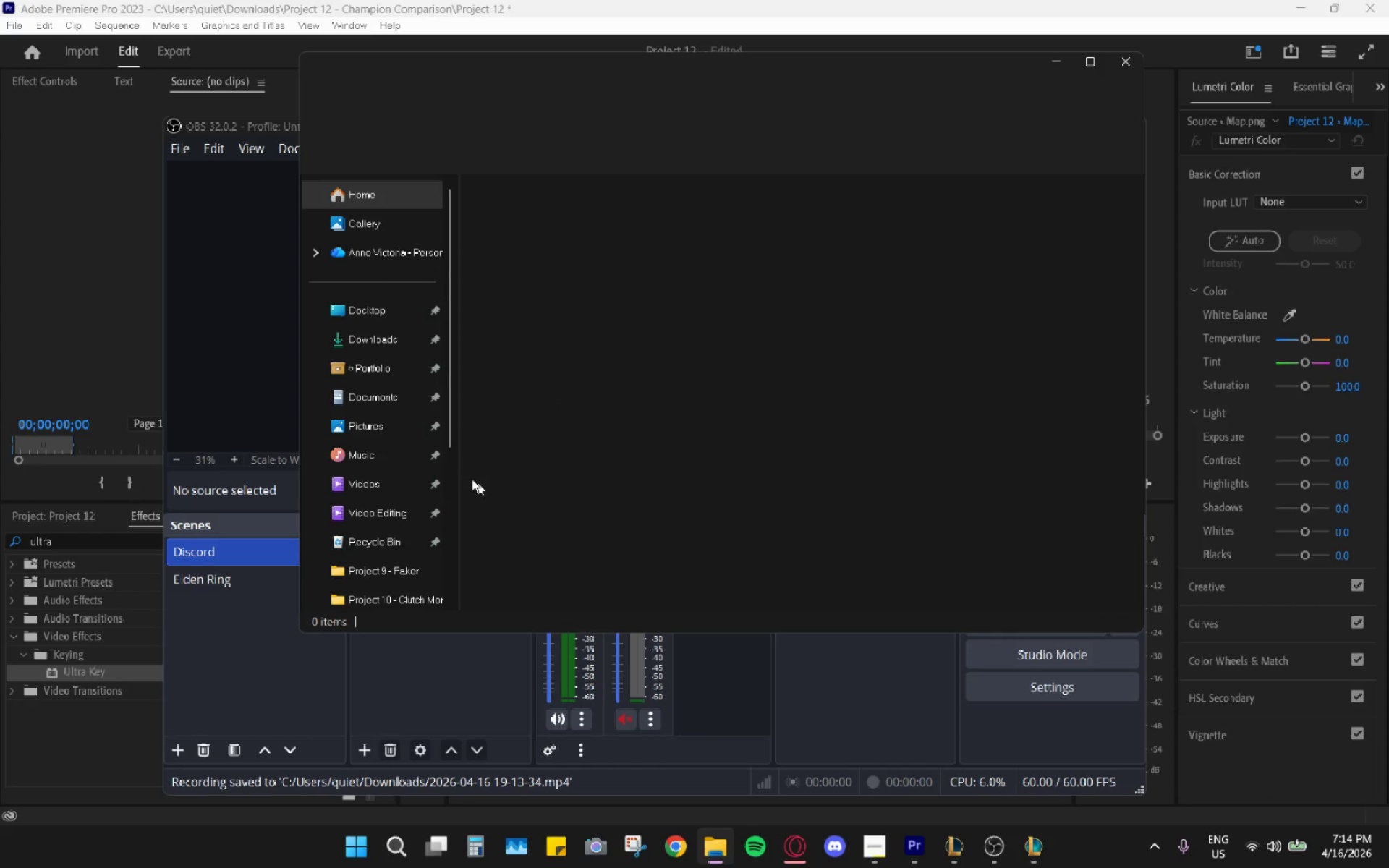 
left_click([355, 346])
 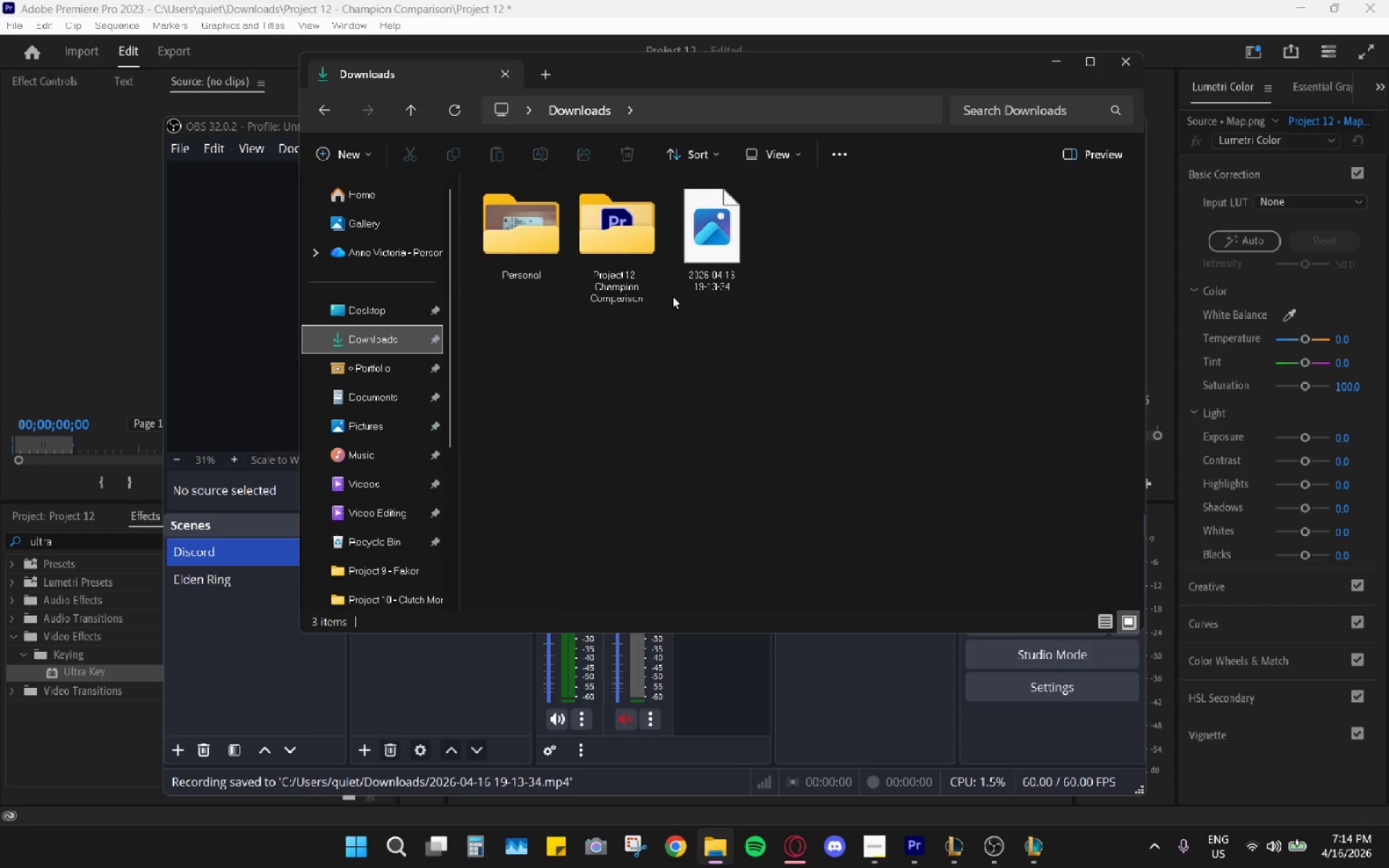 
right_click([711, 258])
 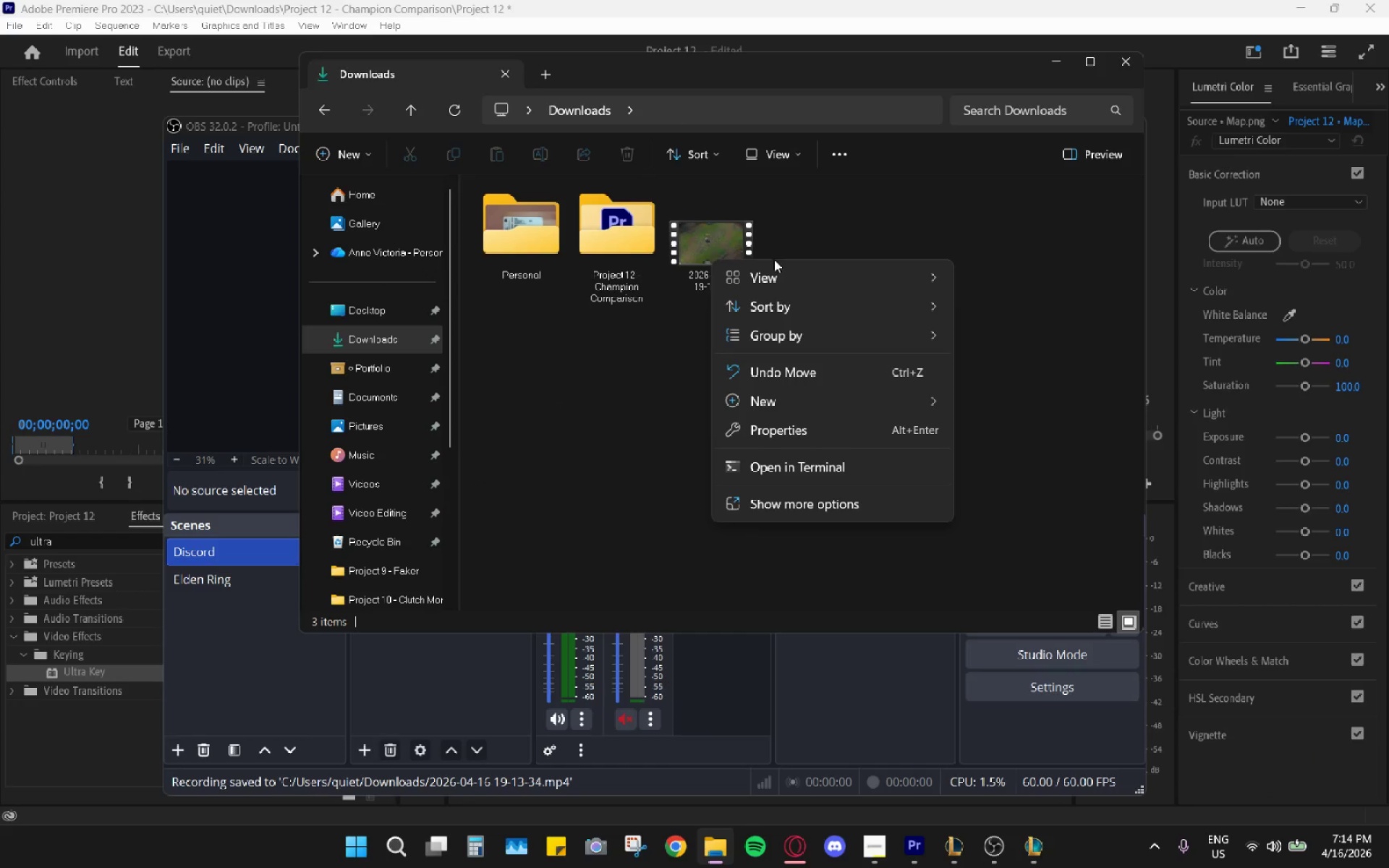 
right_click([718, 239])
 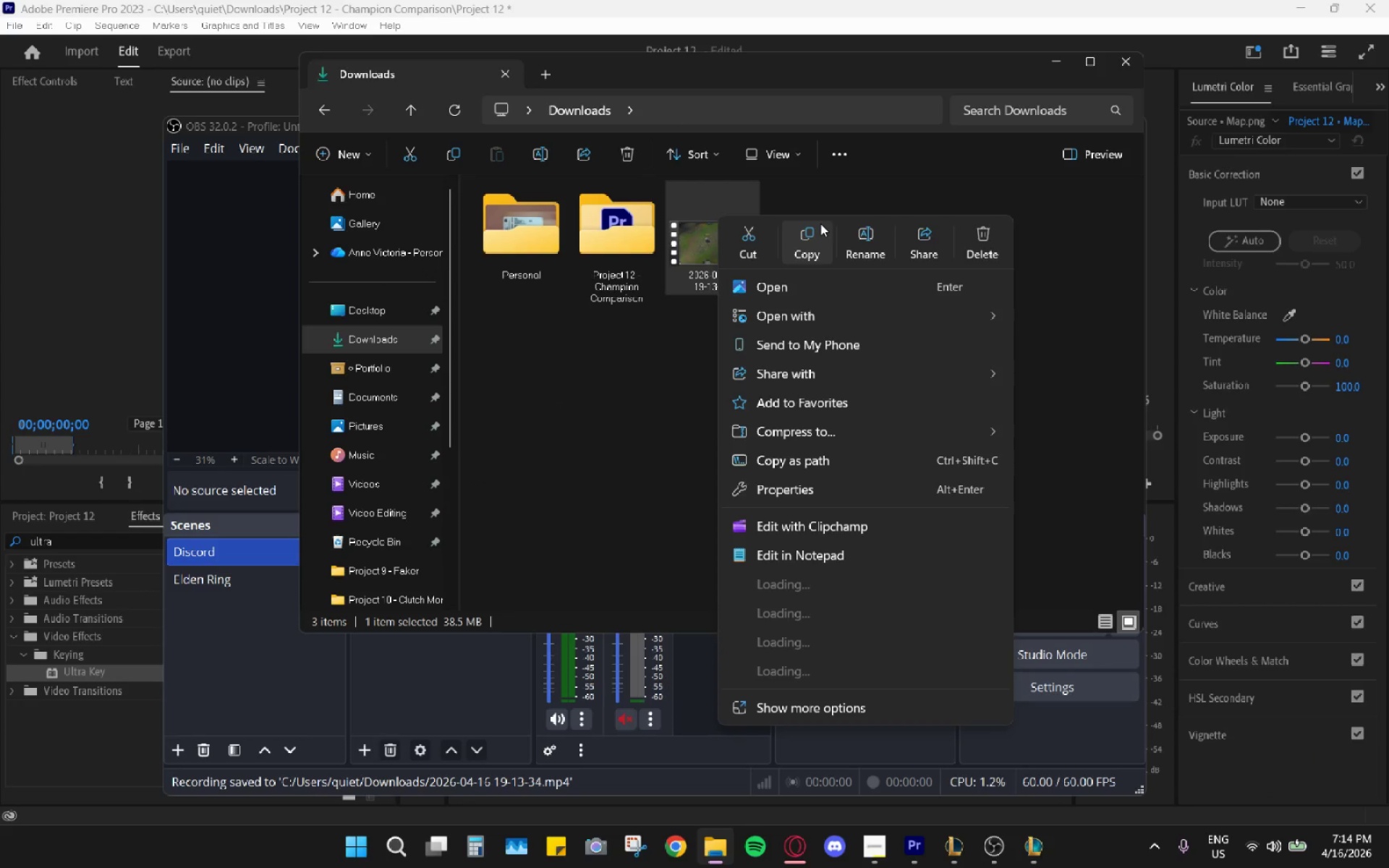 
left_click([849, 240])
 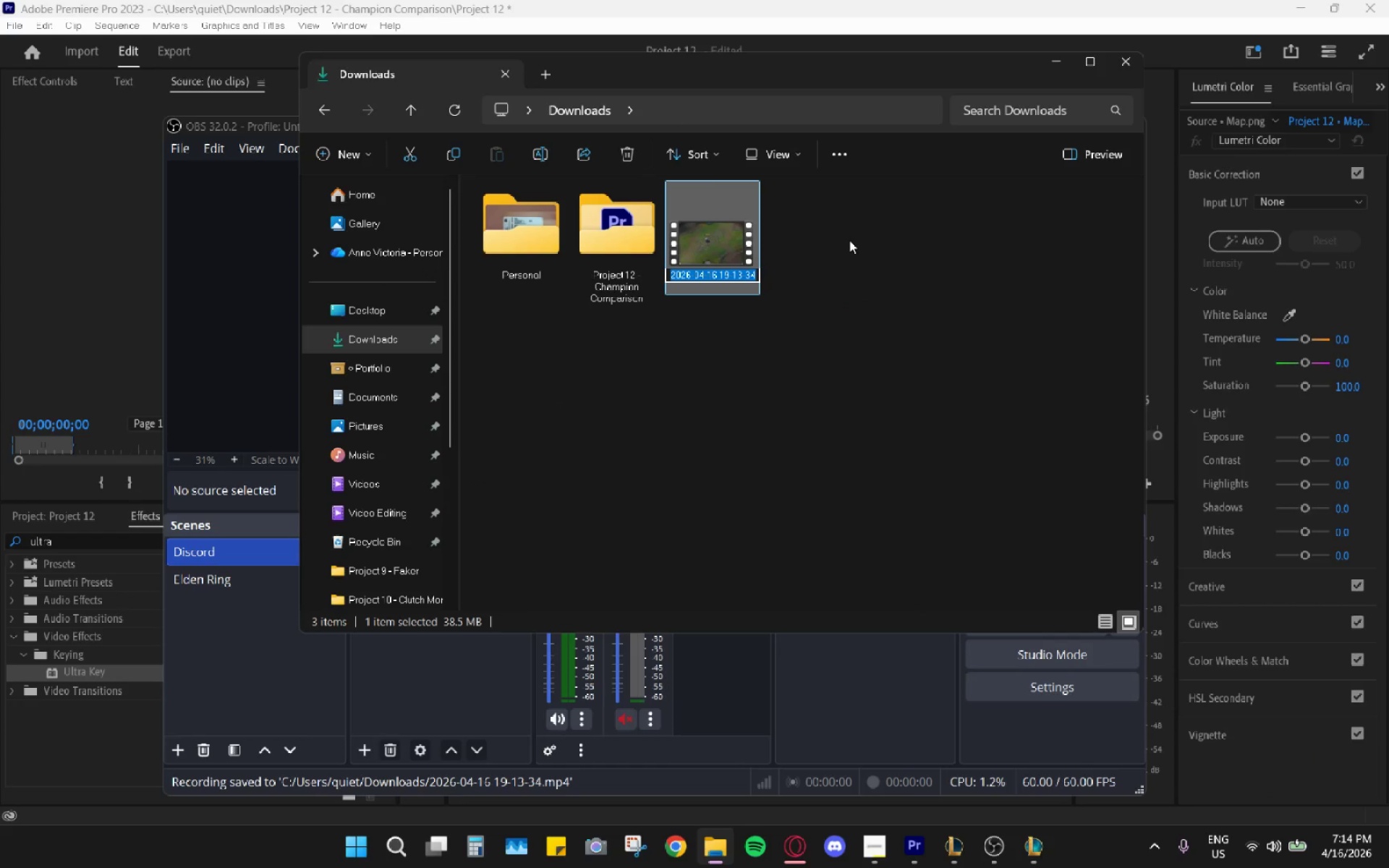 
type(yone idle)
 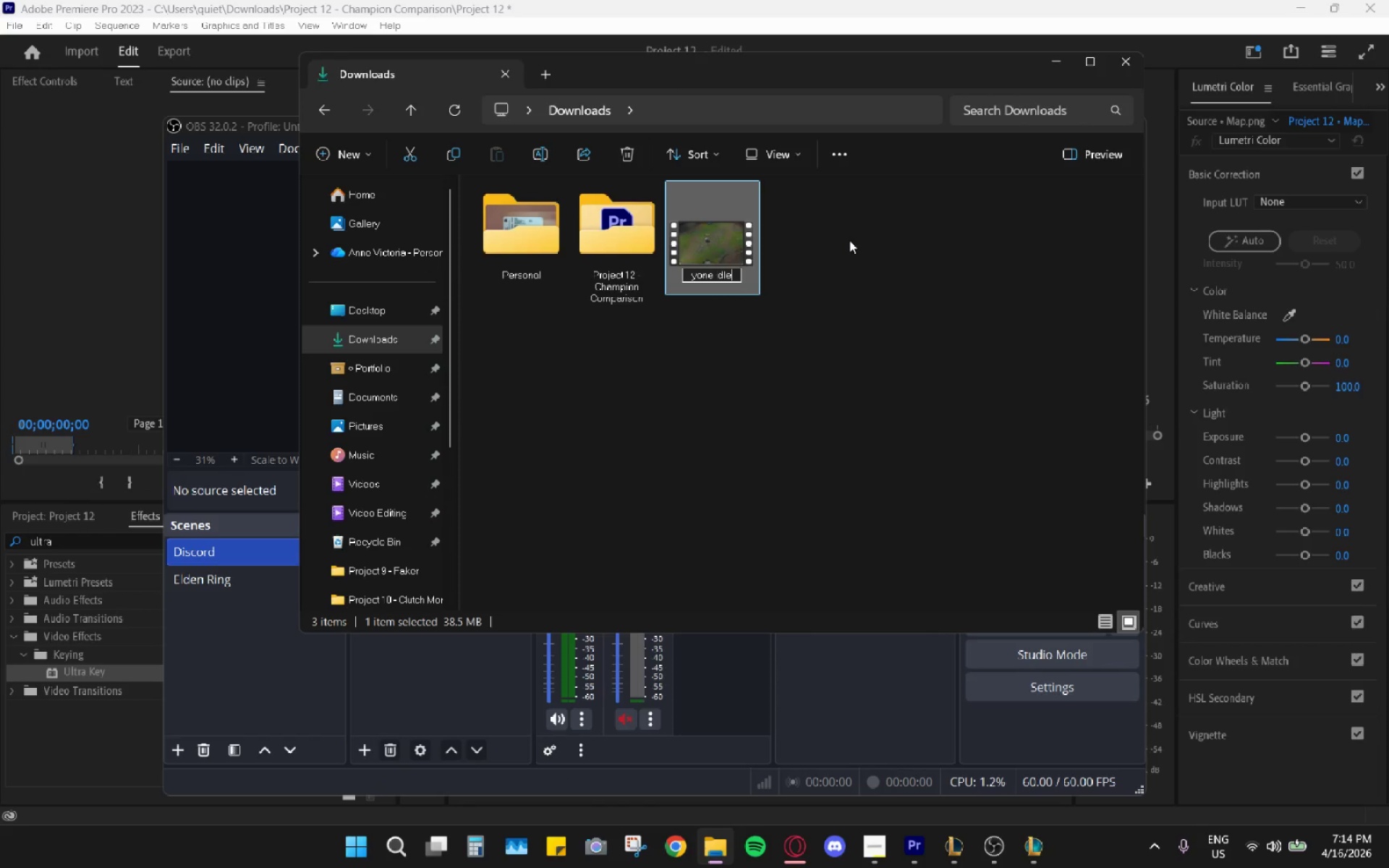 
key(Enter)
 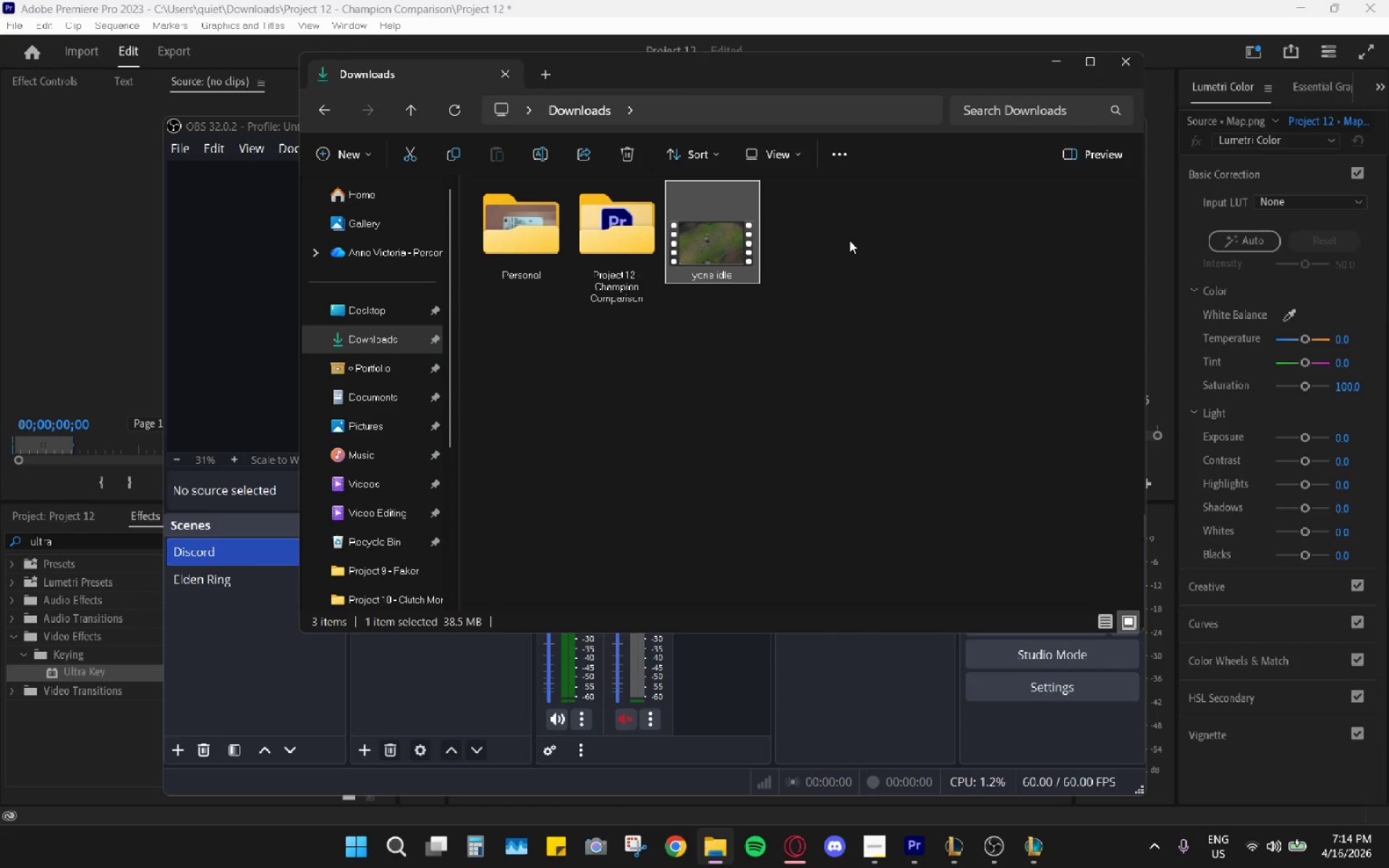 
key(Control+X)
 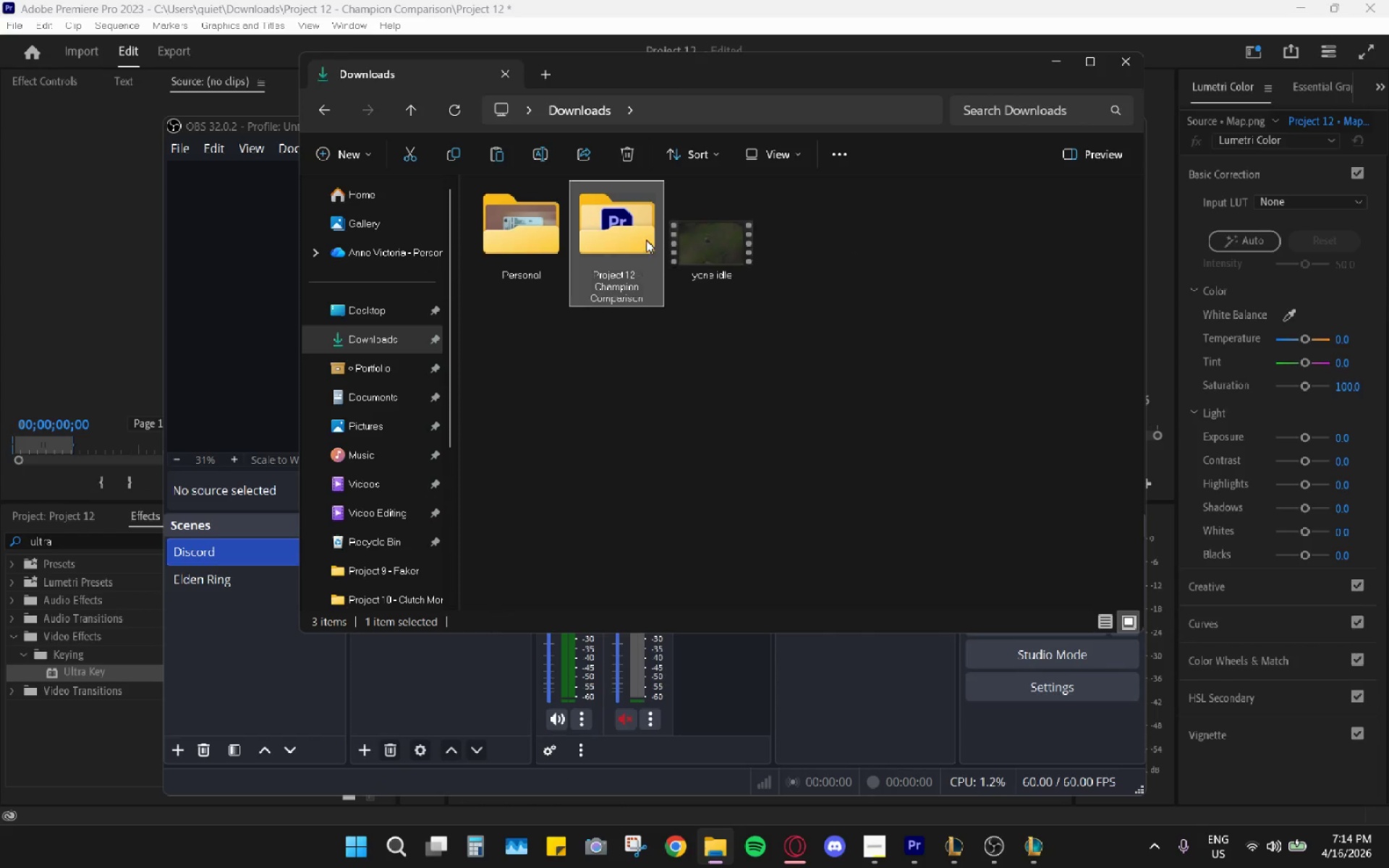 
double_click([646, 239])
 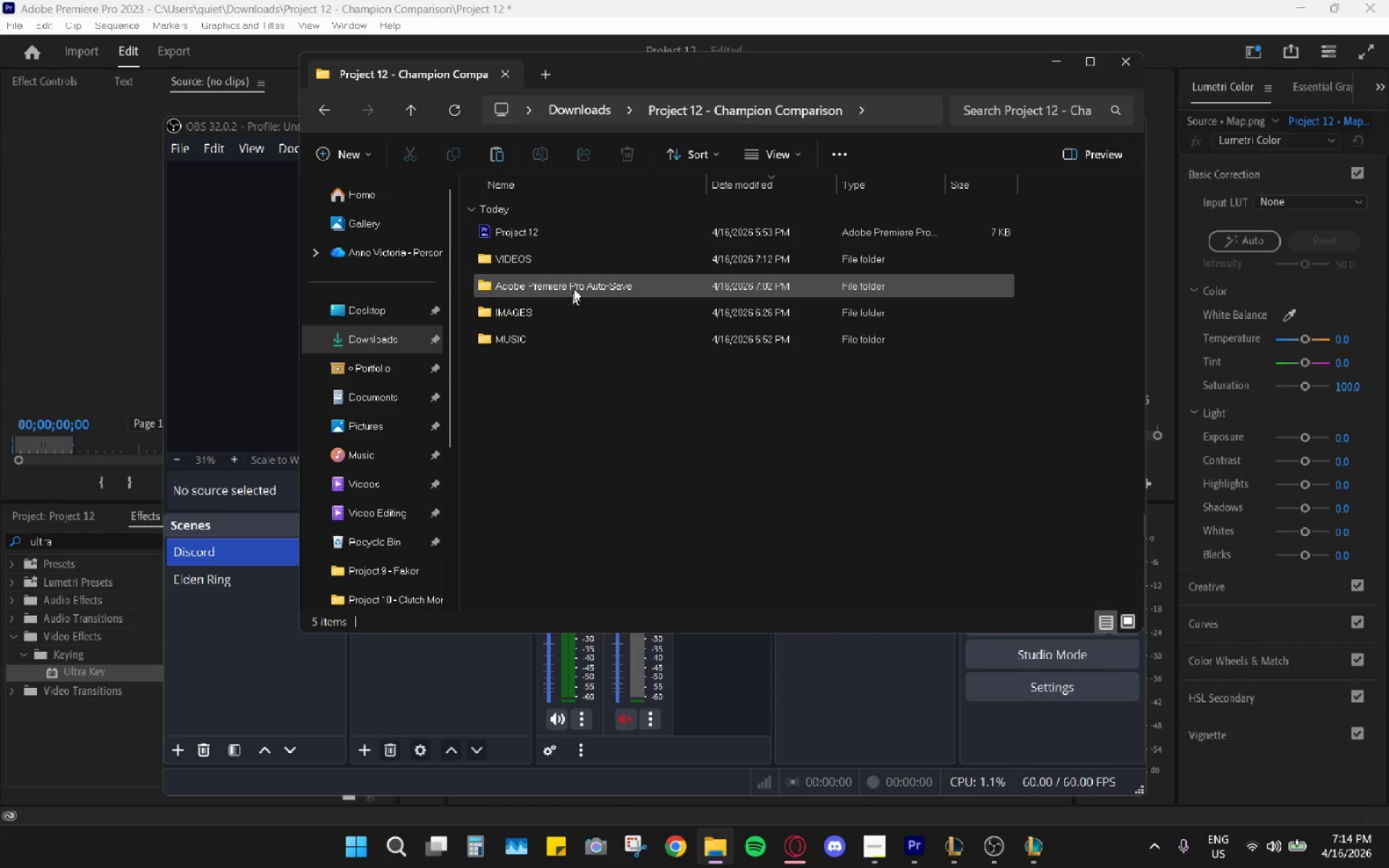 
double_click([569, 258])
 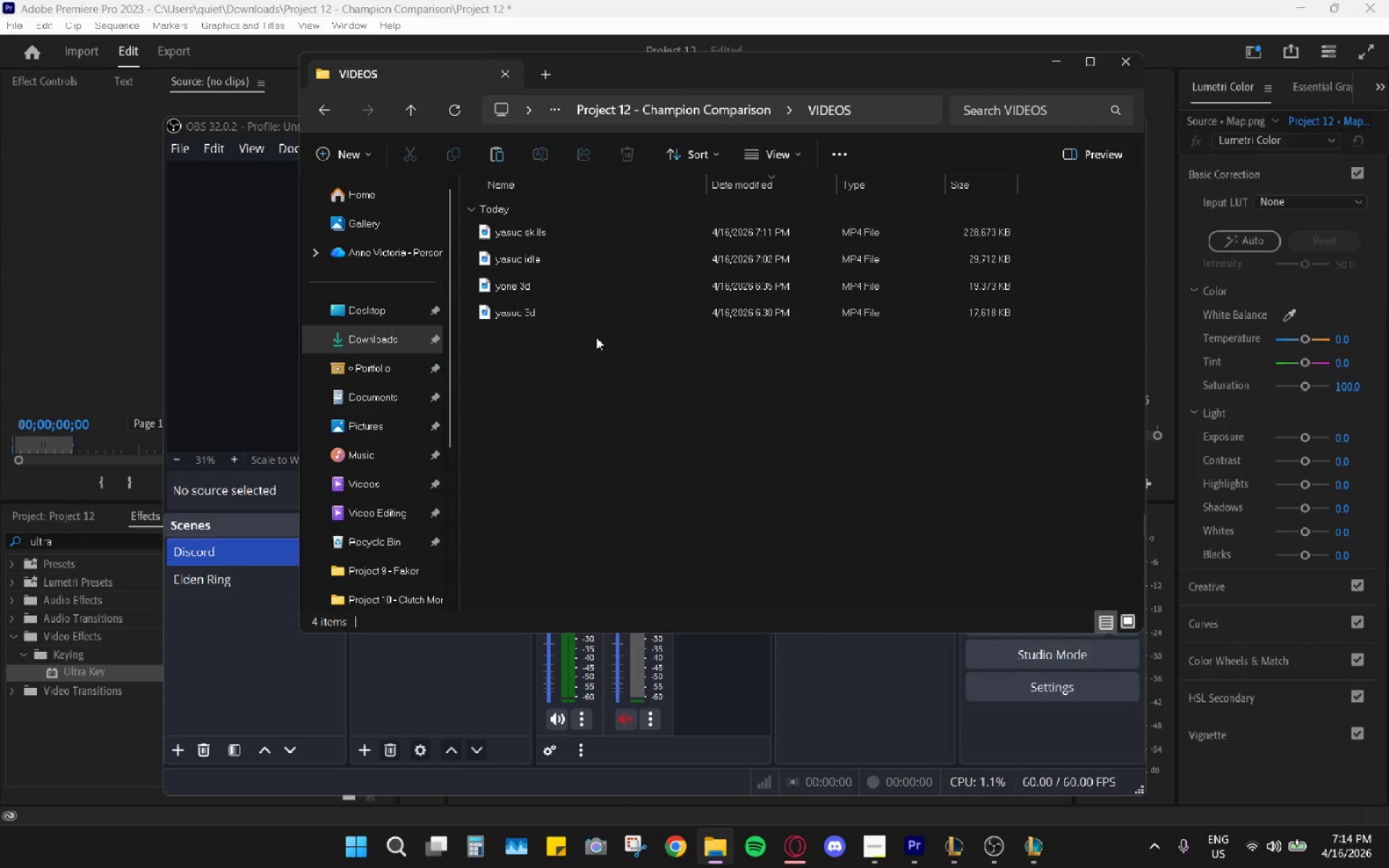 
key(Control+ControlLeft)
 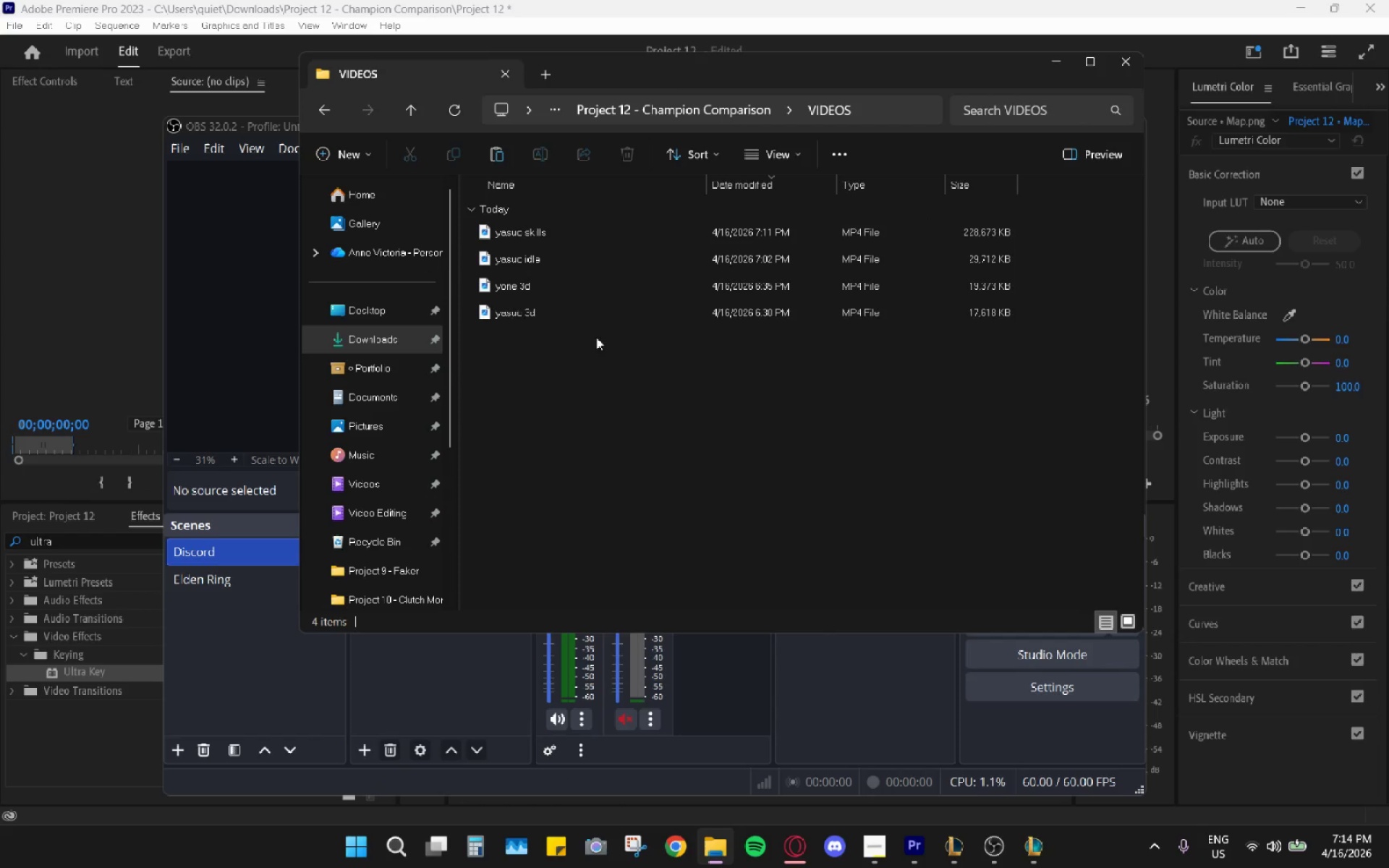 
key(Control+V)
 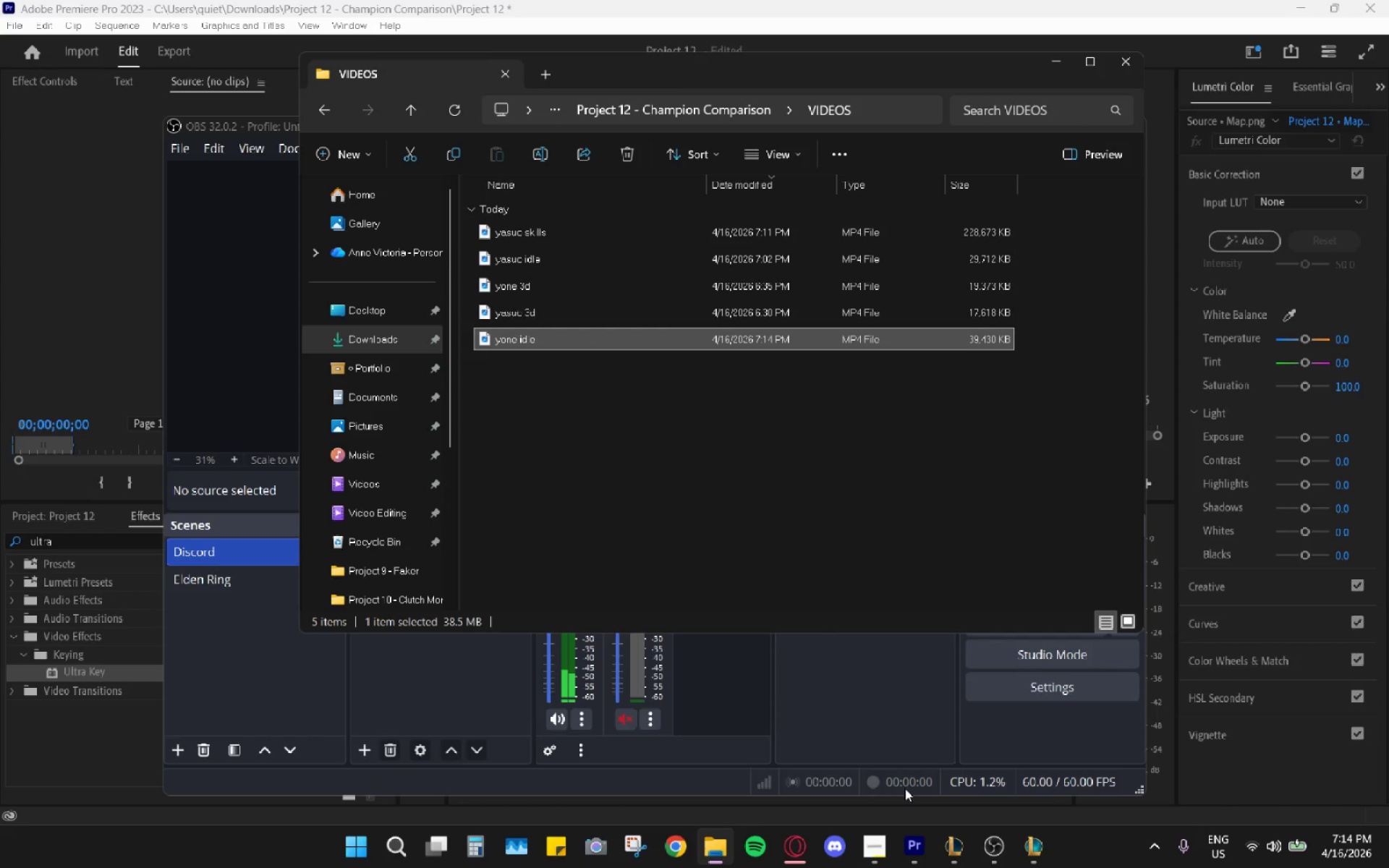 
left_click([1014, 852])
 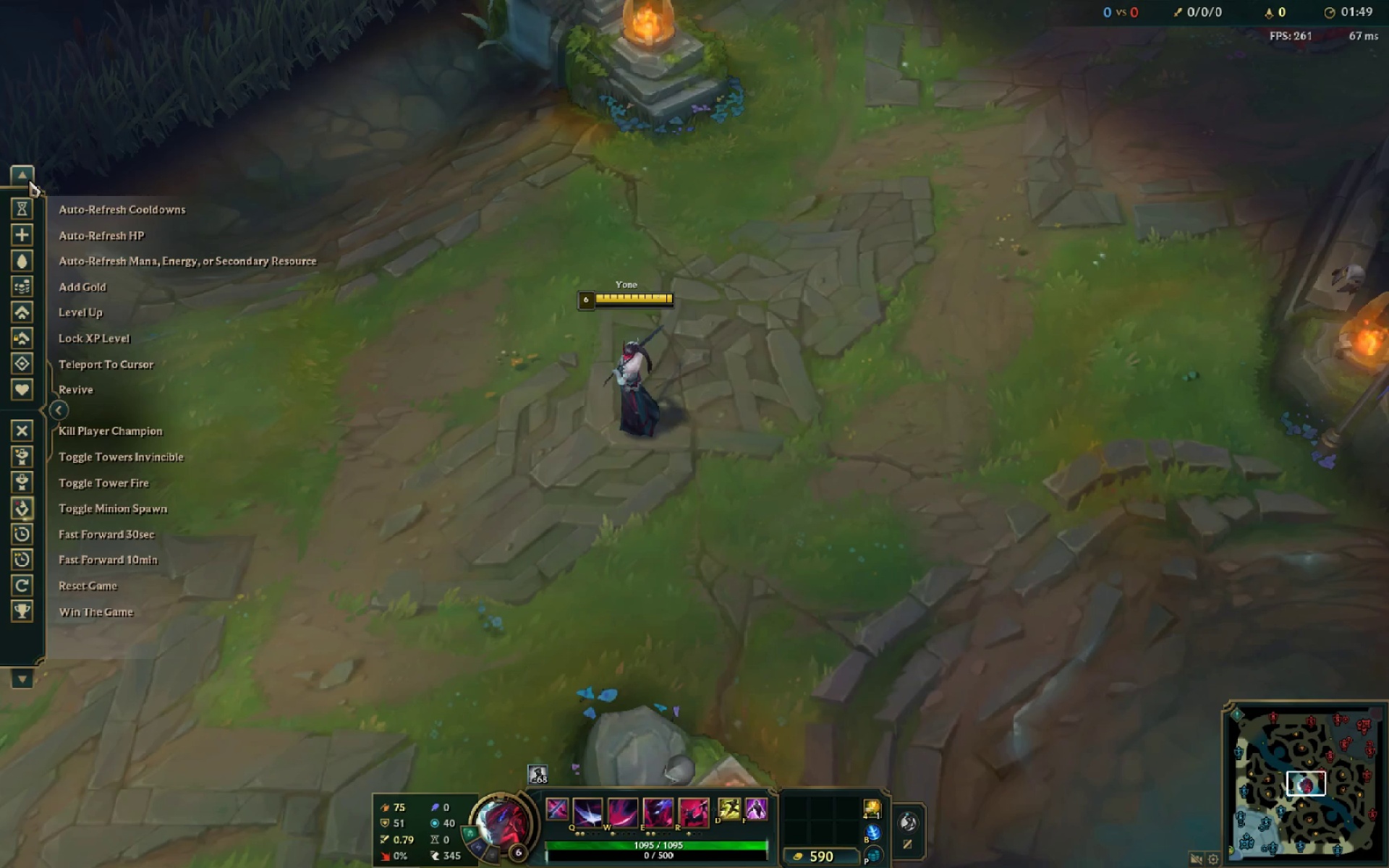 
left_click([30, 180])
 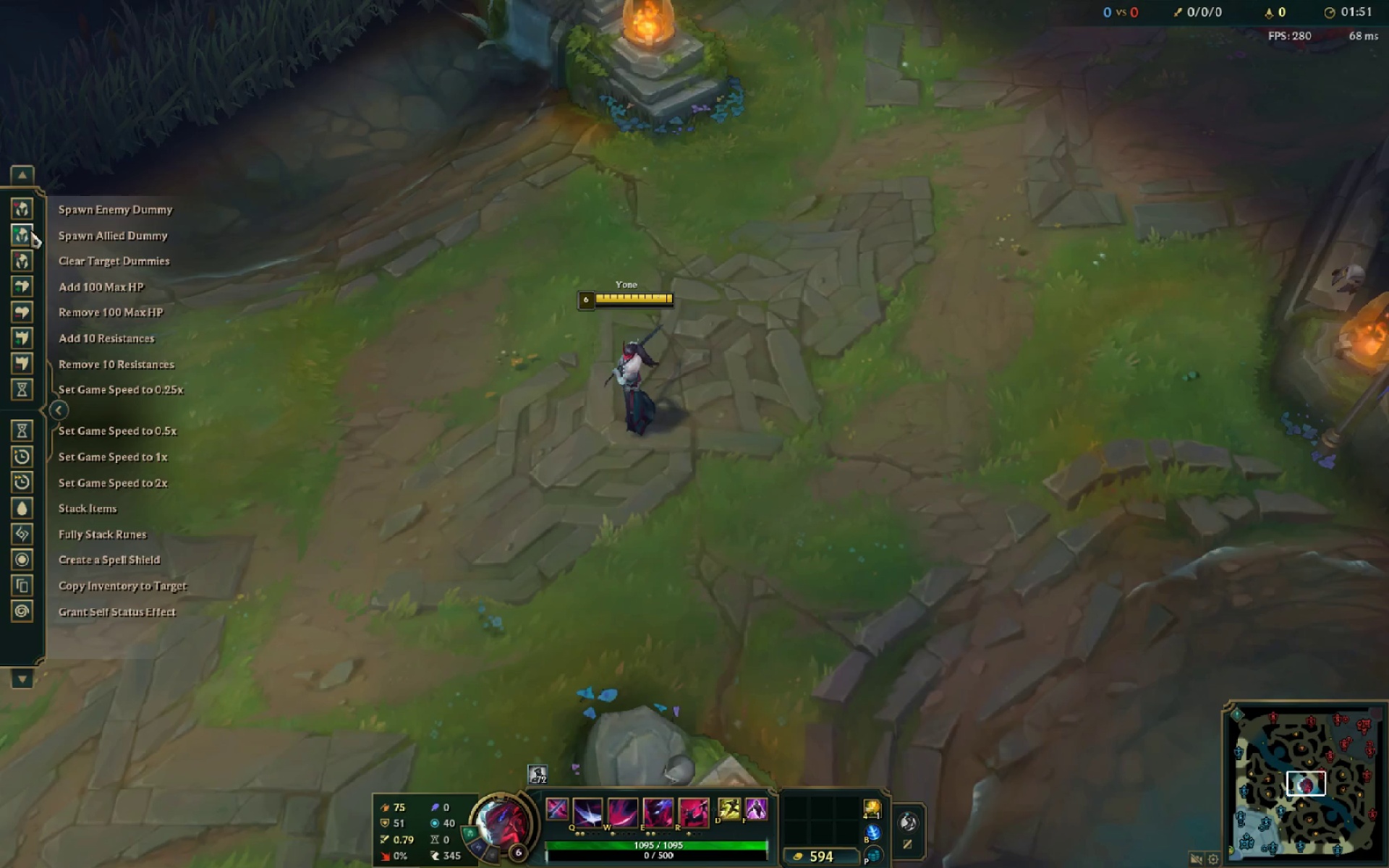 
left_click([20, 208])
 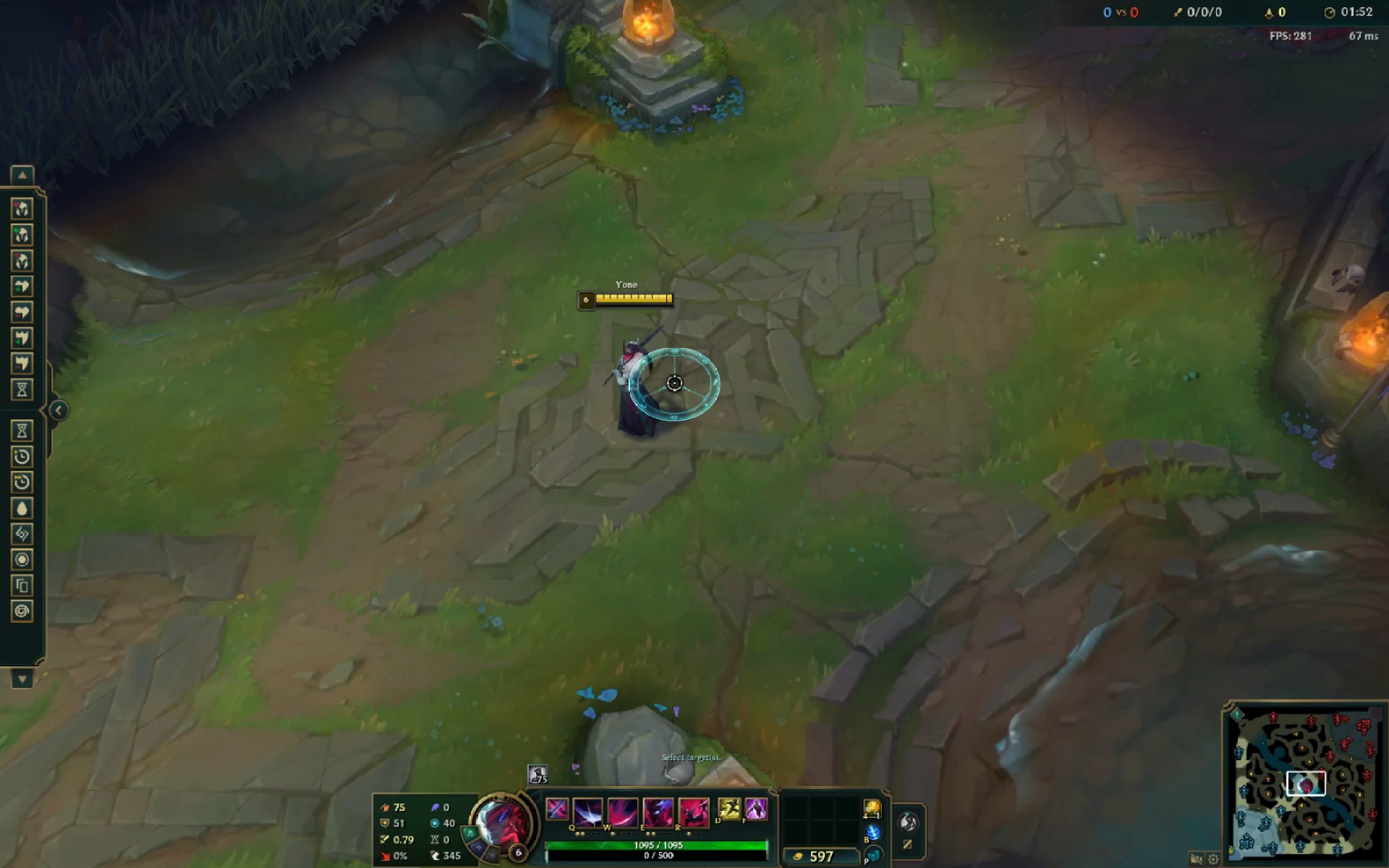 
left_click_drag(start_coordinate=[624, 413], to_coordinate=[622, 418])
 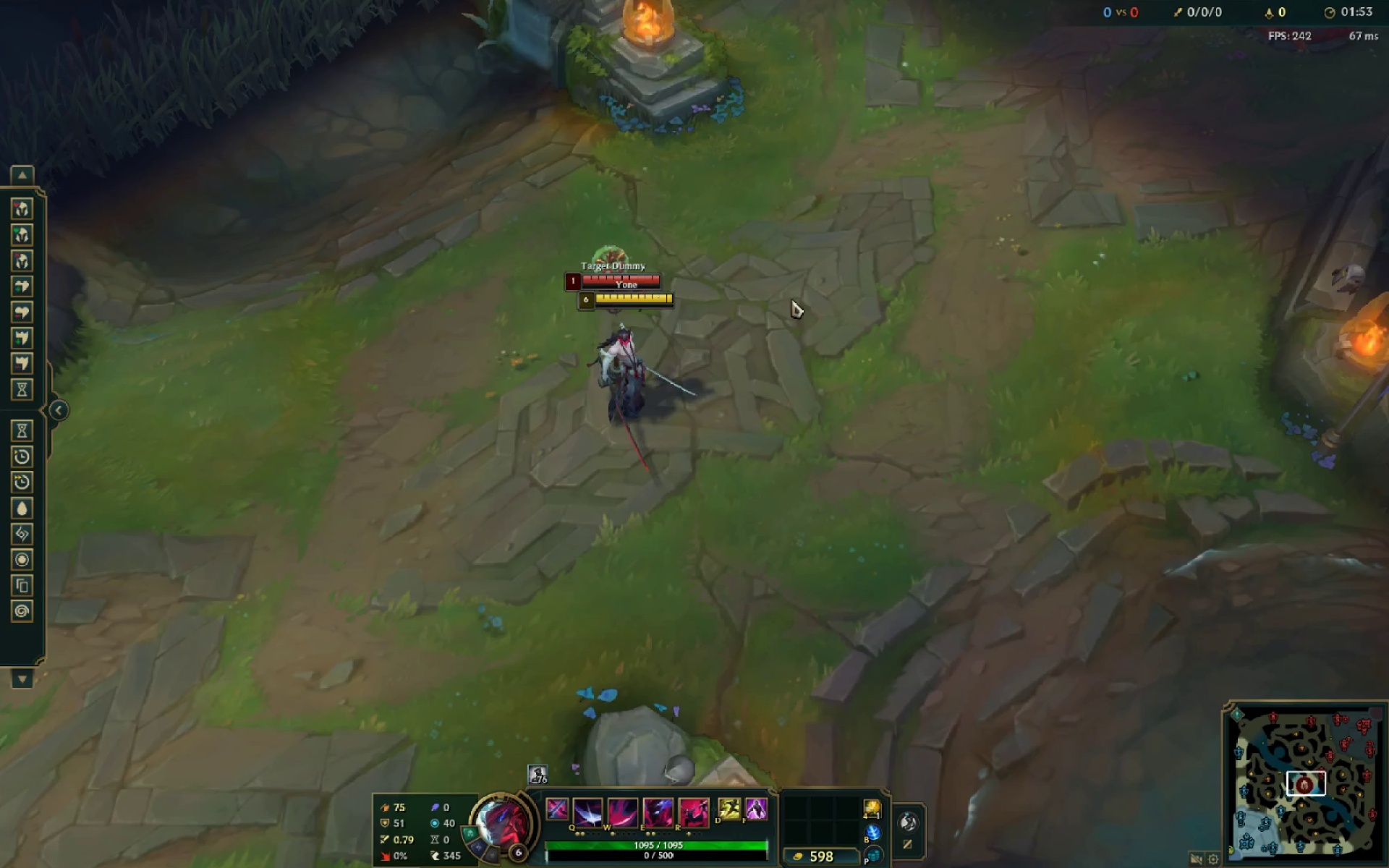 
right_click([805, 277])
 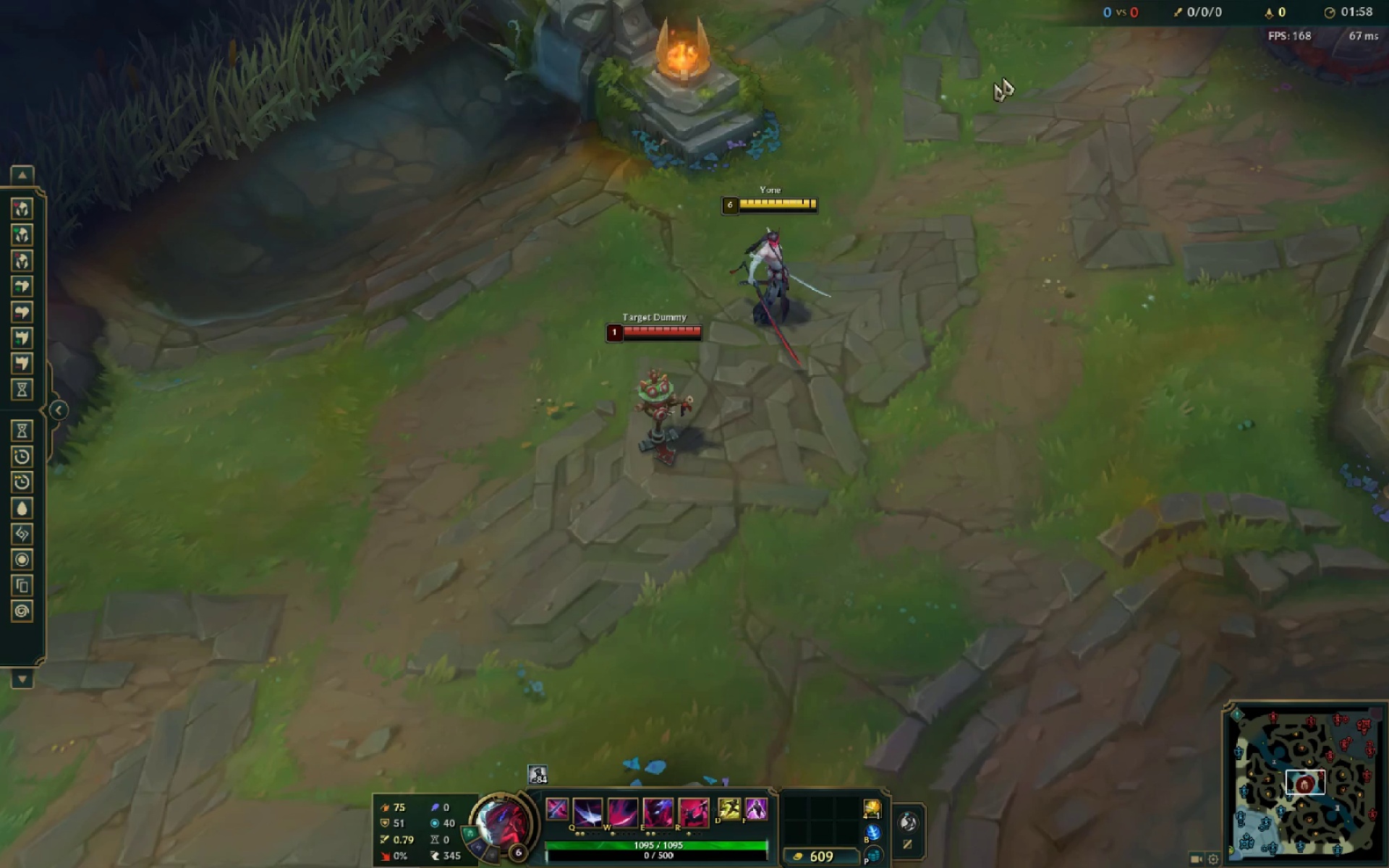 
wait(6.23)
 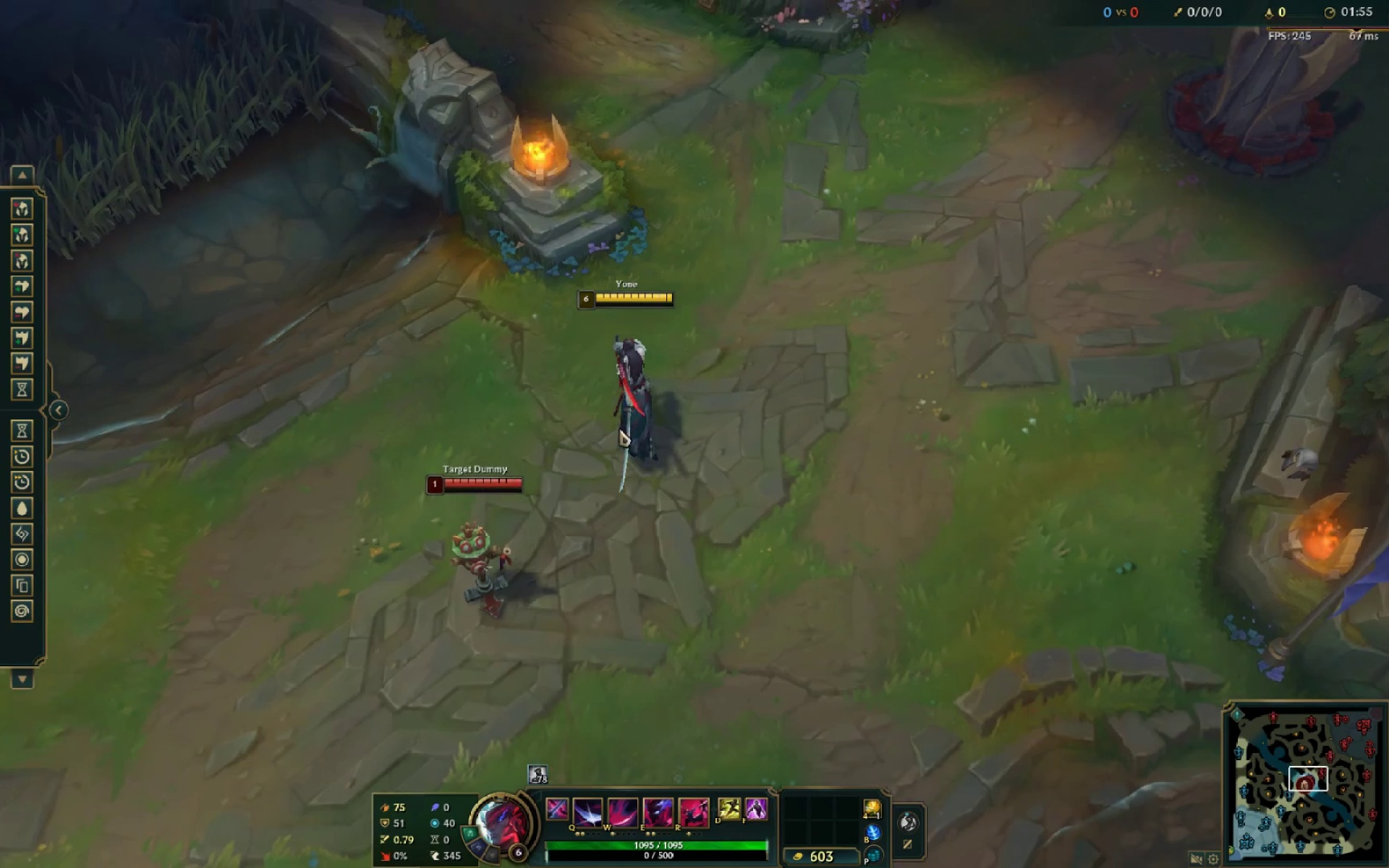 
triple_click([797, 345])
 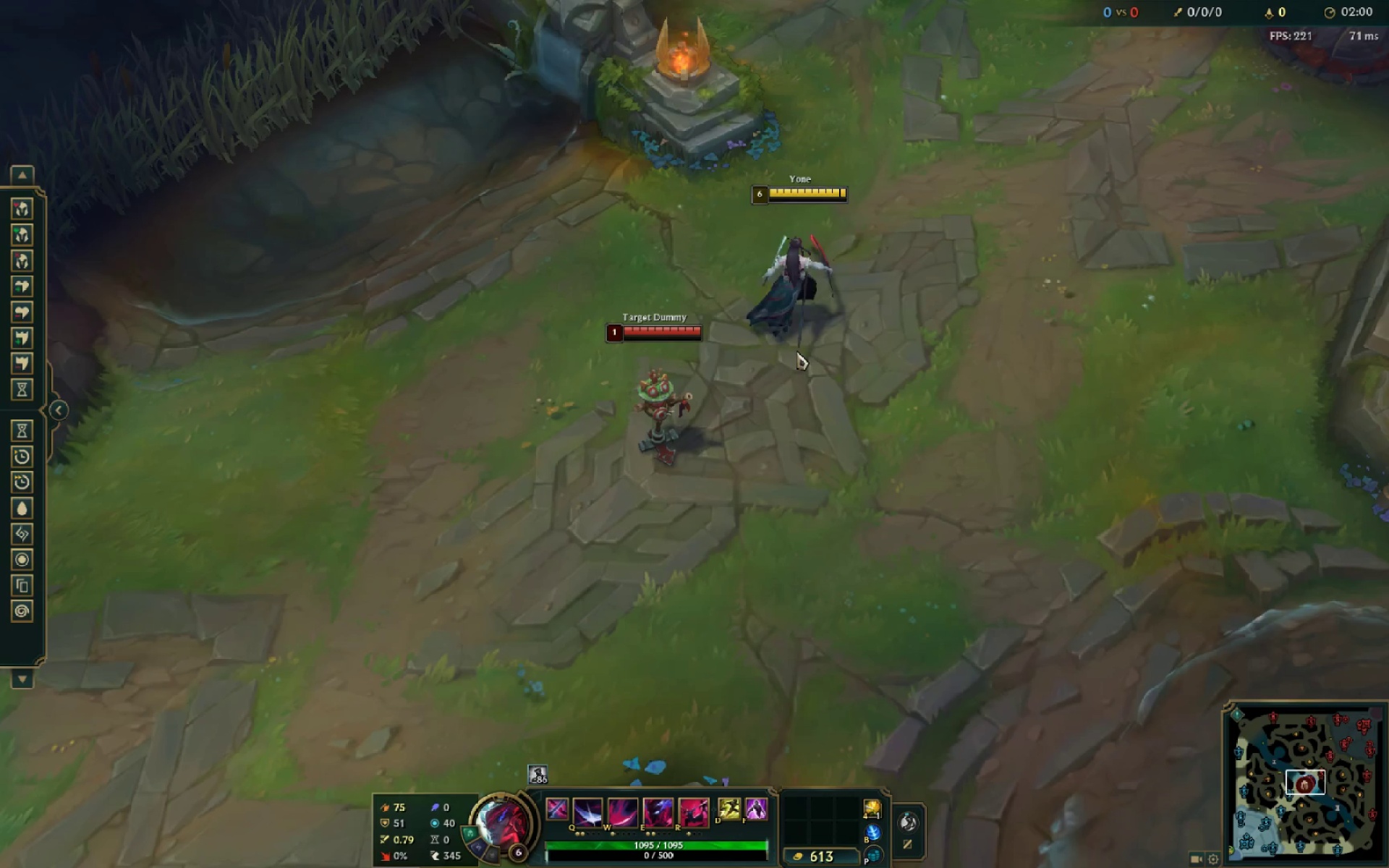 
triple_click([797, 354])
 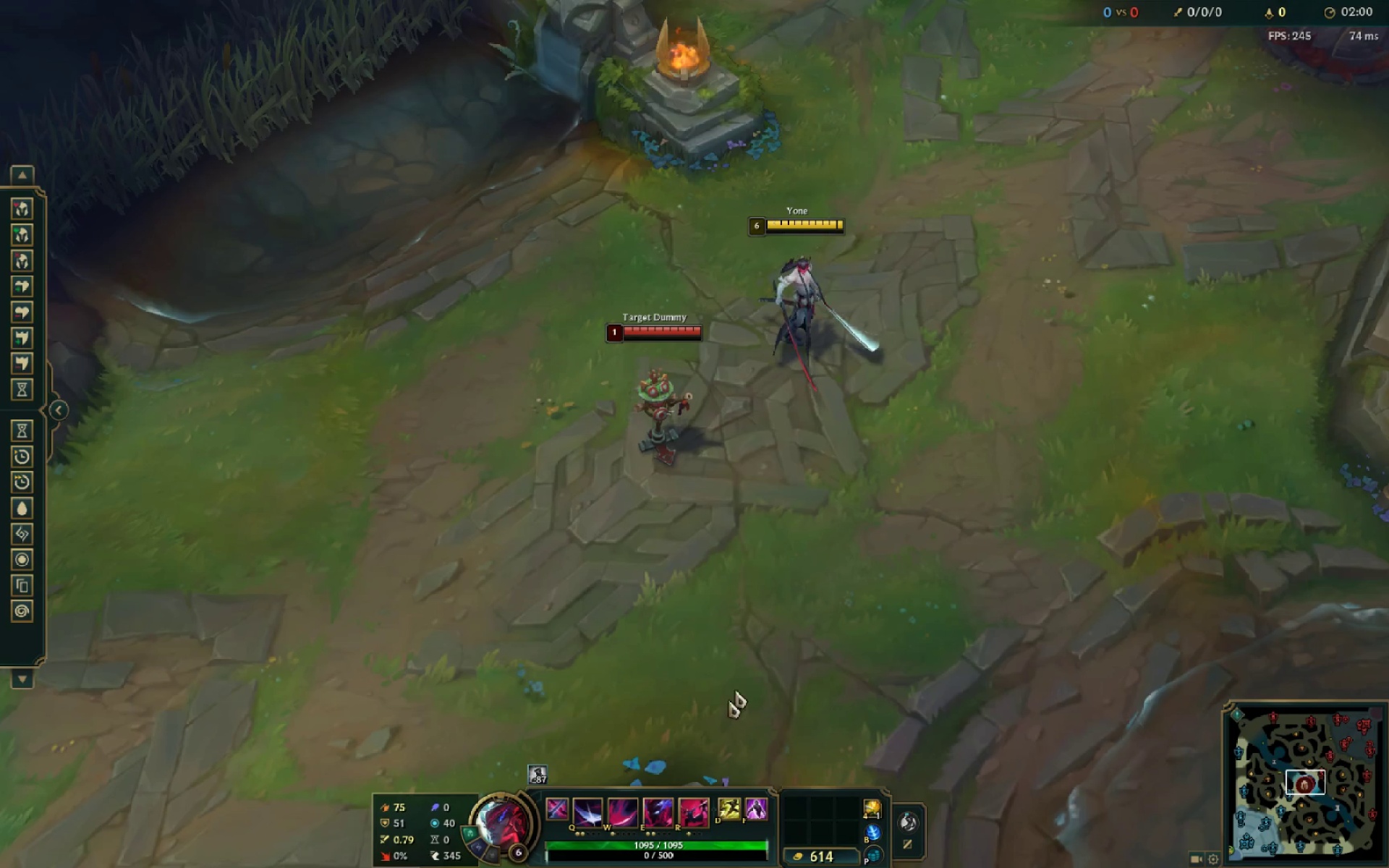 
mouse_move([620, 774])
 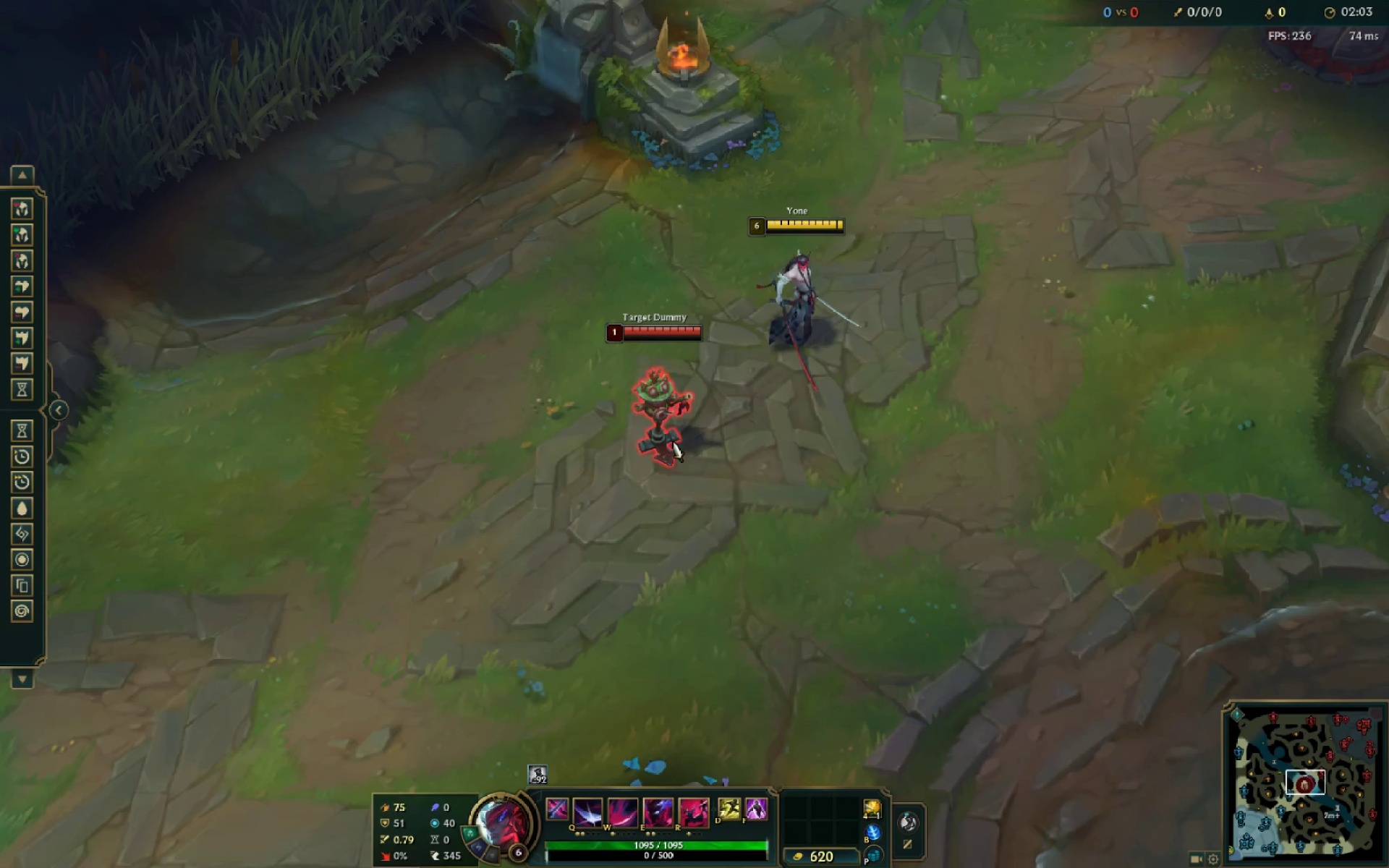 
key(Q)
 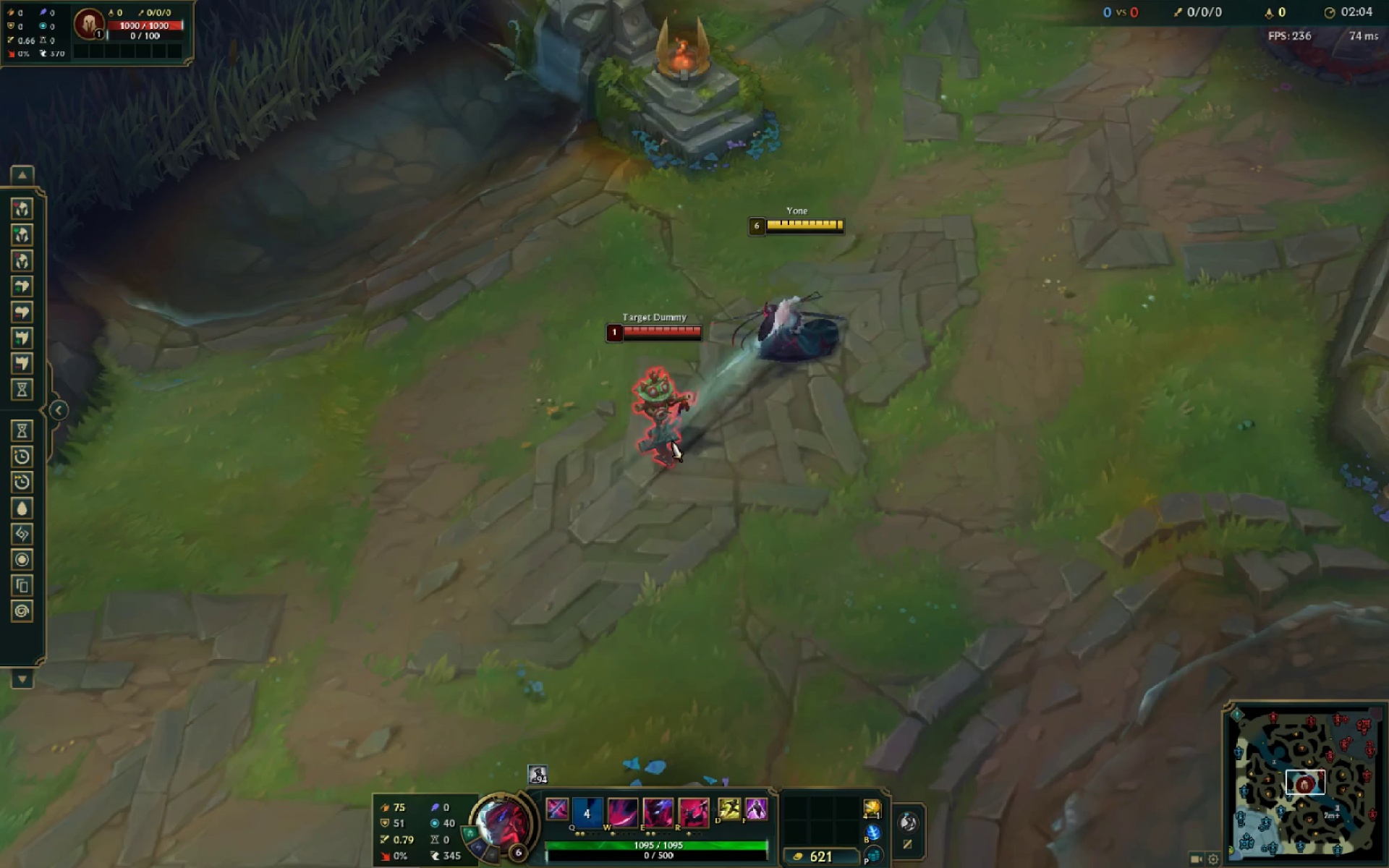 
left_click([672, 441])
 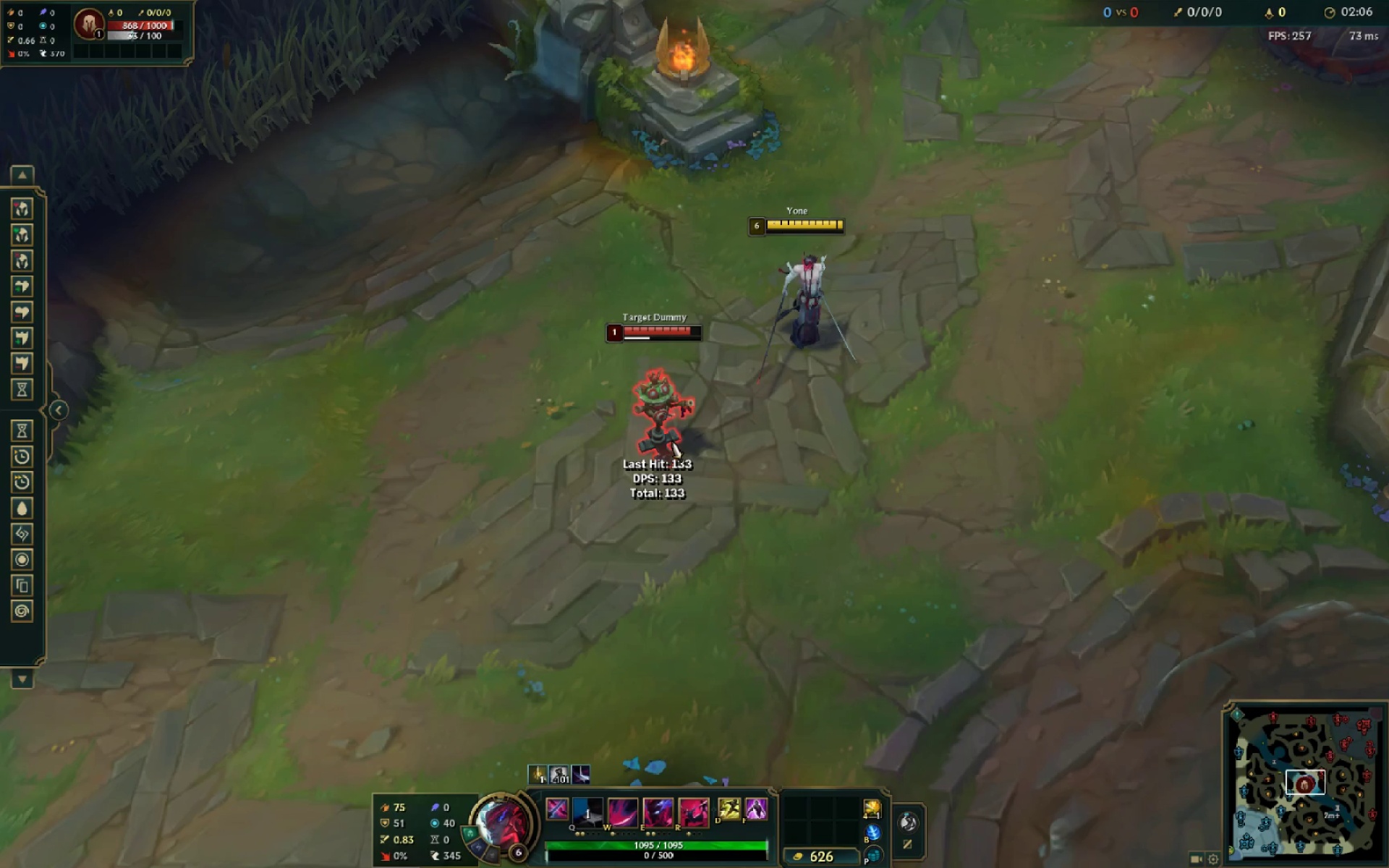 
left_click([33, 179])
 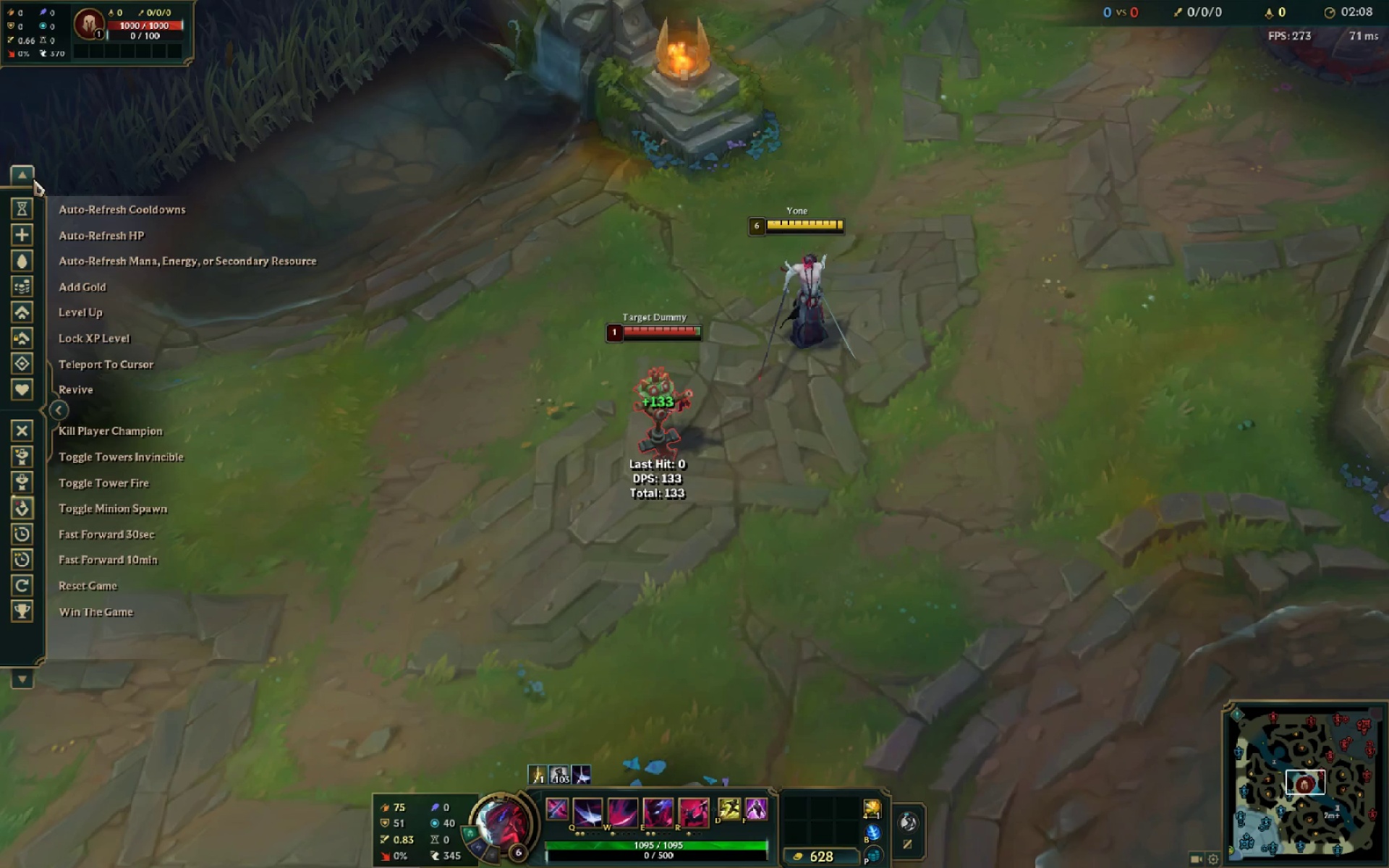 
left_click([33, 210])
 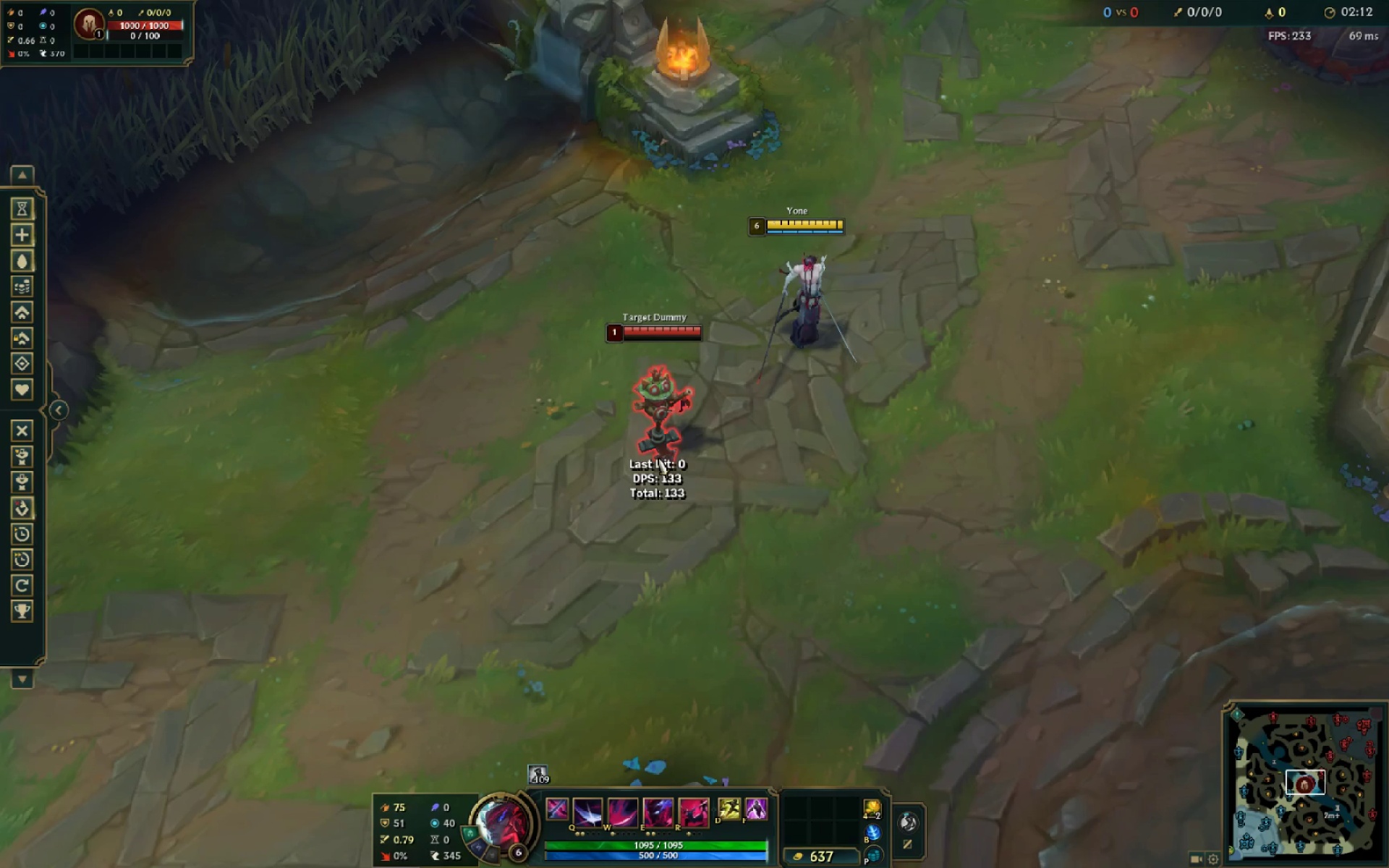 
wait(5.61)
 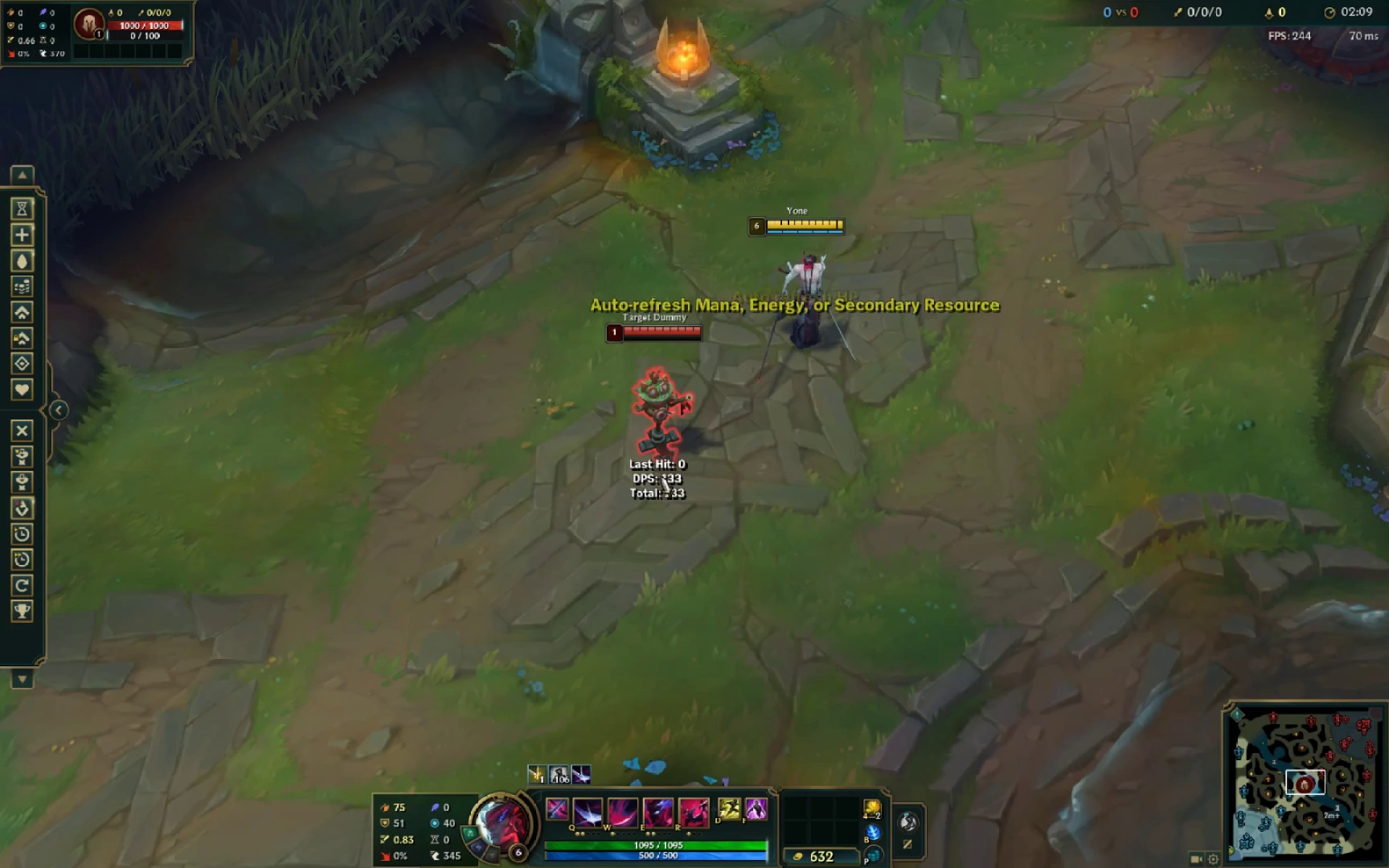 
left_click([658, 458])
 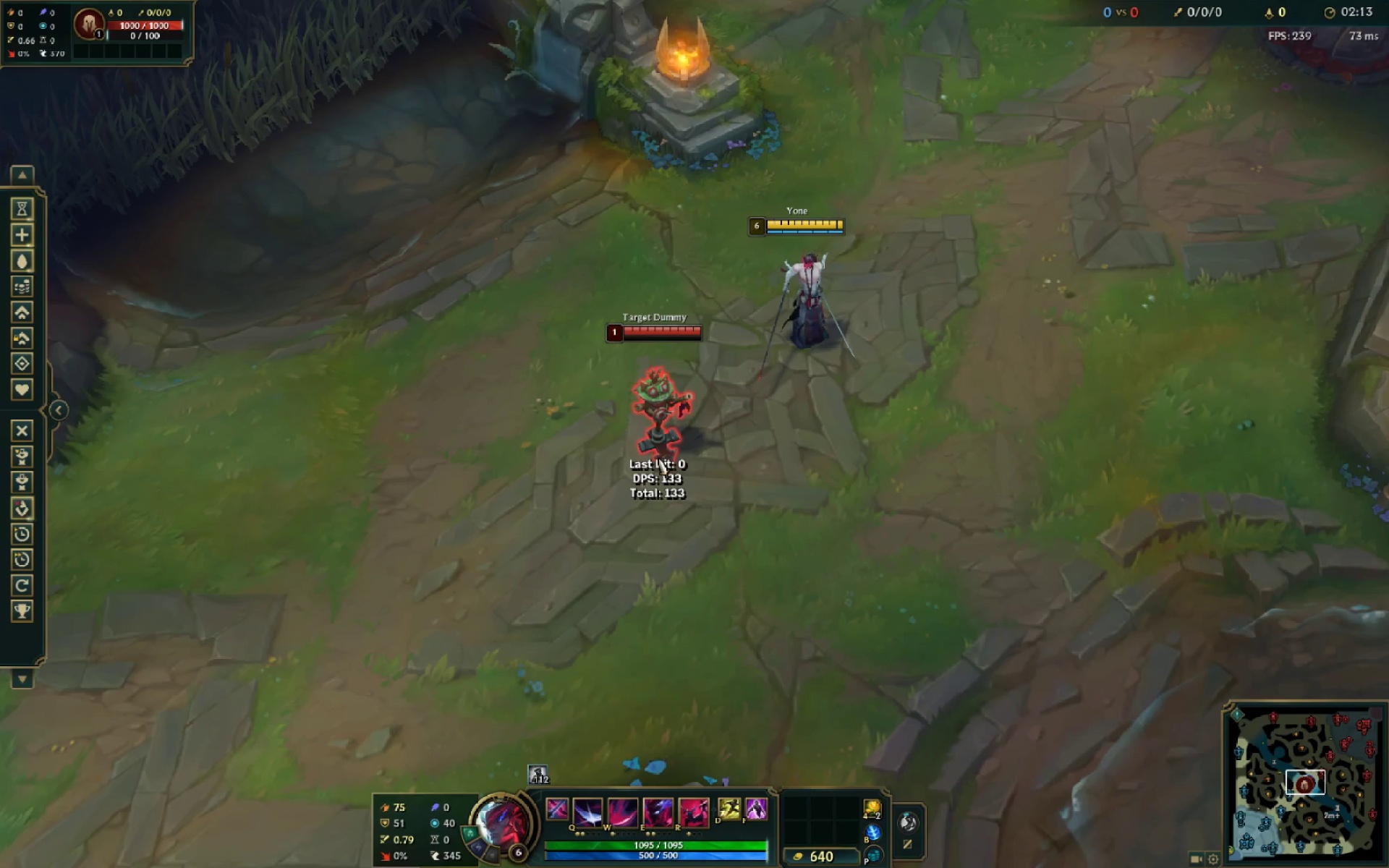 
key(Q)
 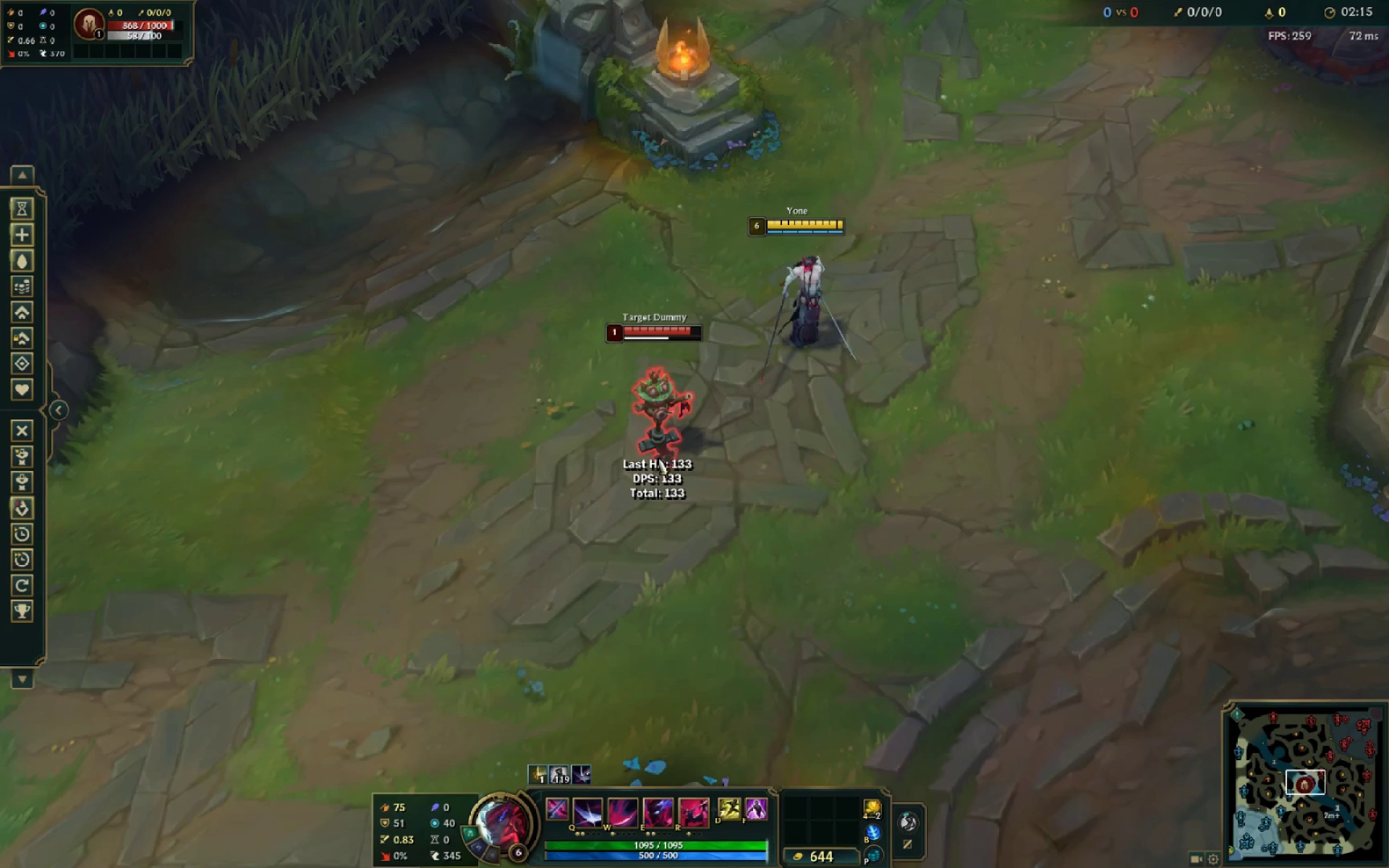 
left_click([658, 458])
 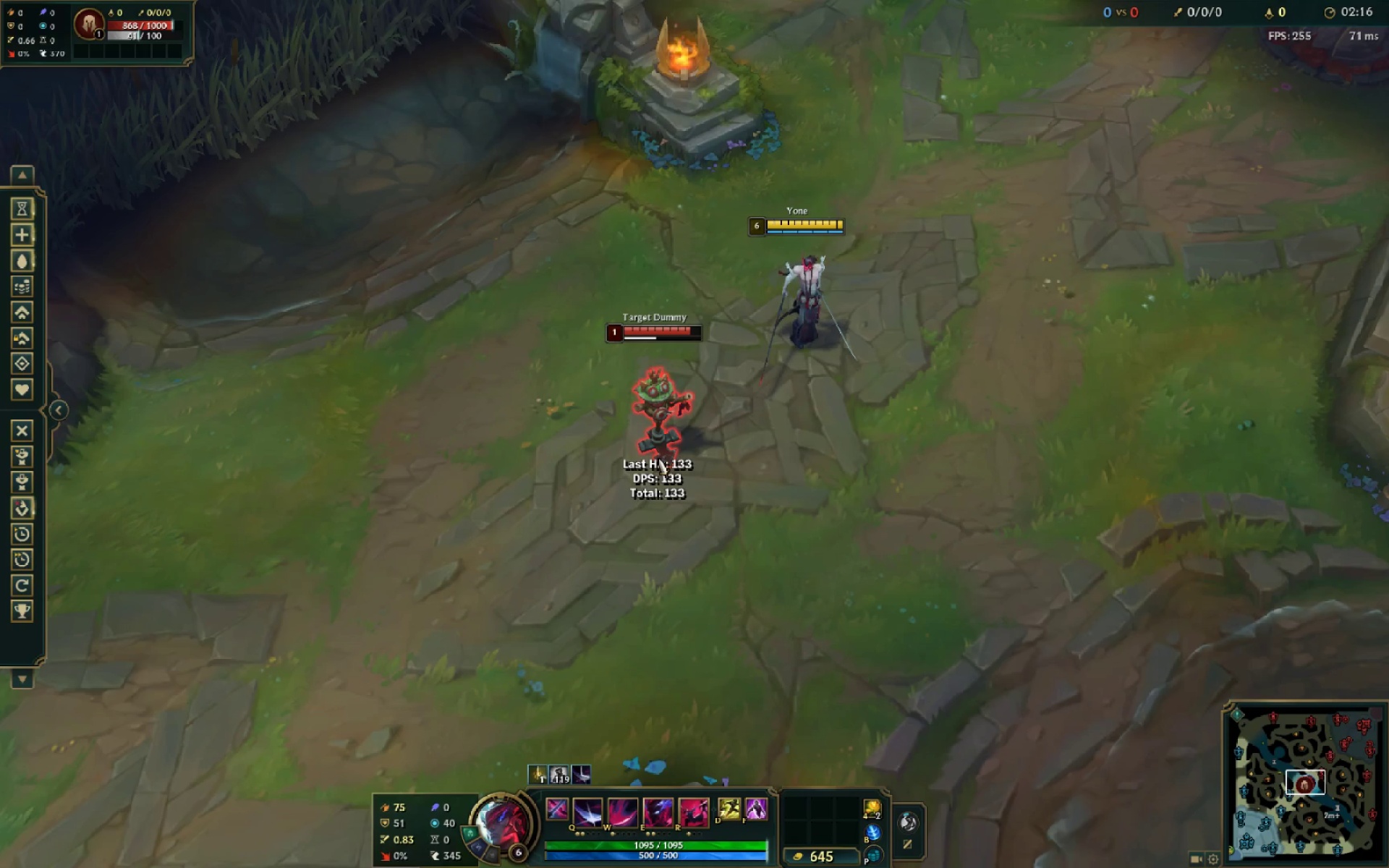 
key(Q)
 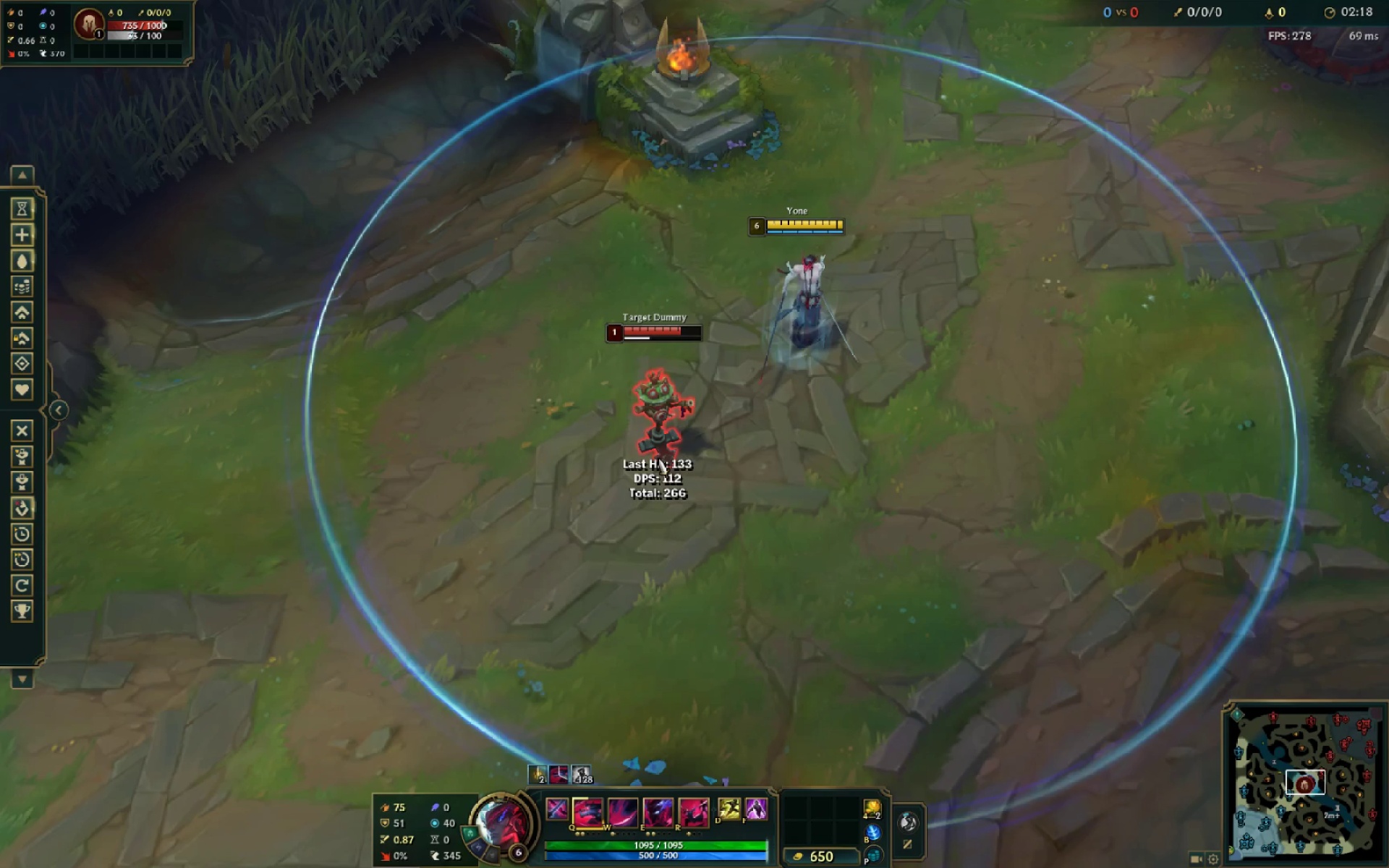 
left_click([658, 458])
 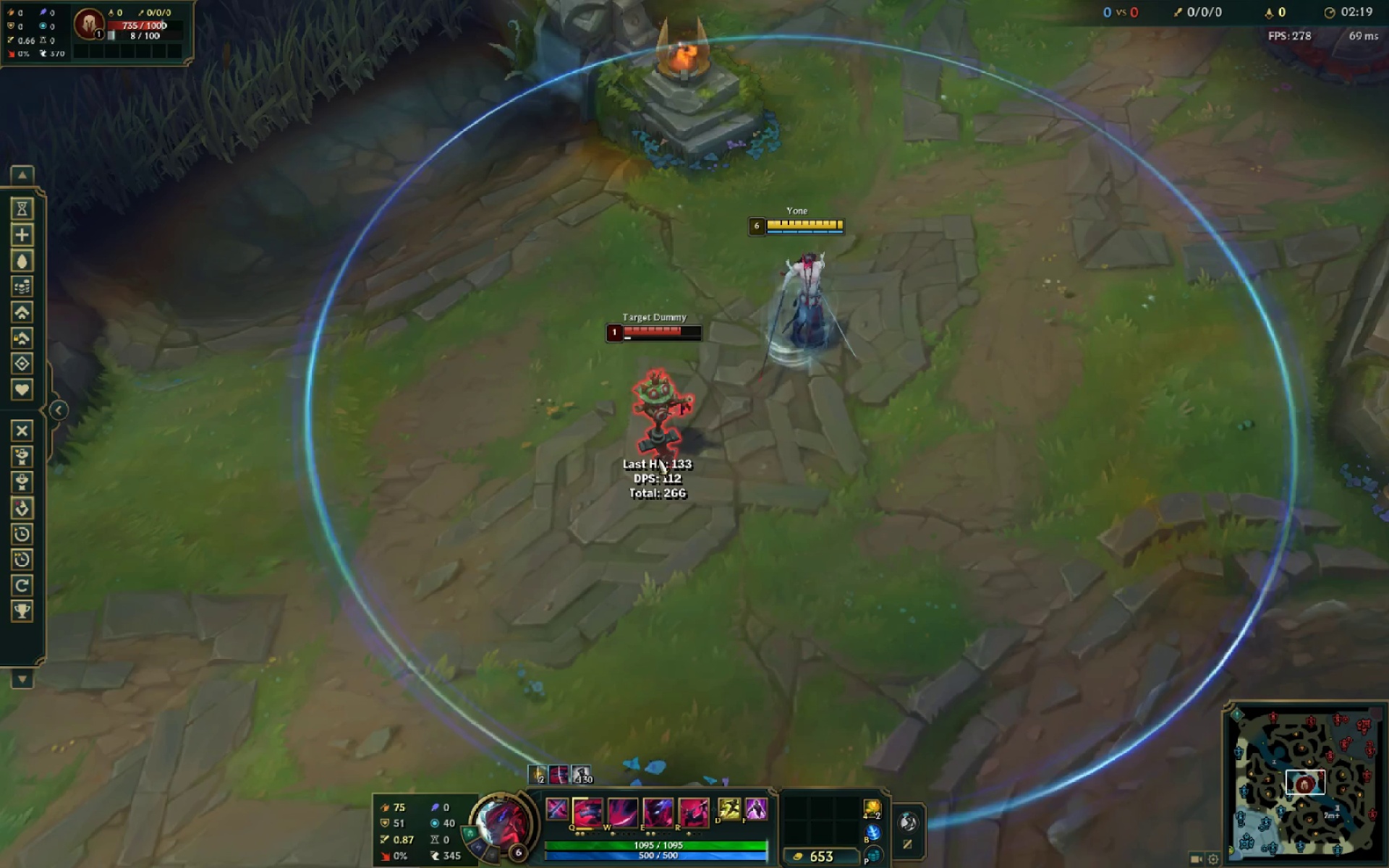 
key(Q)
 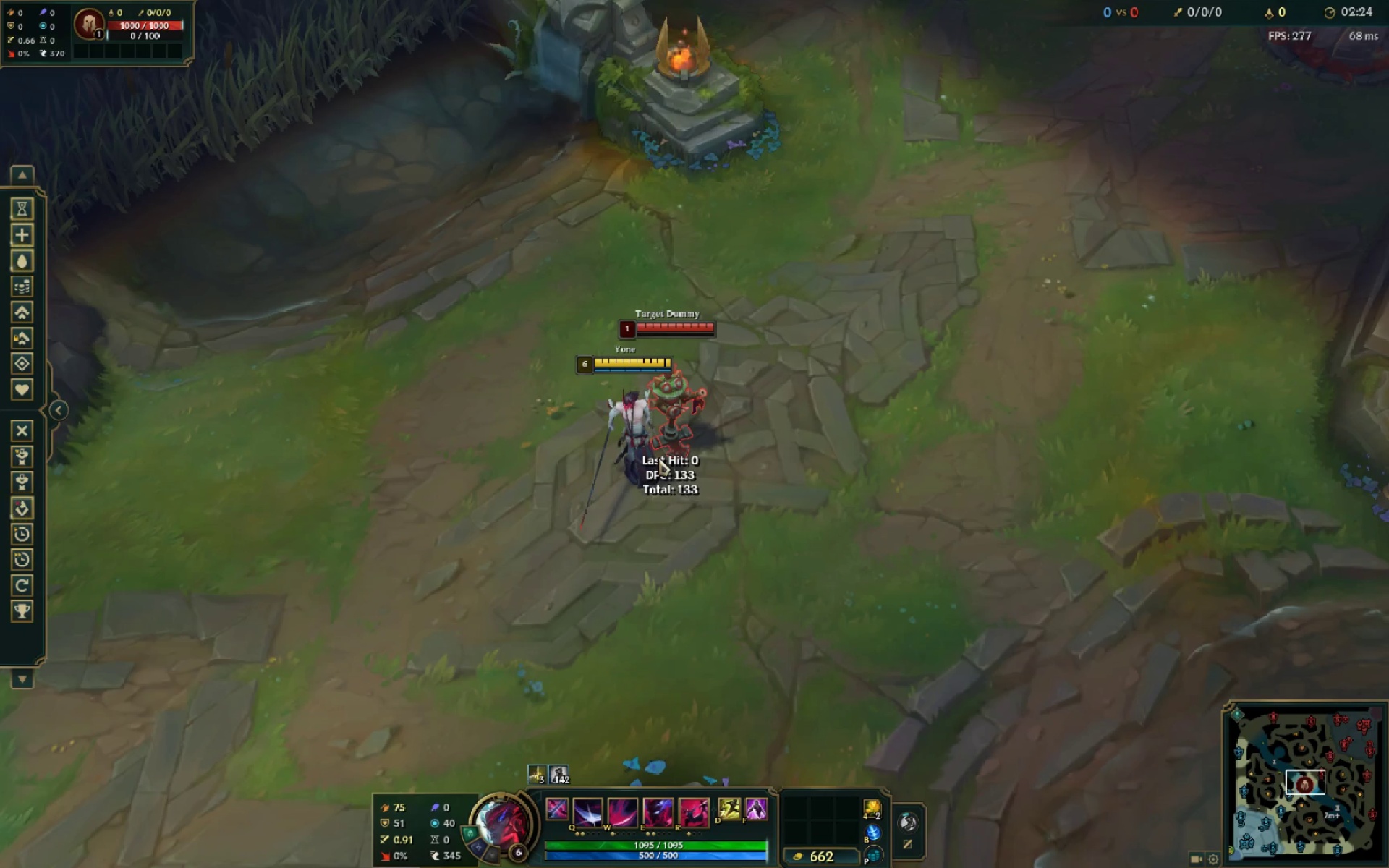 
wait(6.5)
 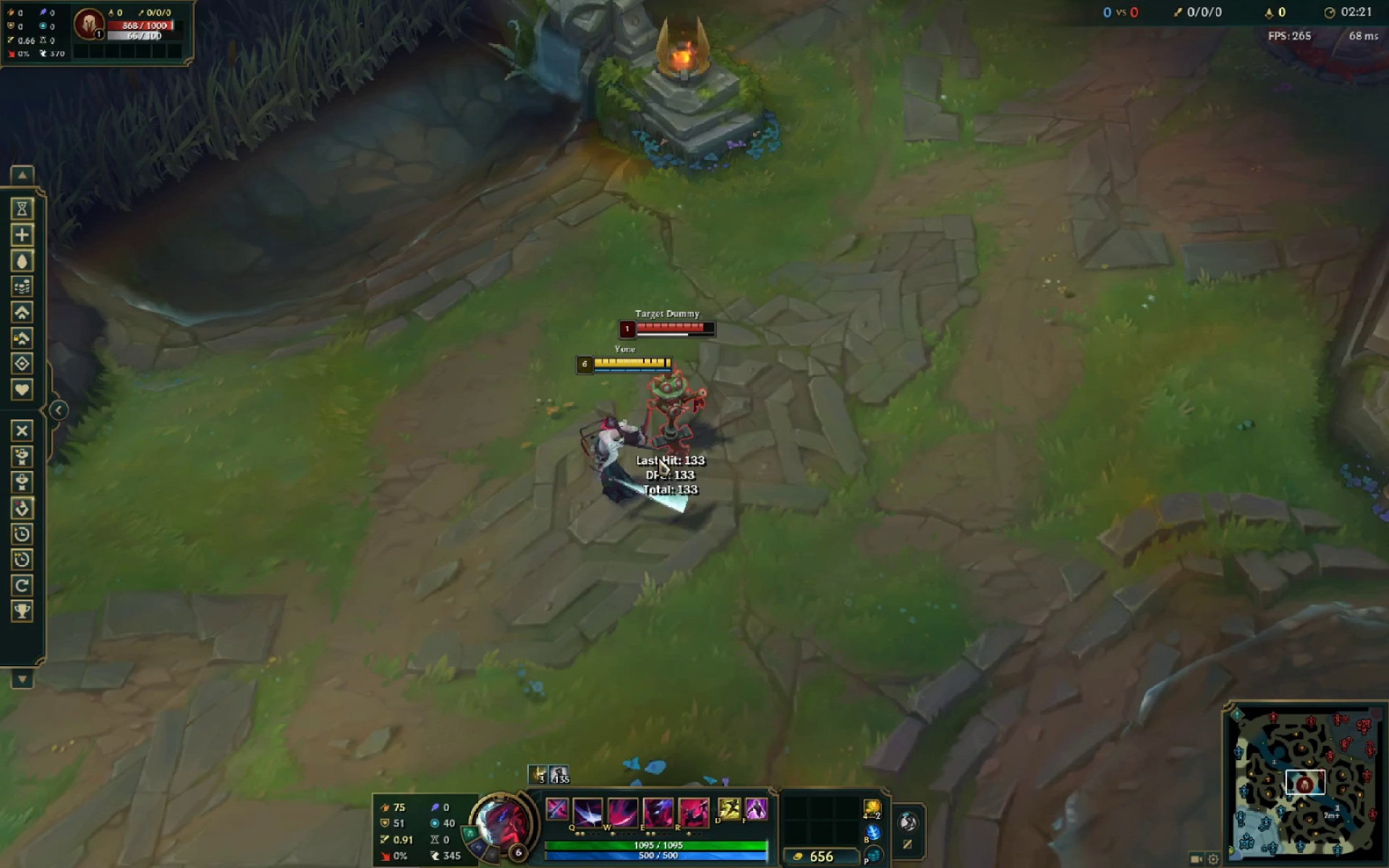 
right_click([837, 266])
 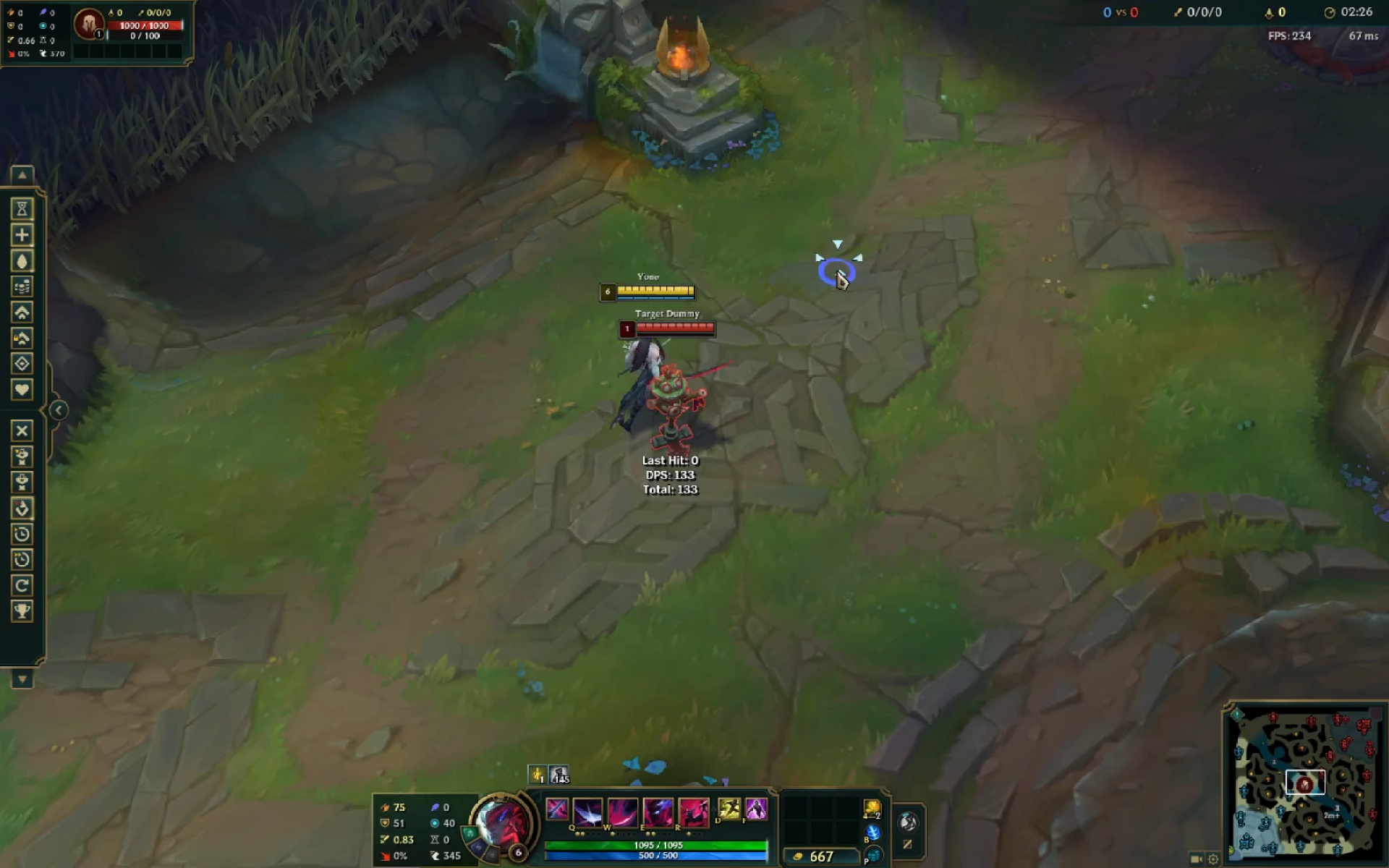 
double_click([837, 271])
 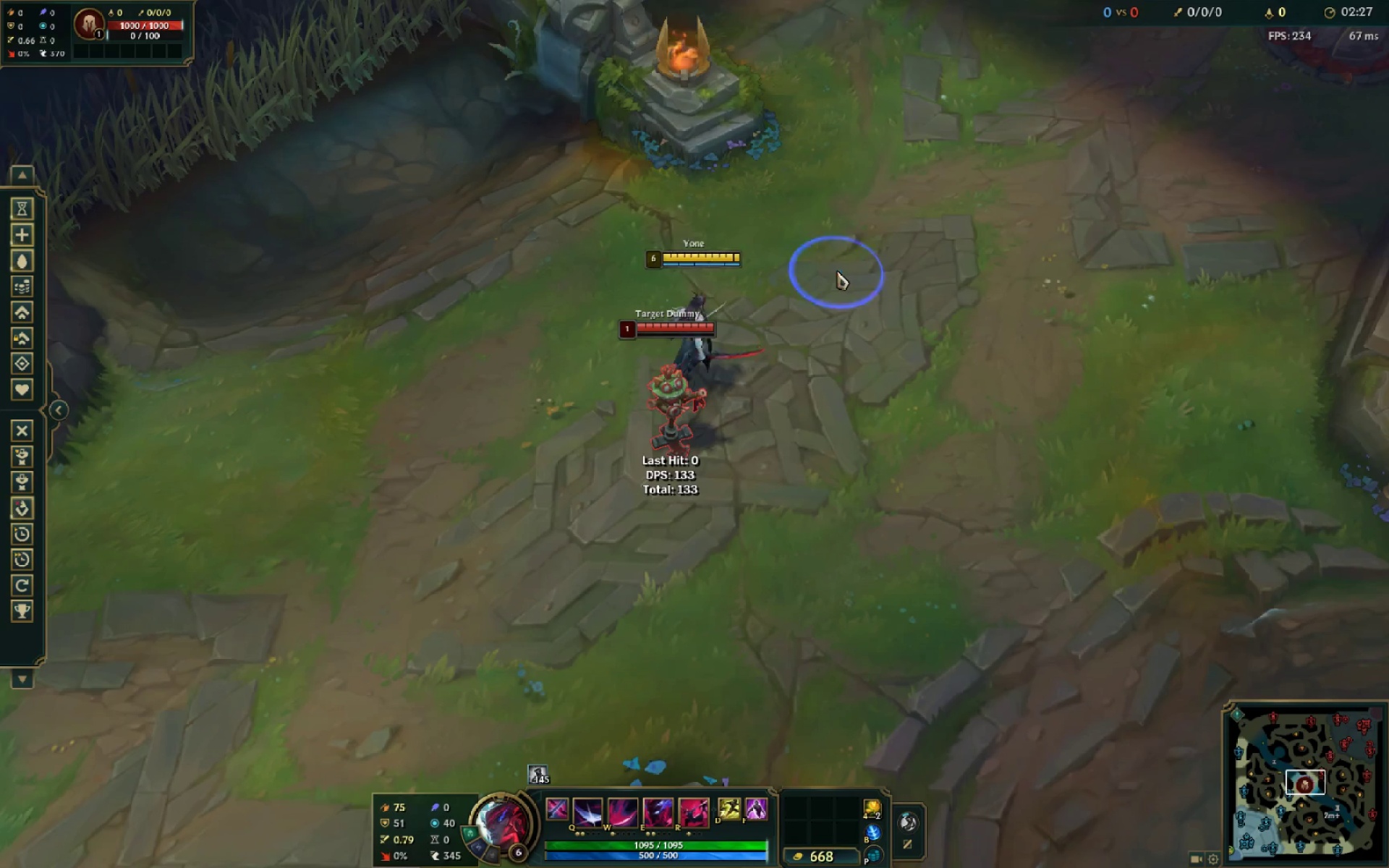 
triple_click([837, 271])
 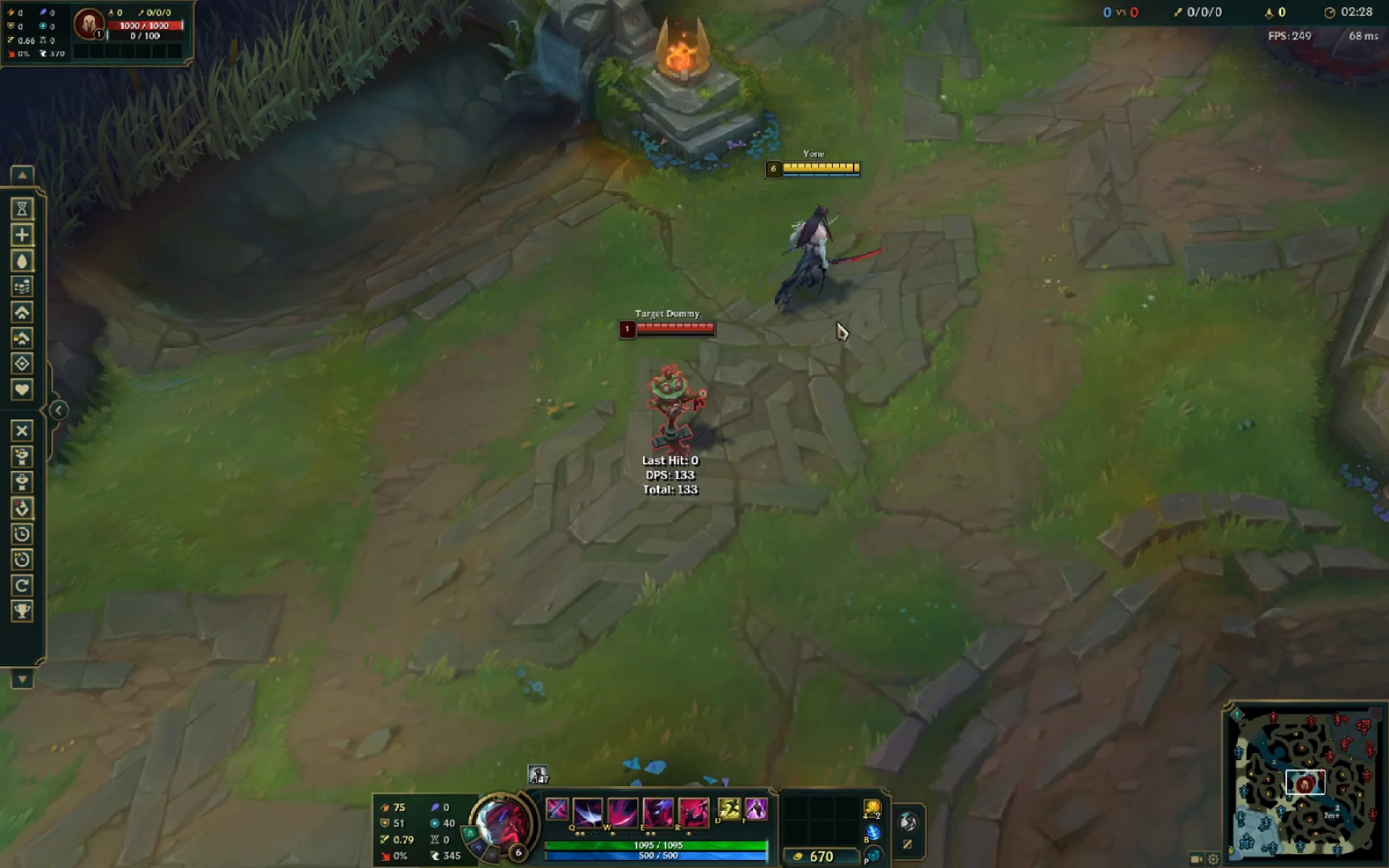 
right_click([836, 326])
 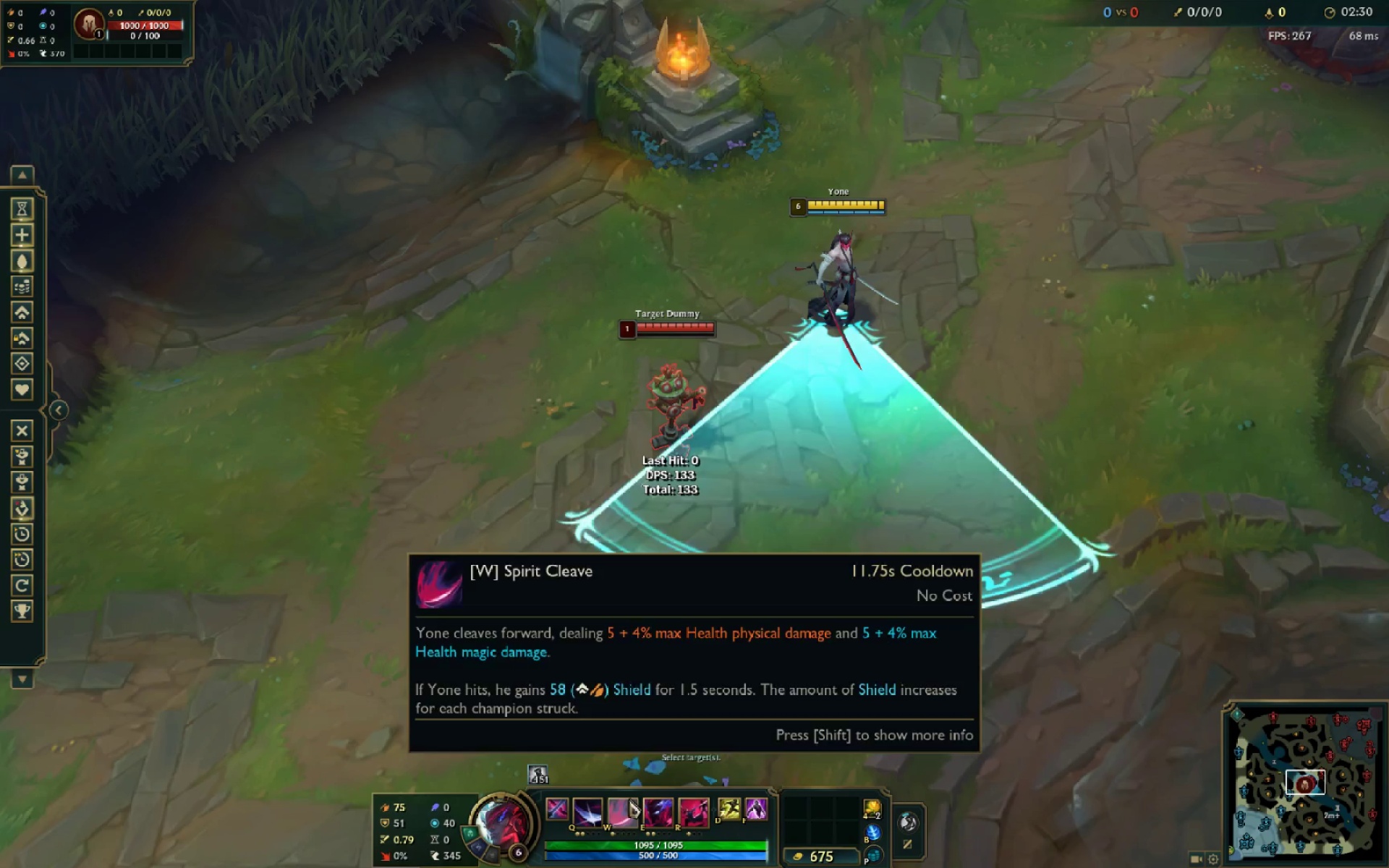 
key(W)
 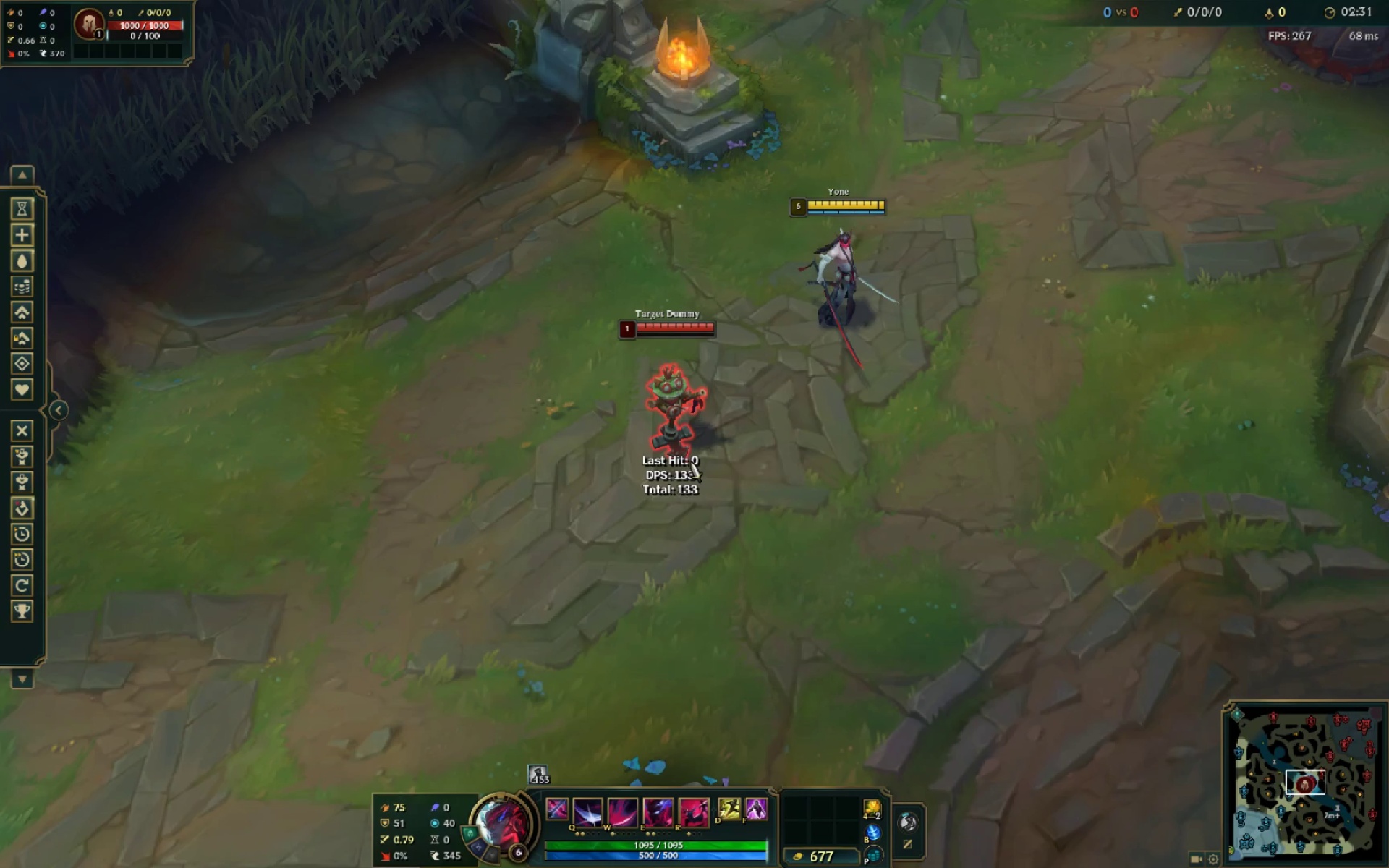 
left_click_drag(start_coordinate=[691, 461], to_coordinate=[675, 453])
 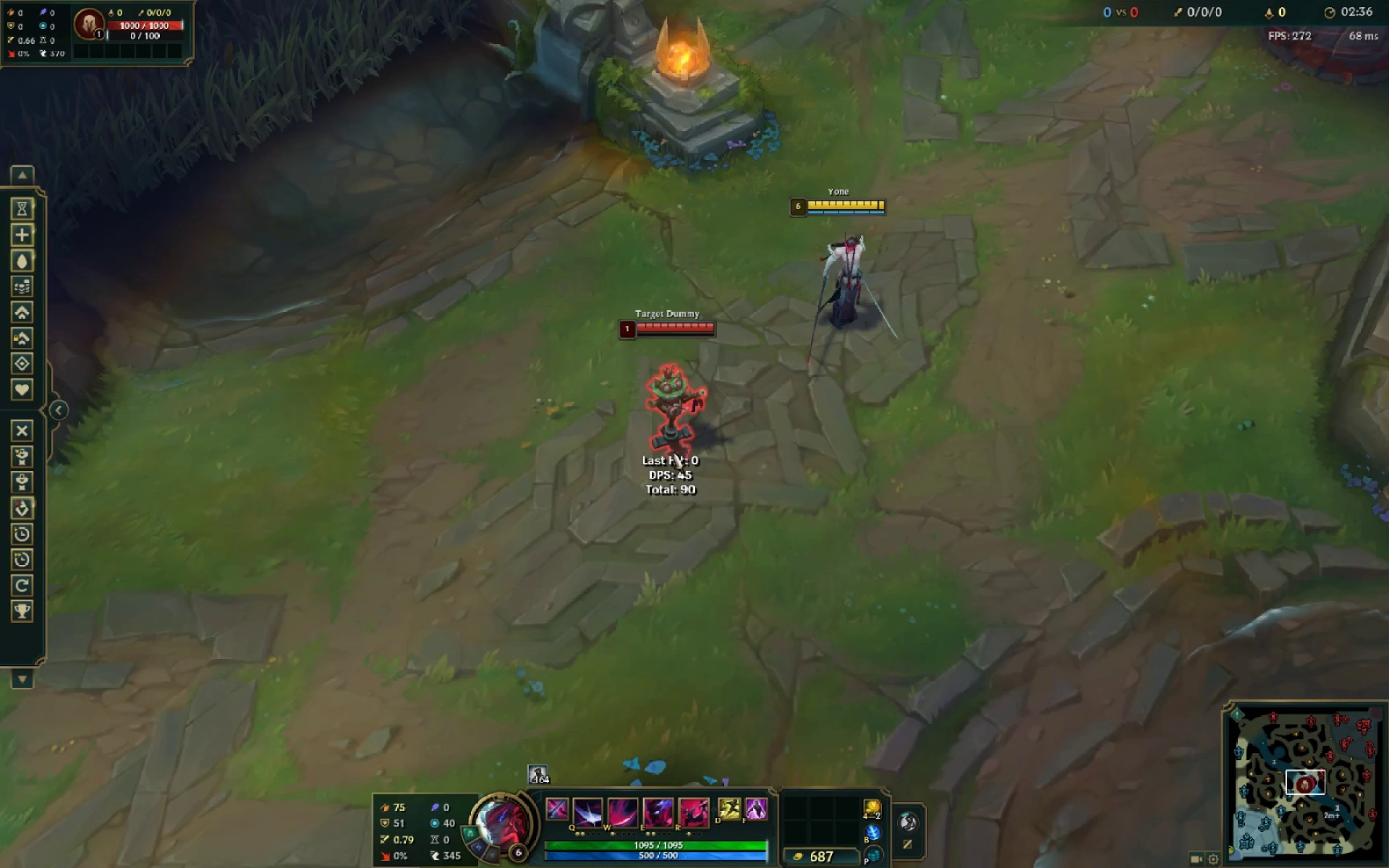 
wait(6.53)
 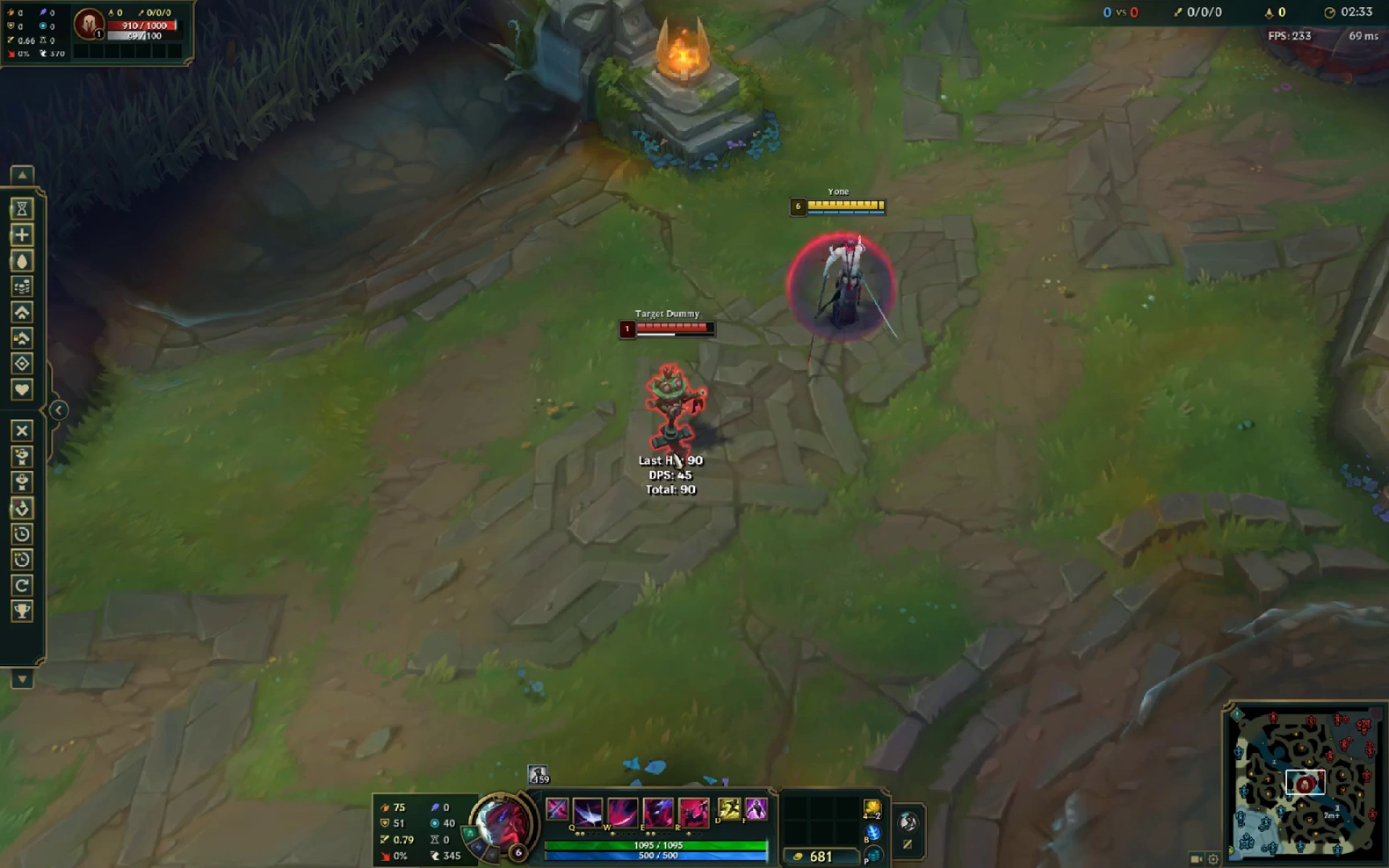 
key(W)
 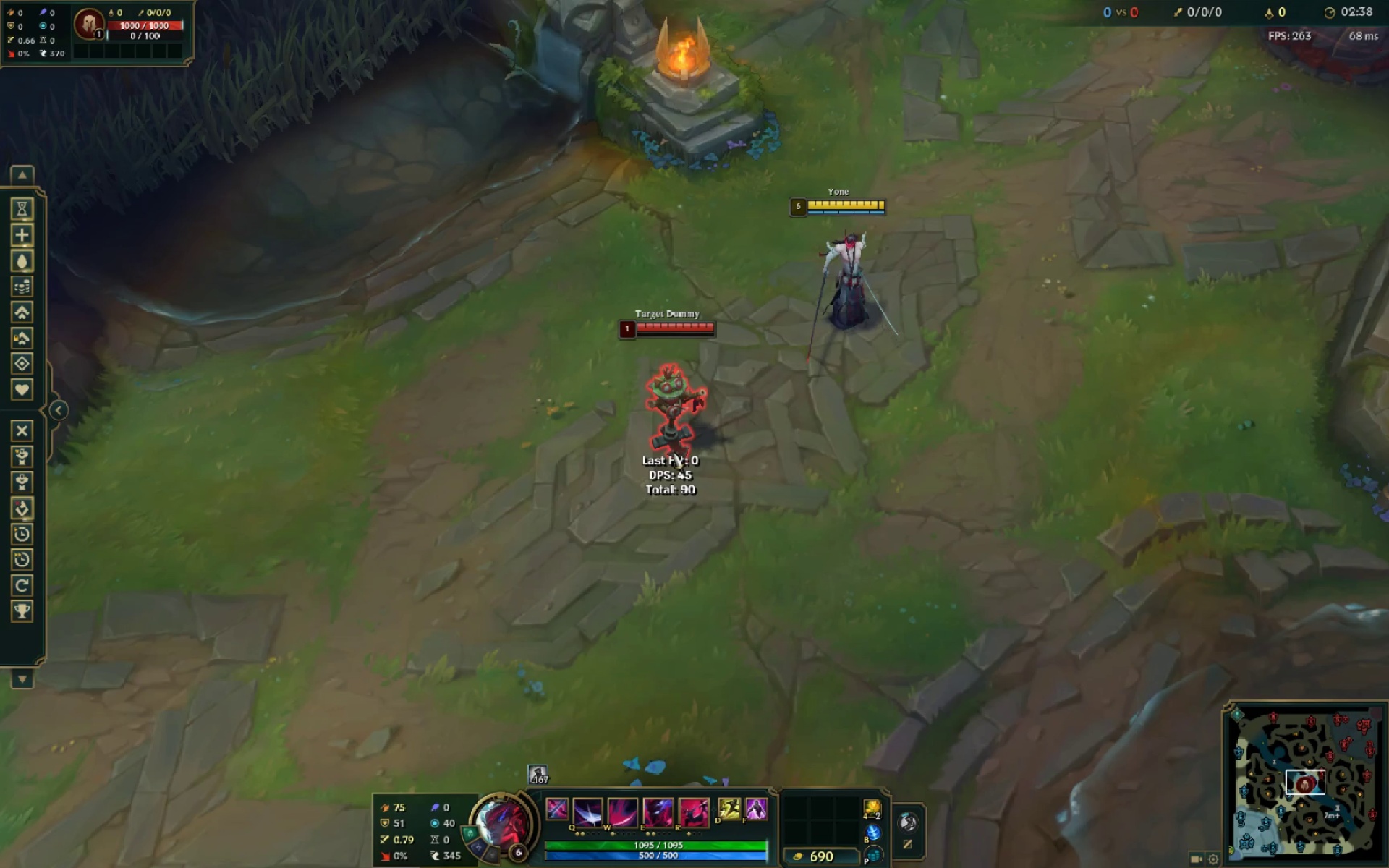 
left_click([674, 452])
 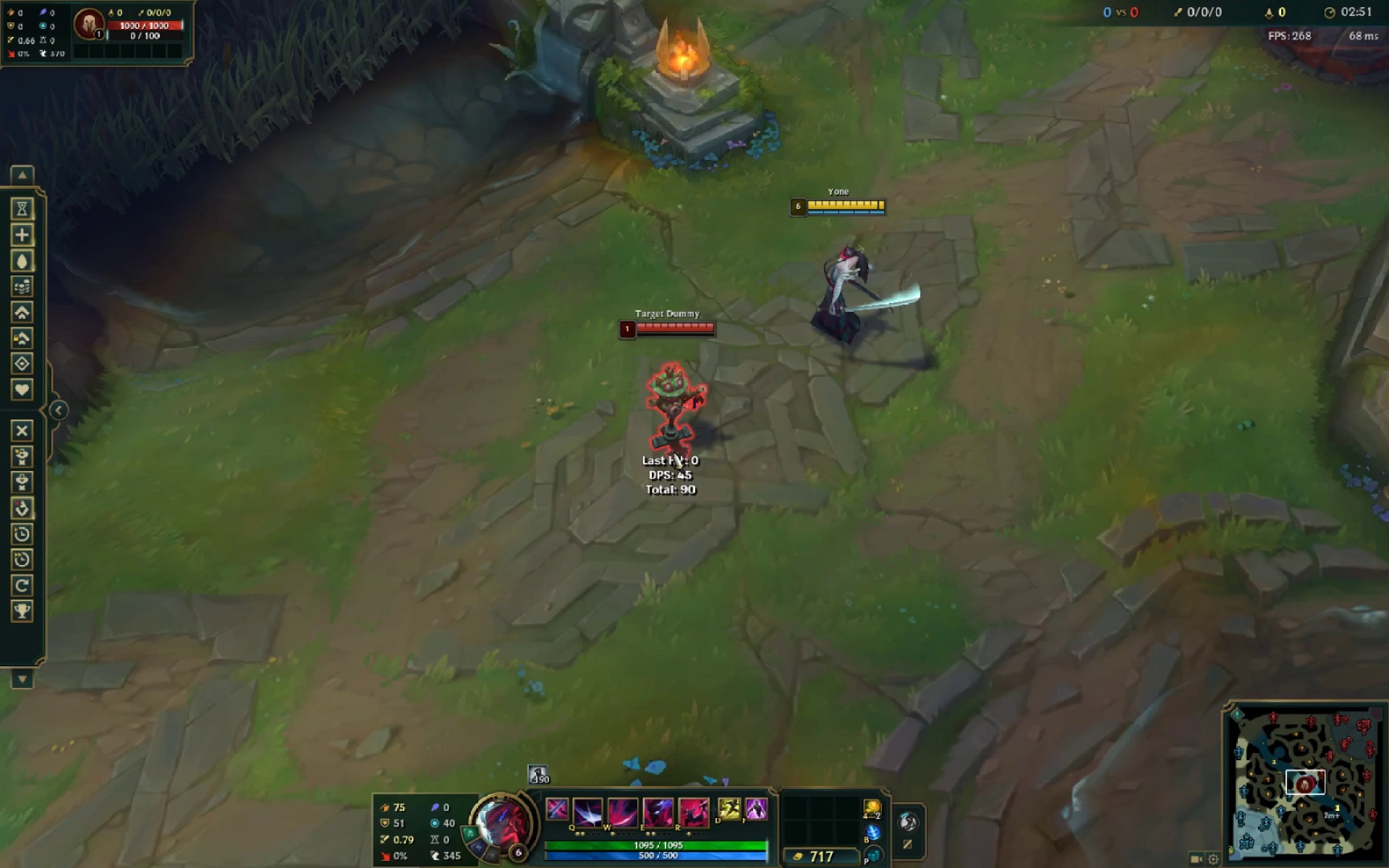 
wait(17.77)
 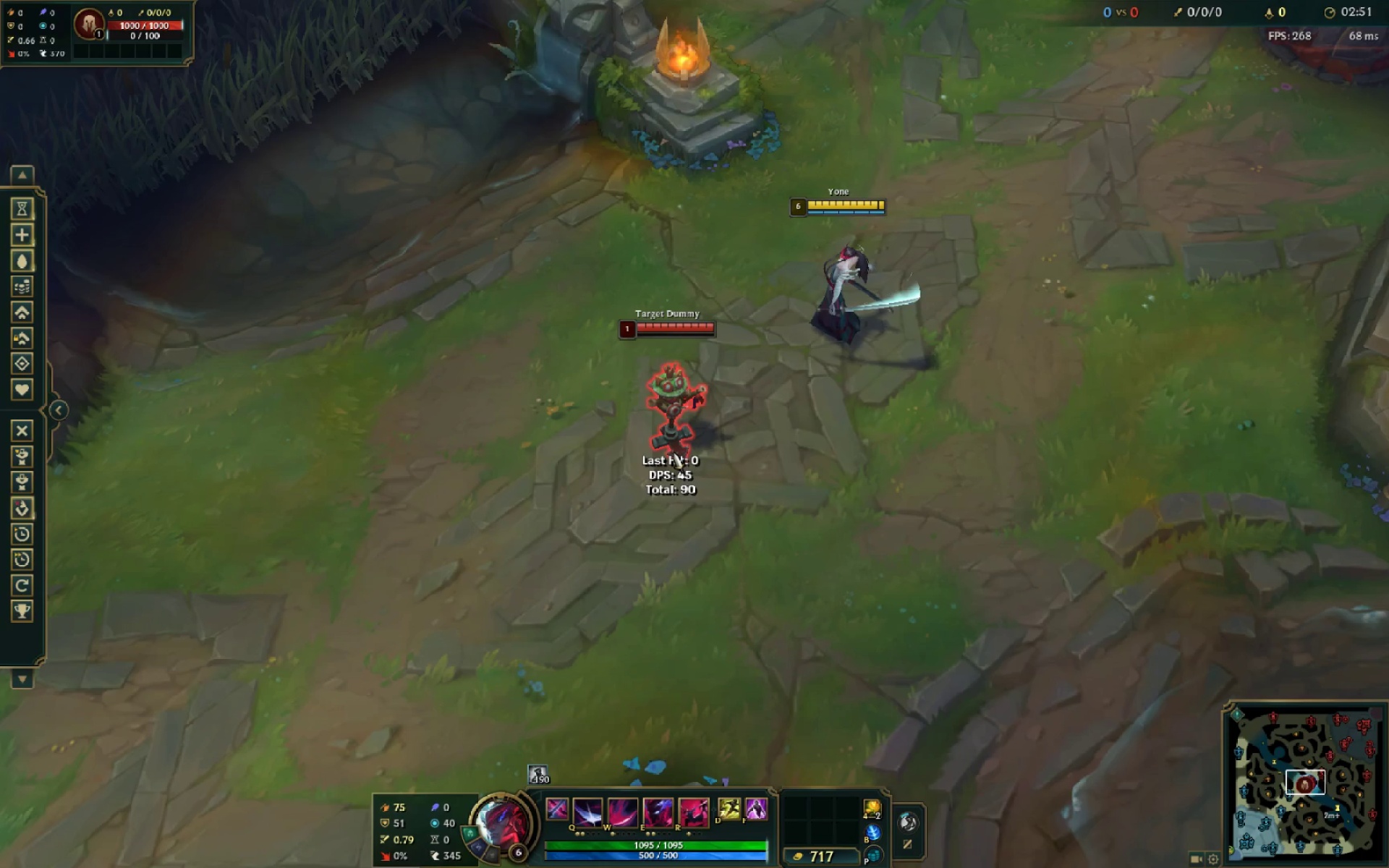 
key(E)
 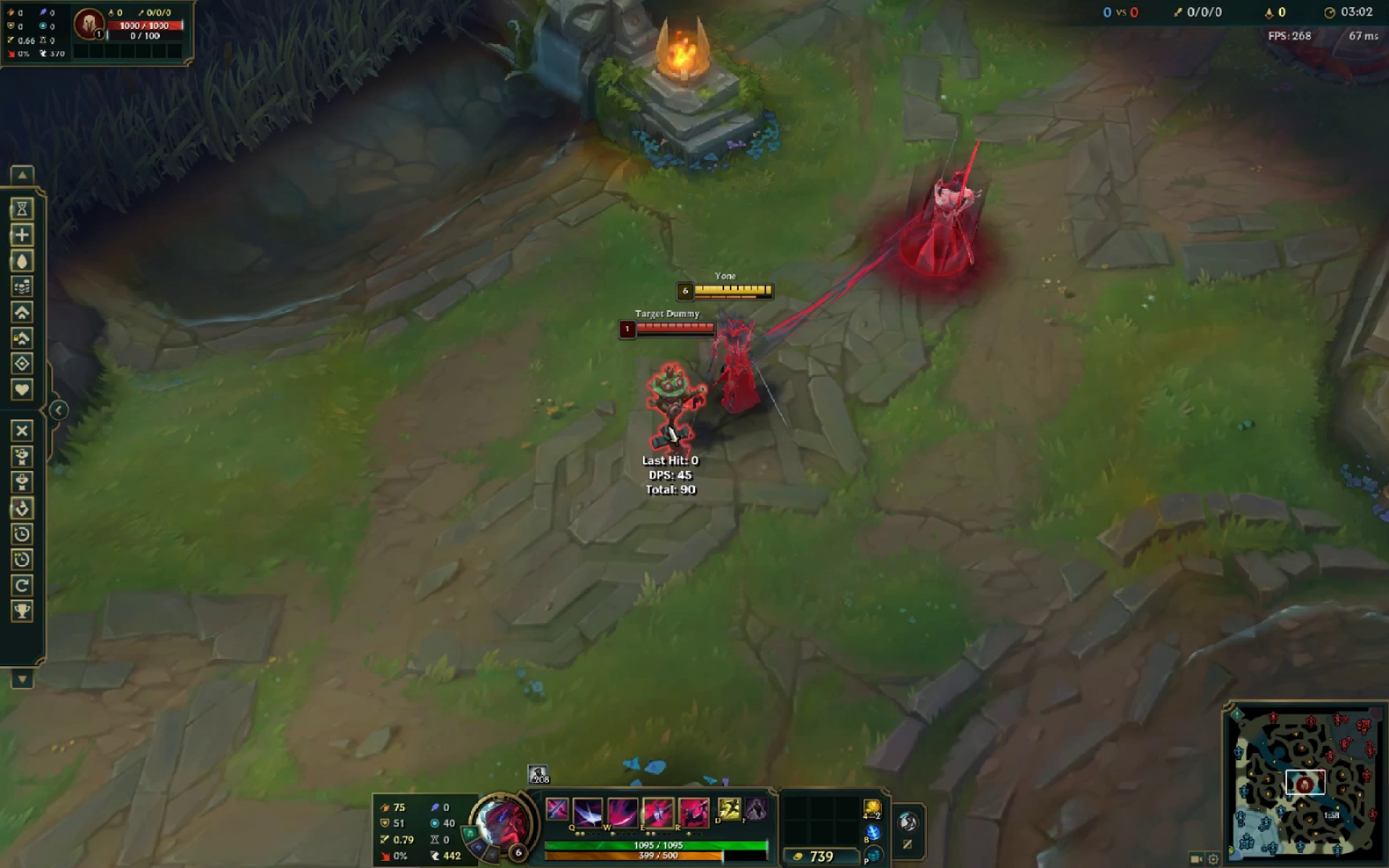 
wait(7.89)
 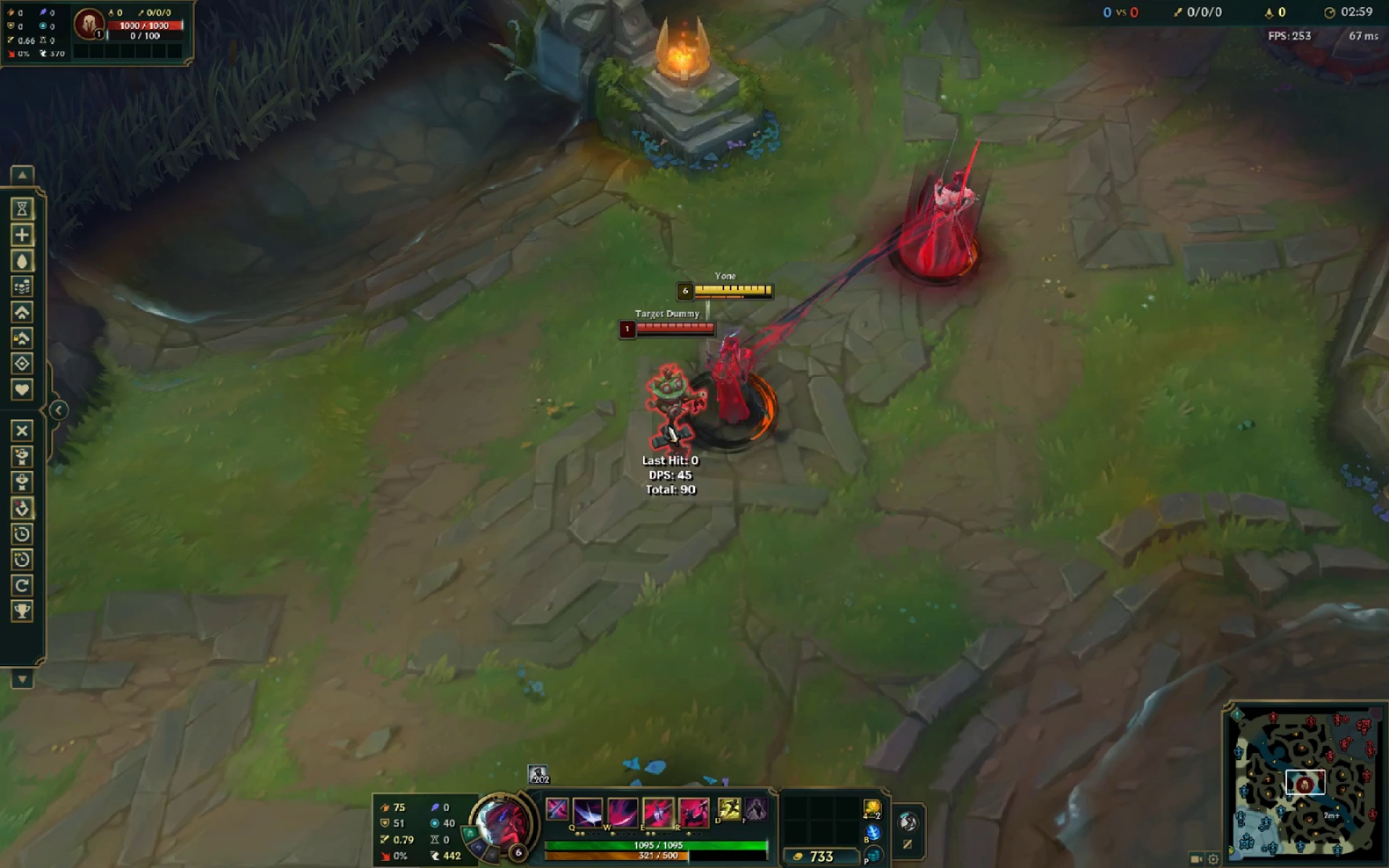 
left_click([668, 425])
 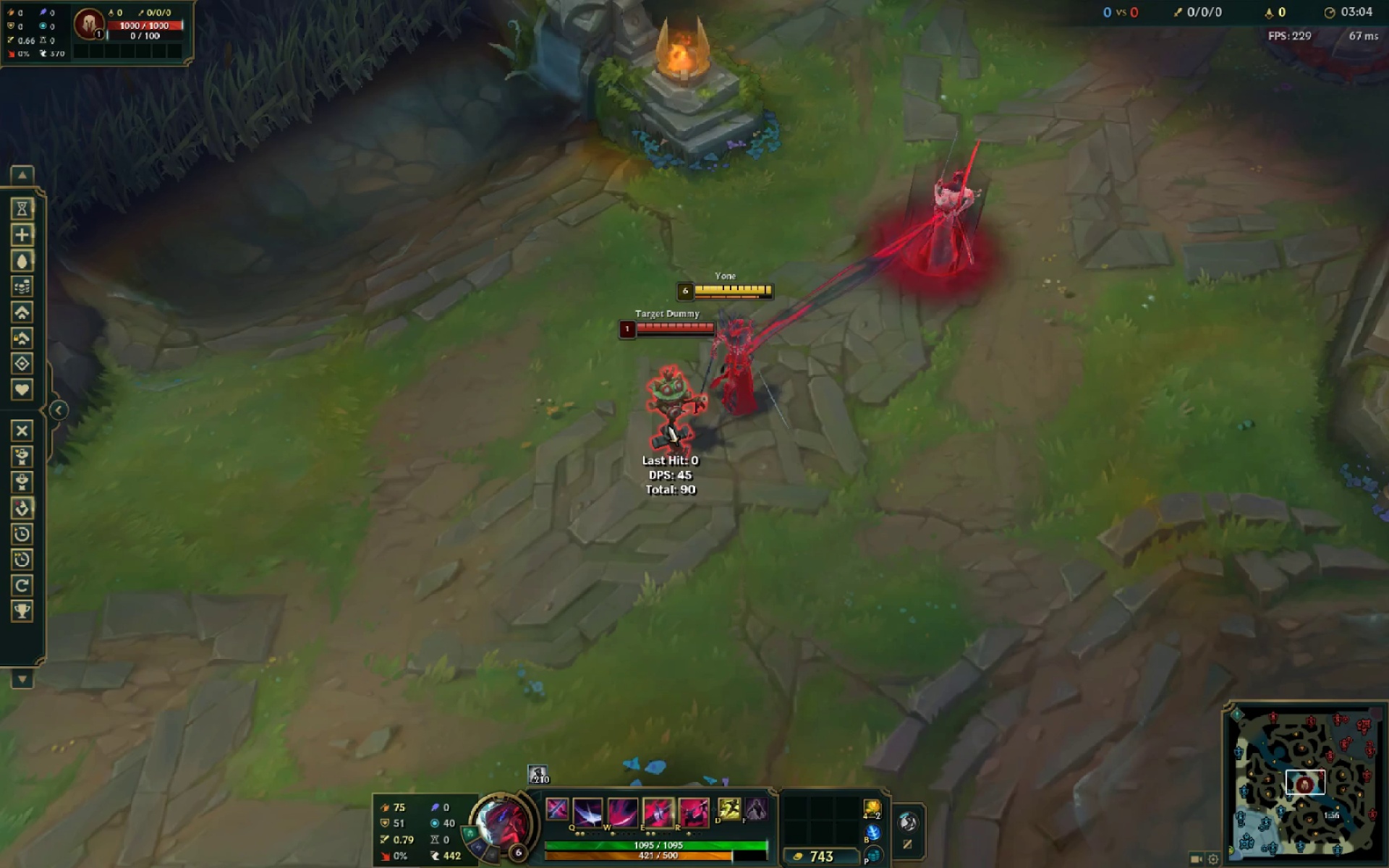 
key(Q)
 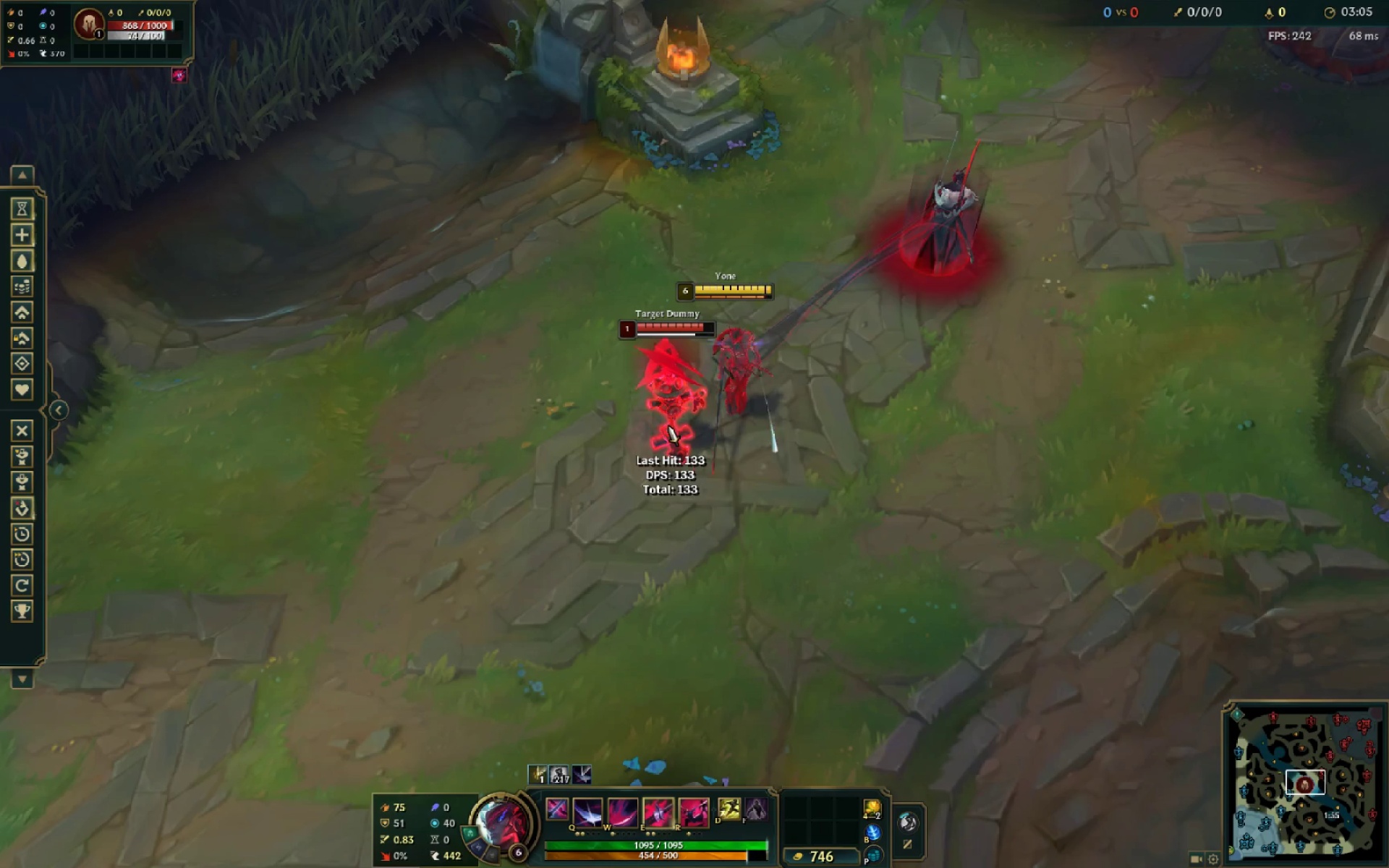 
right_click([668, 425])
 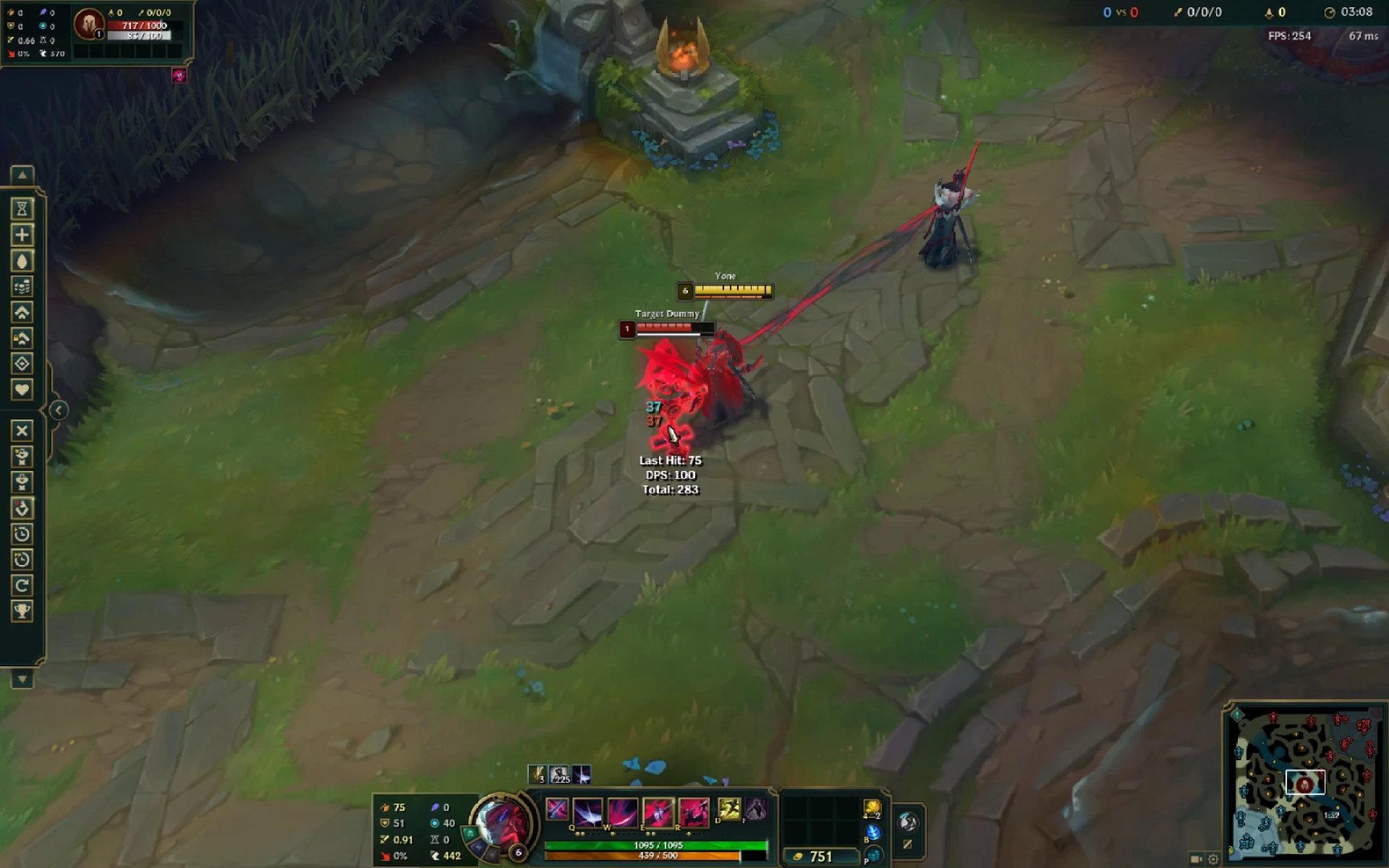 
key(E)
 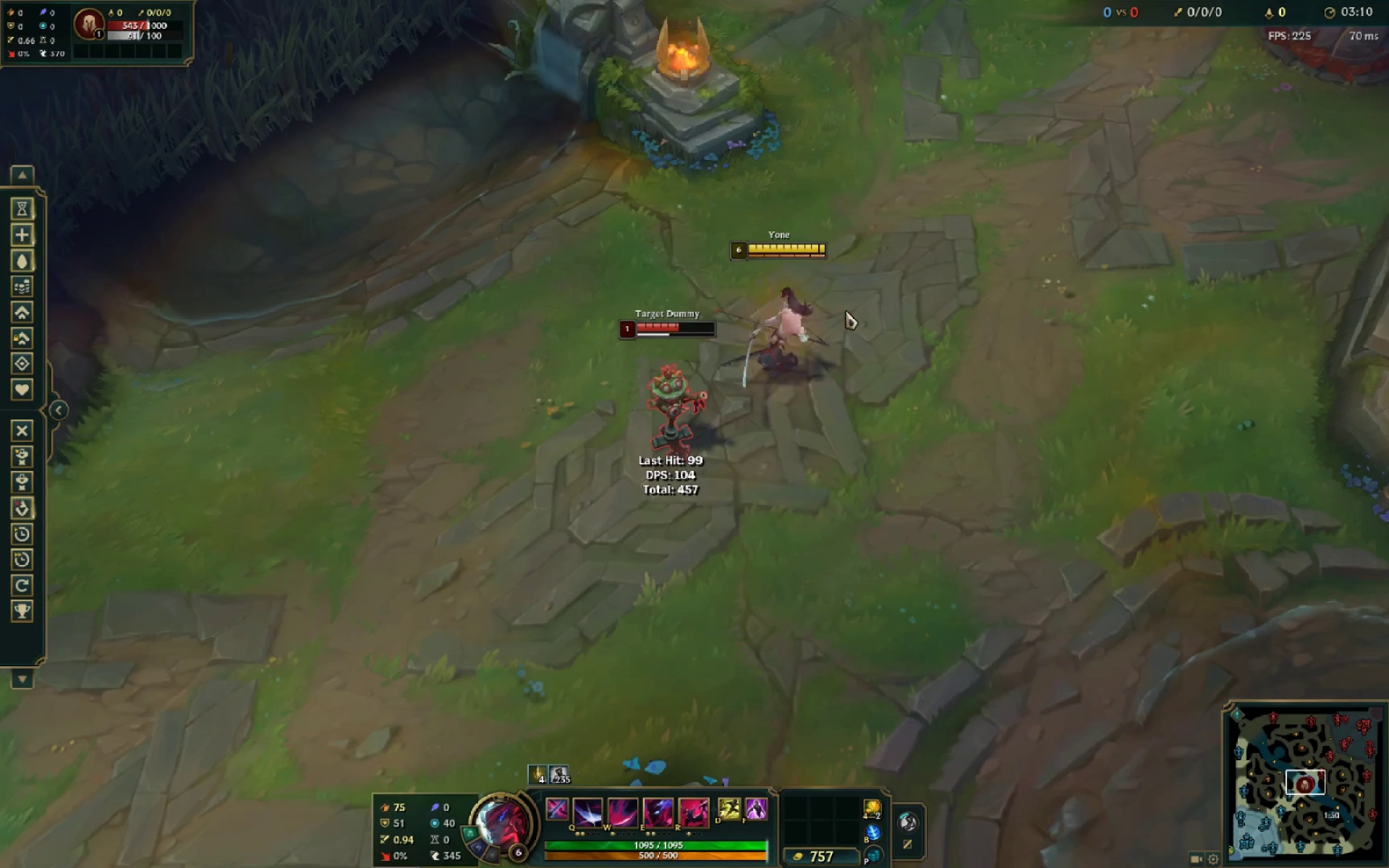 
right_click([866, 289])
 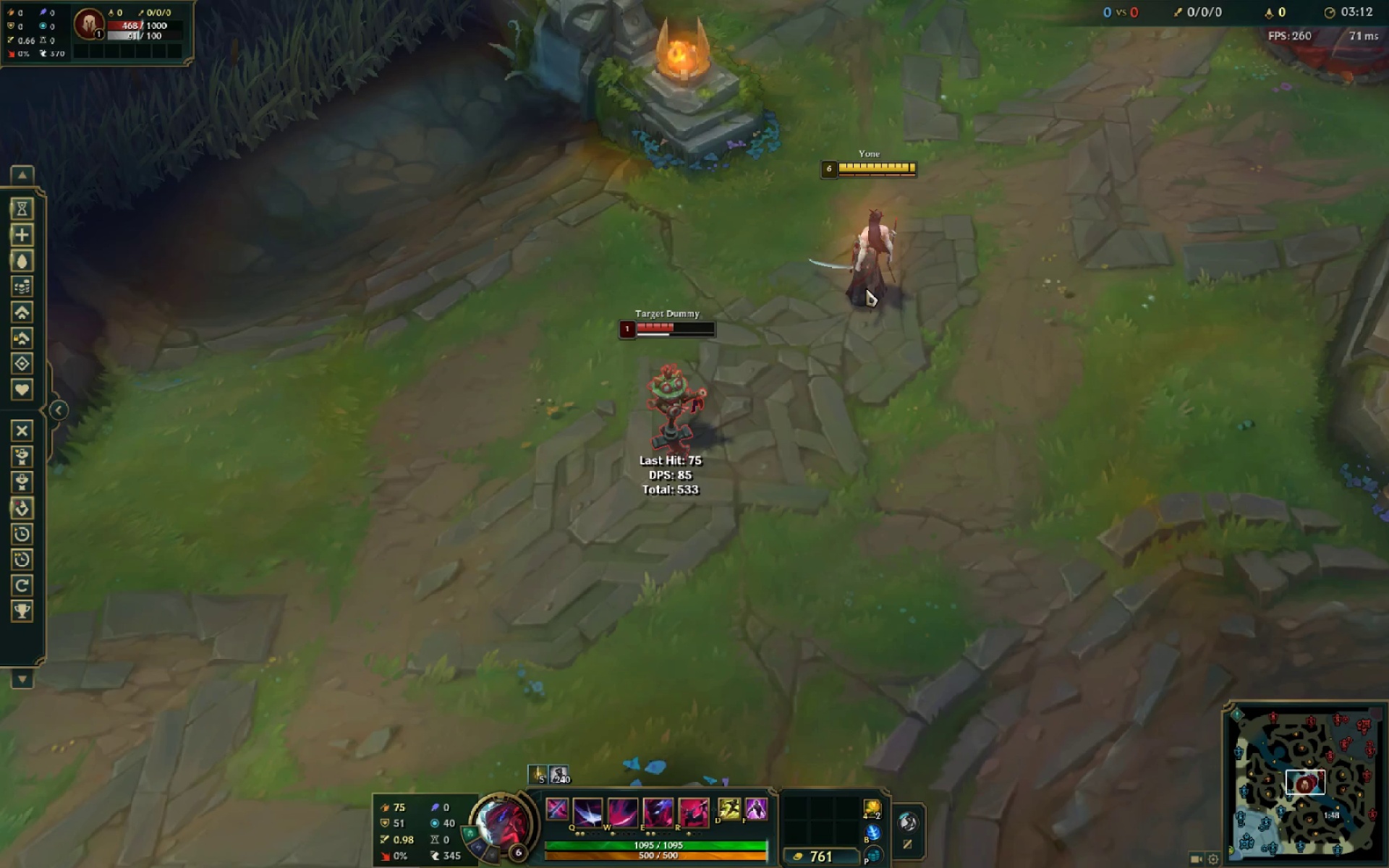 
right_click([880, 258])
 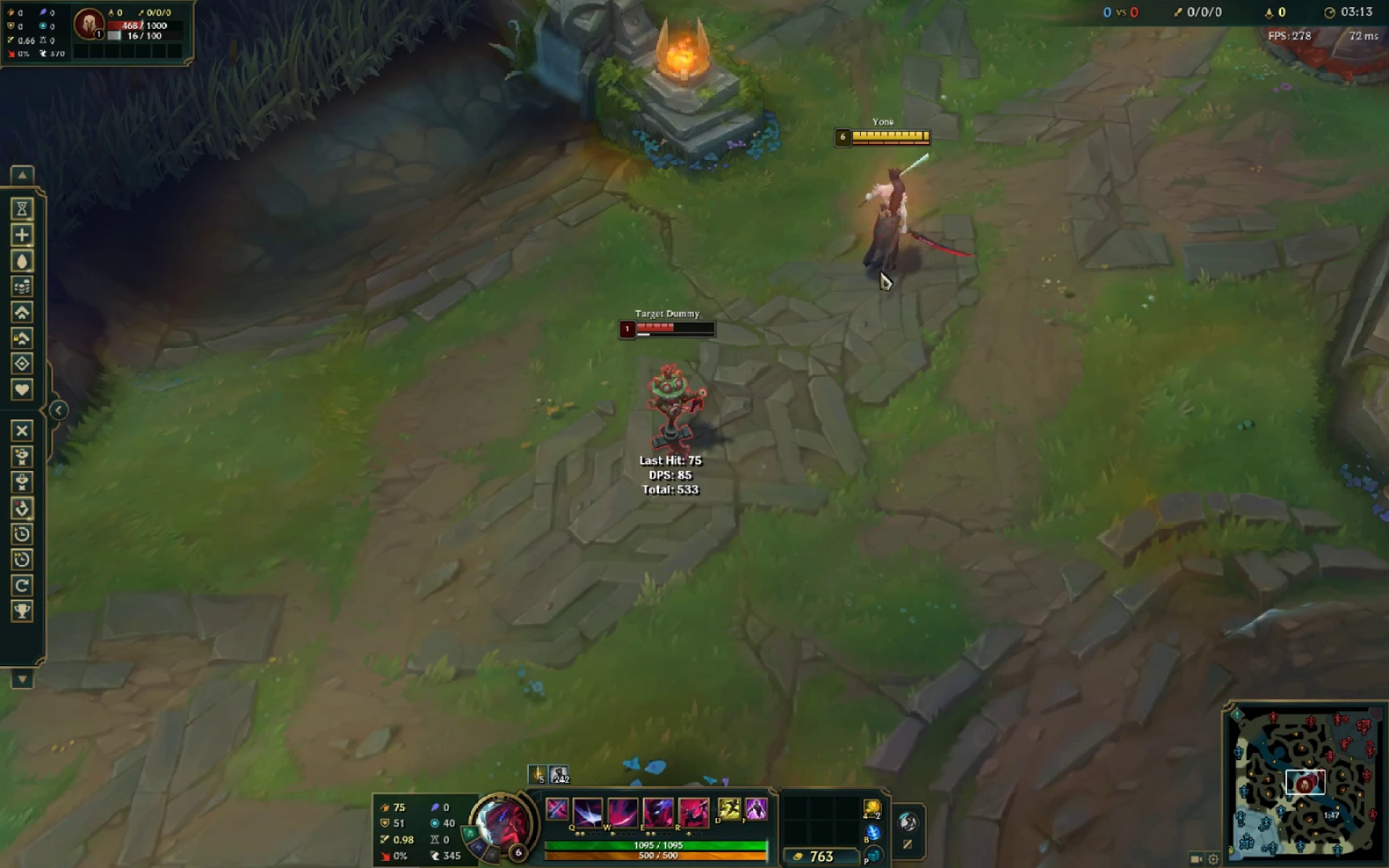 
right_click([880, 281])
 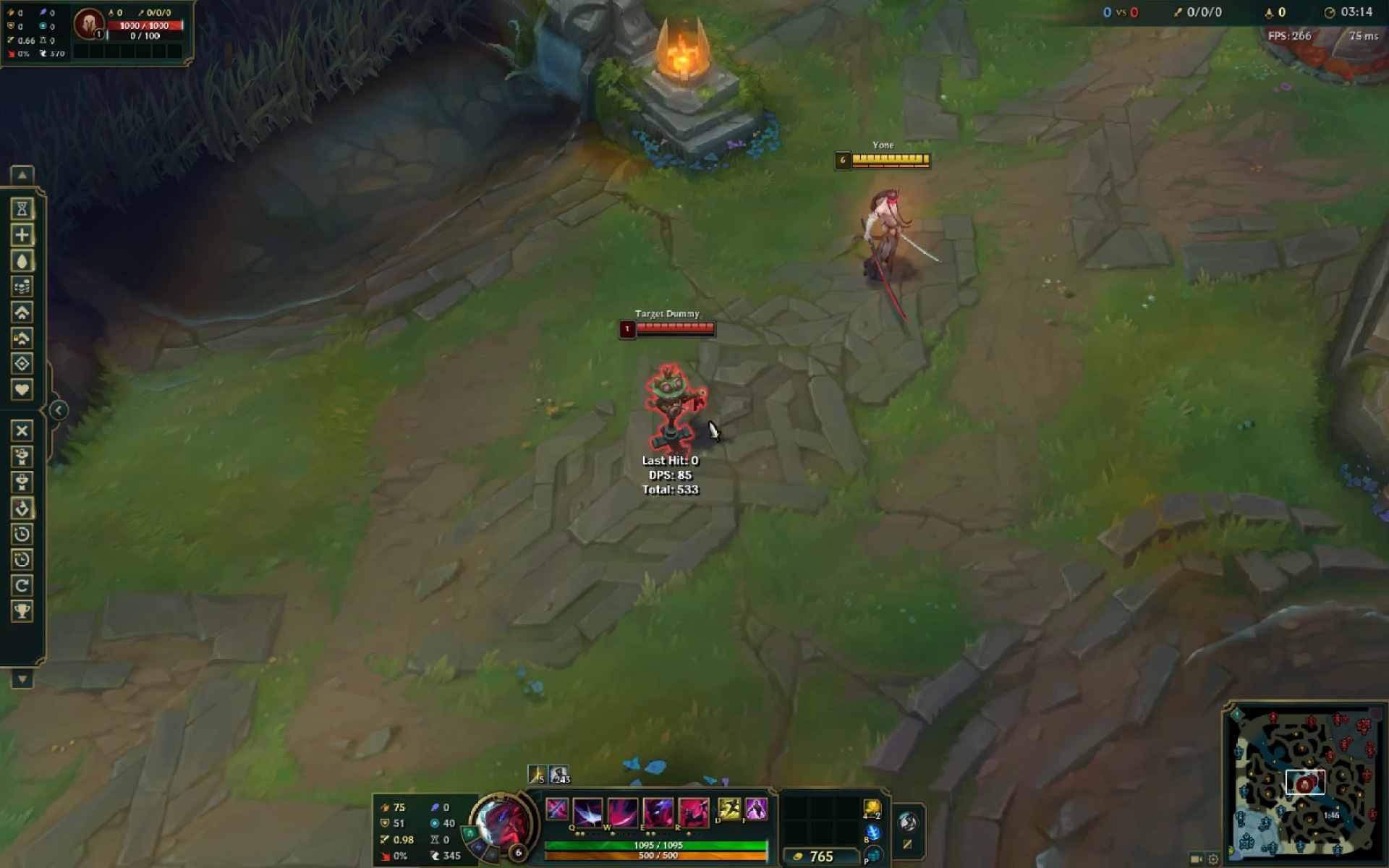 
left_click([693, 426])
 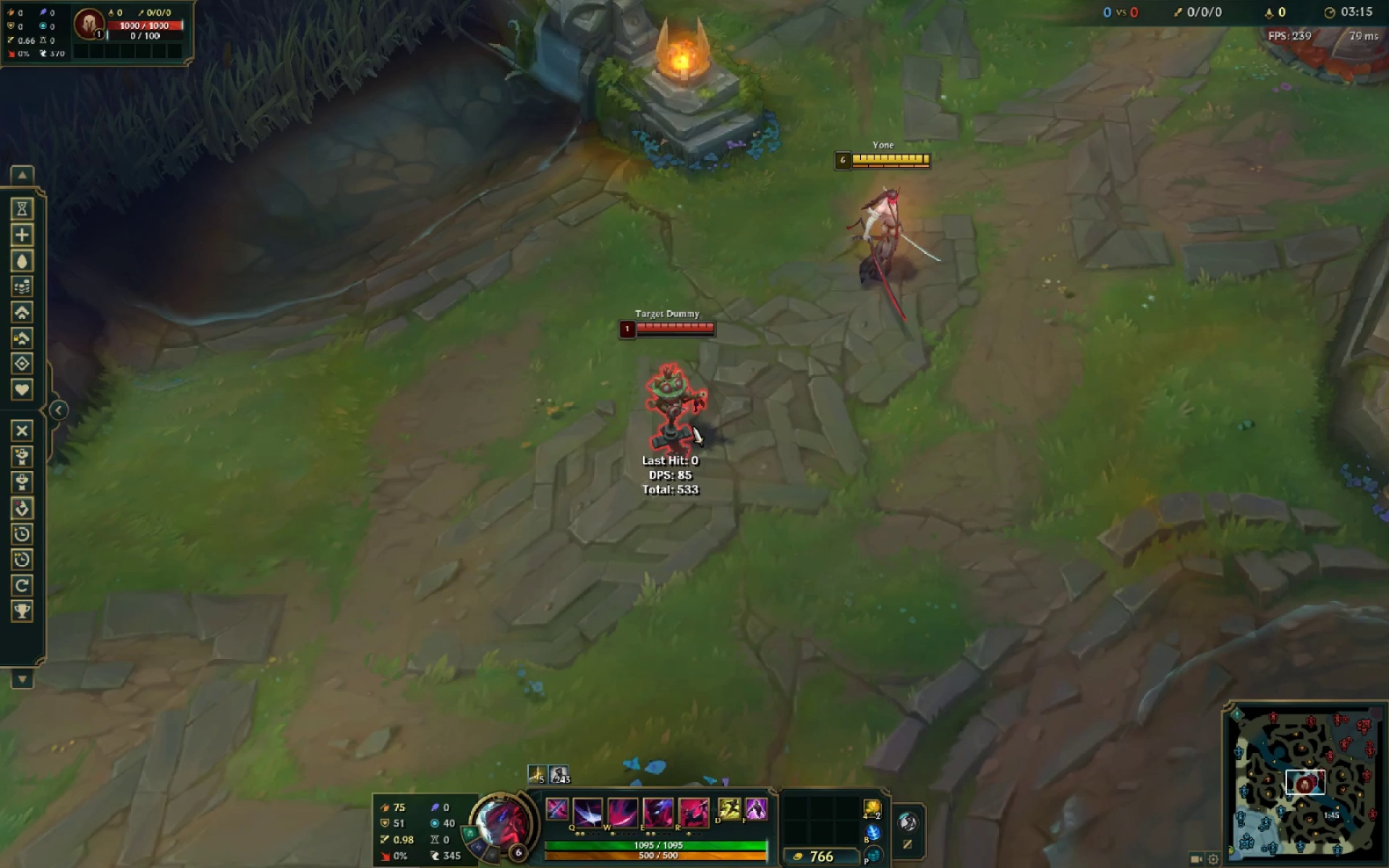 
key(E)
 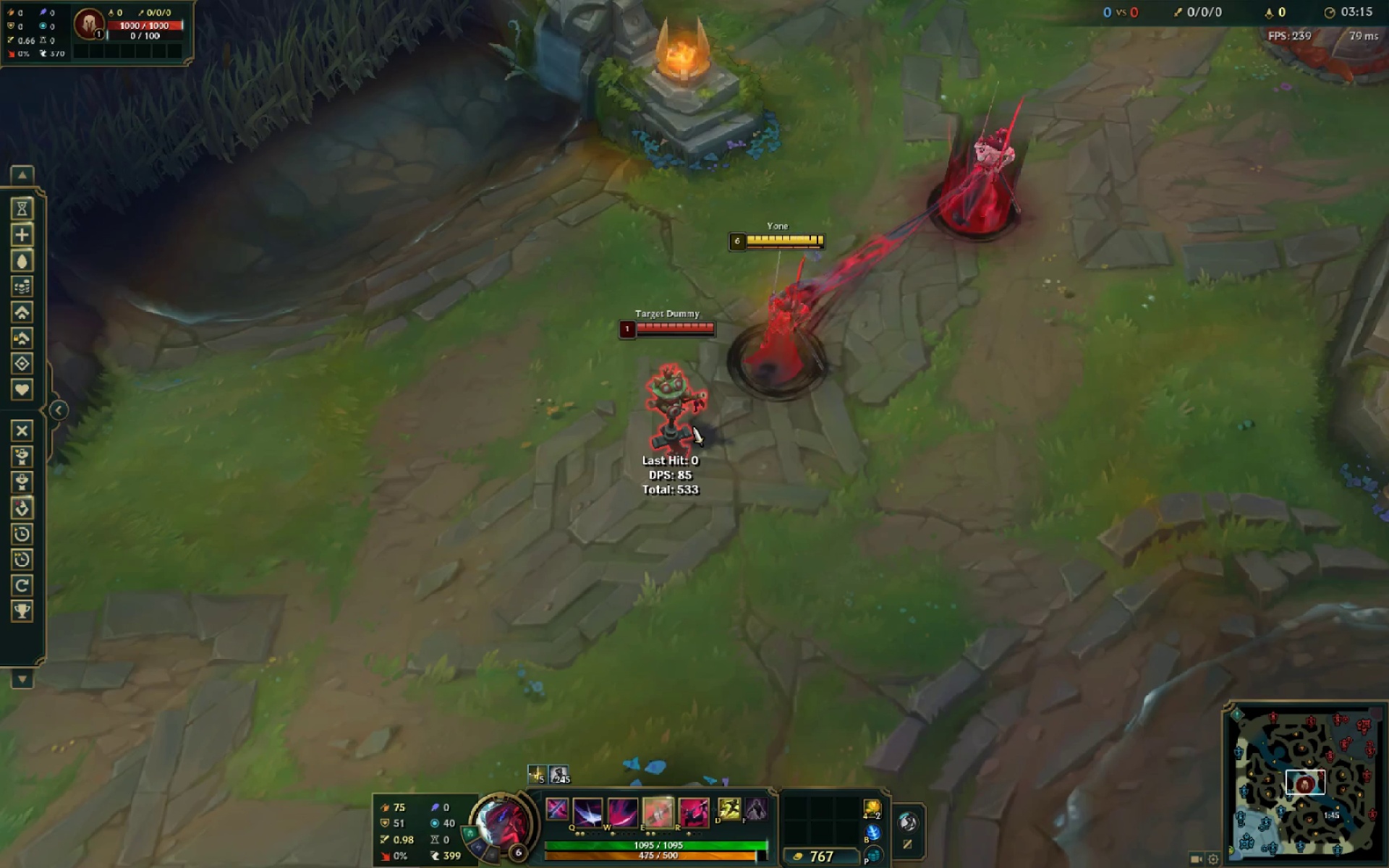 
left_click([693, 426])
 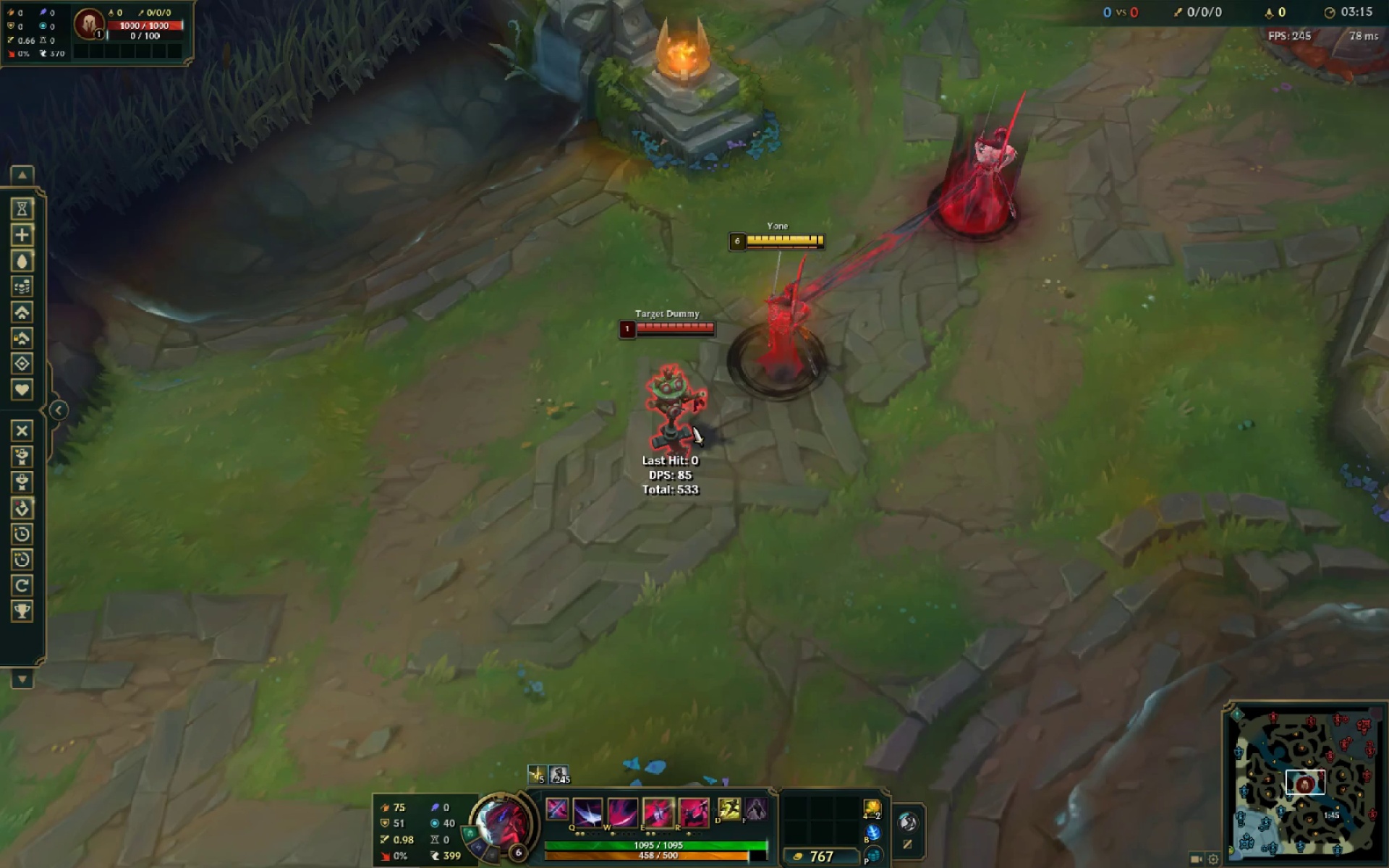 
key(Q)
 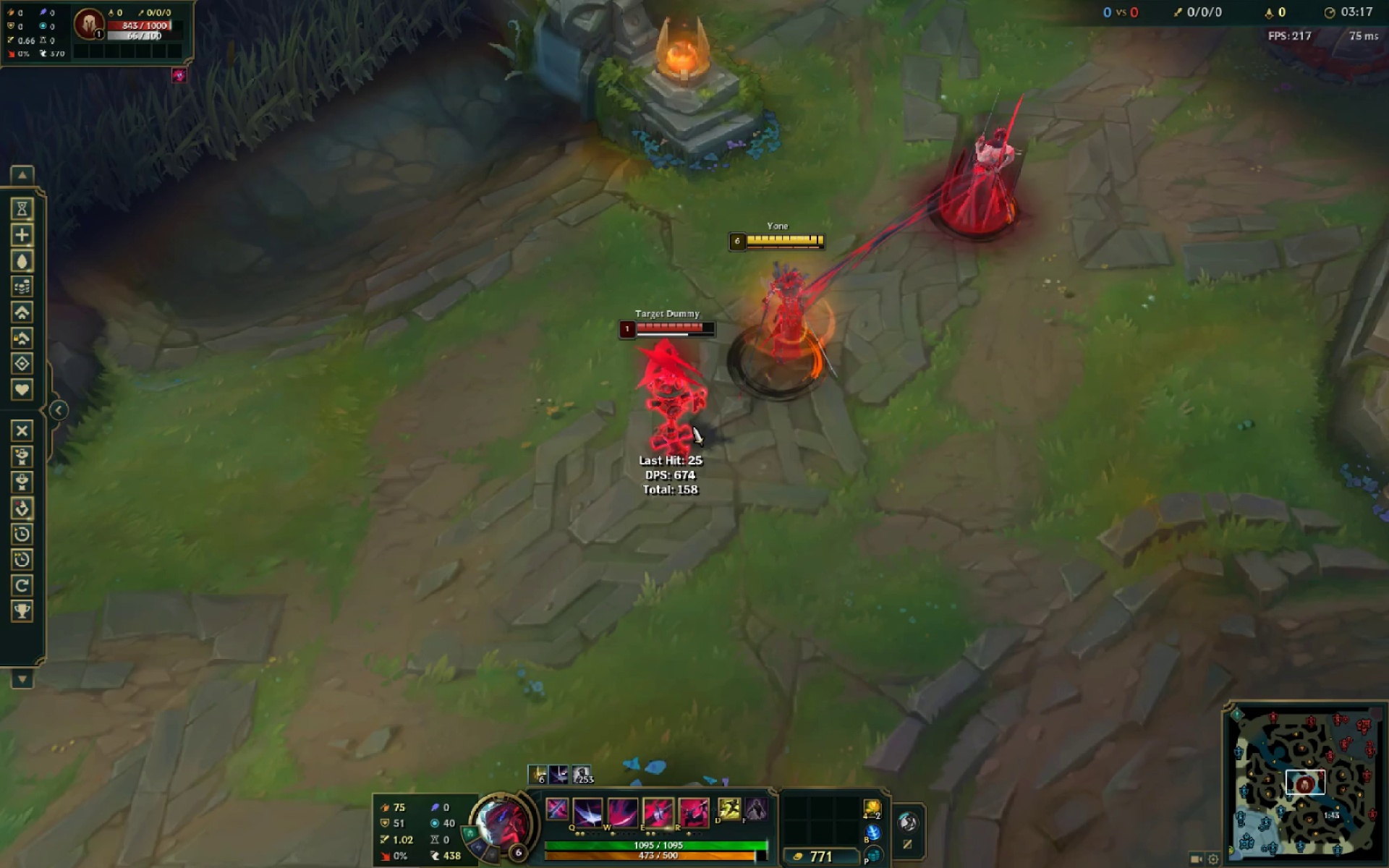 
right_click([693, 426])
 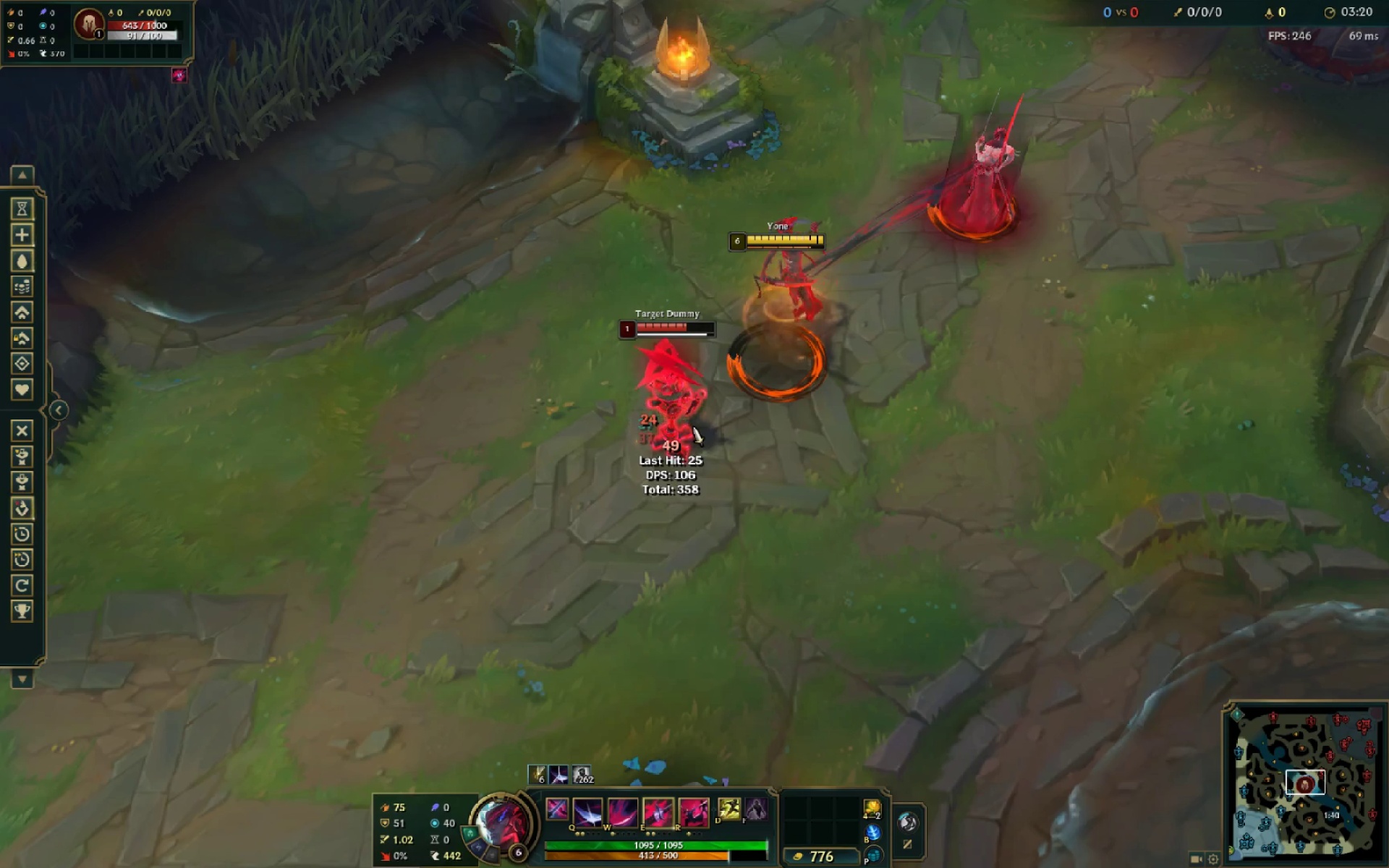 
type(se)
 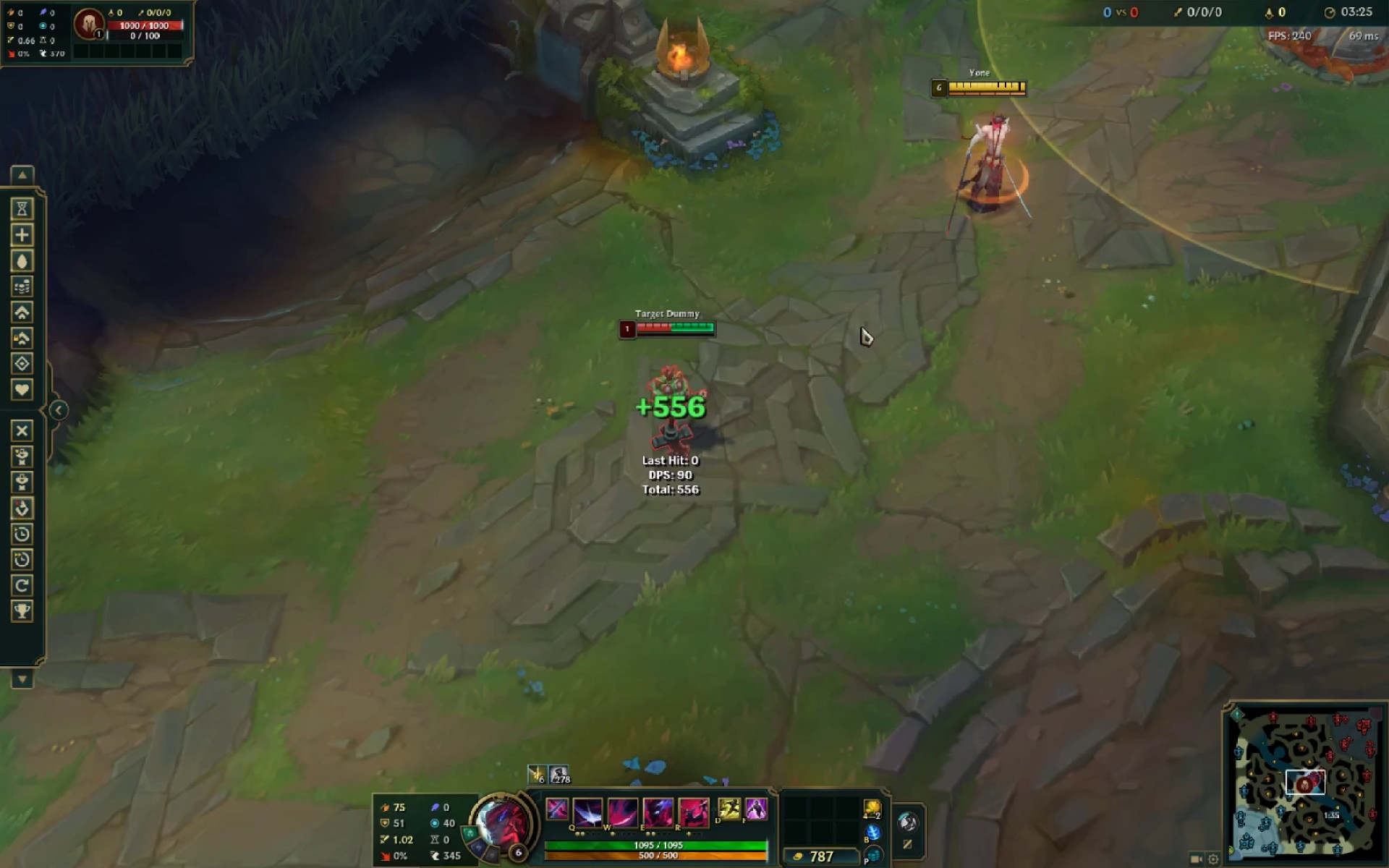 
right_click([916, 260])
 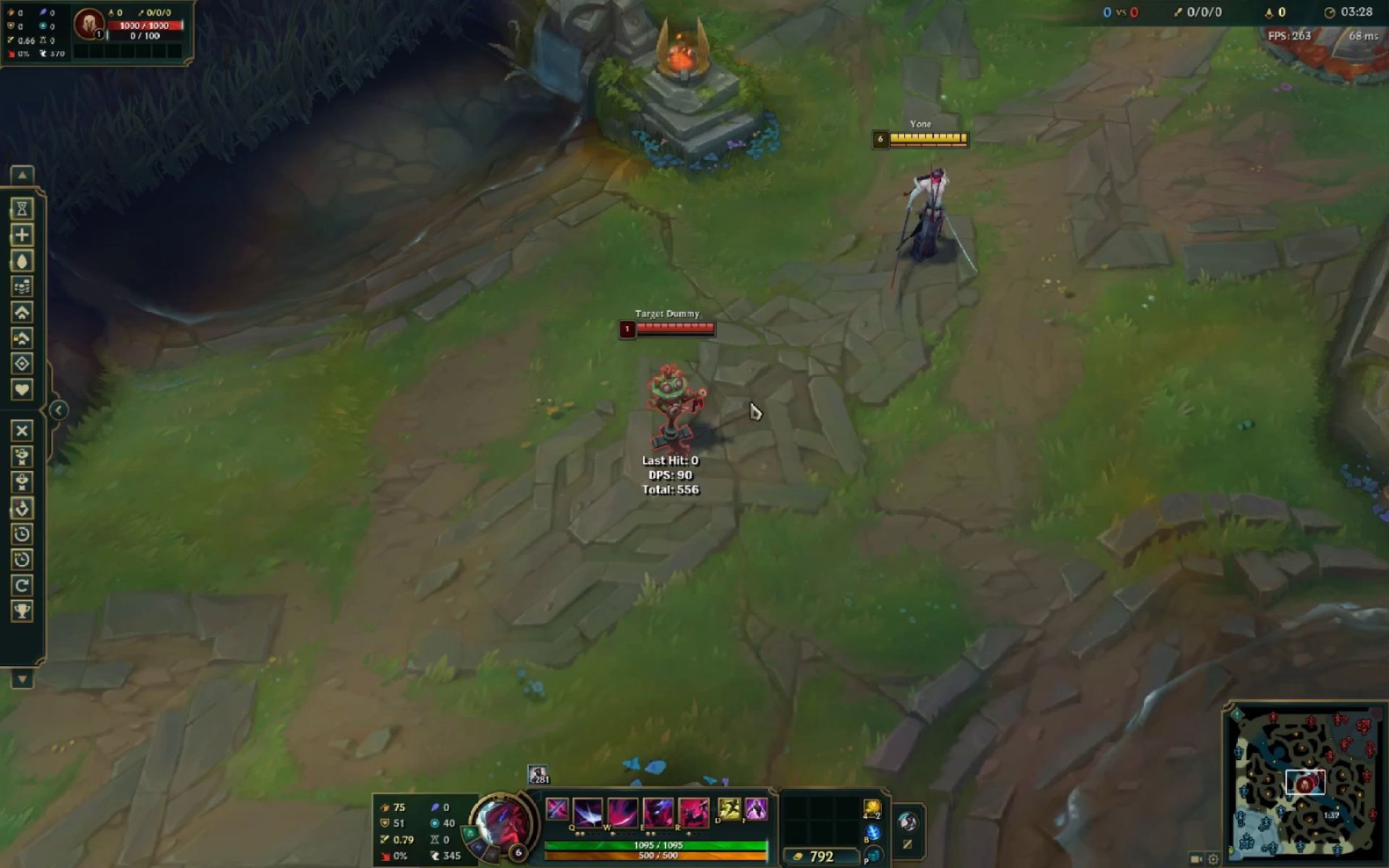 
left_click([702, 430])
 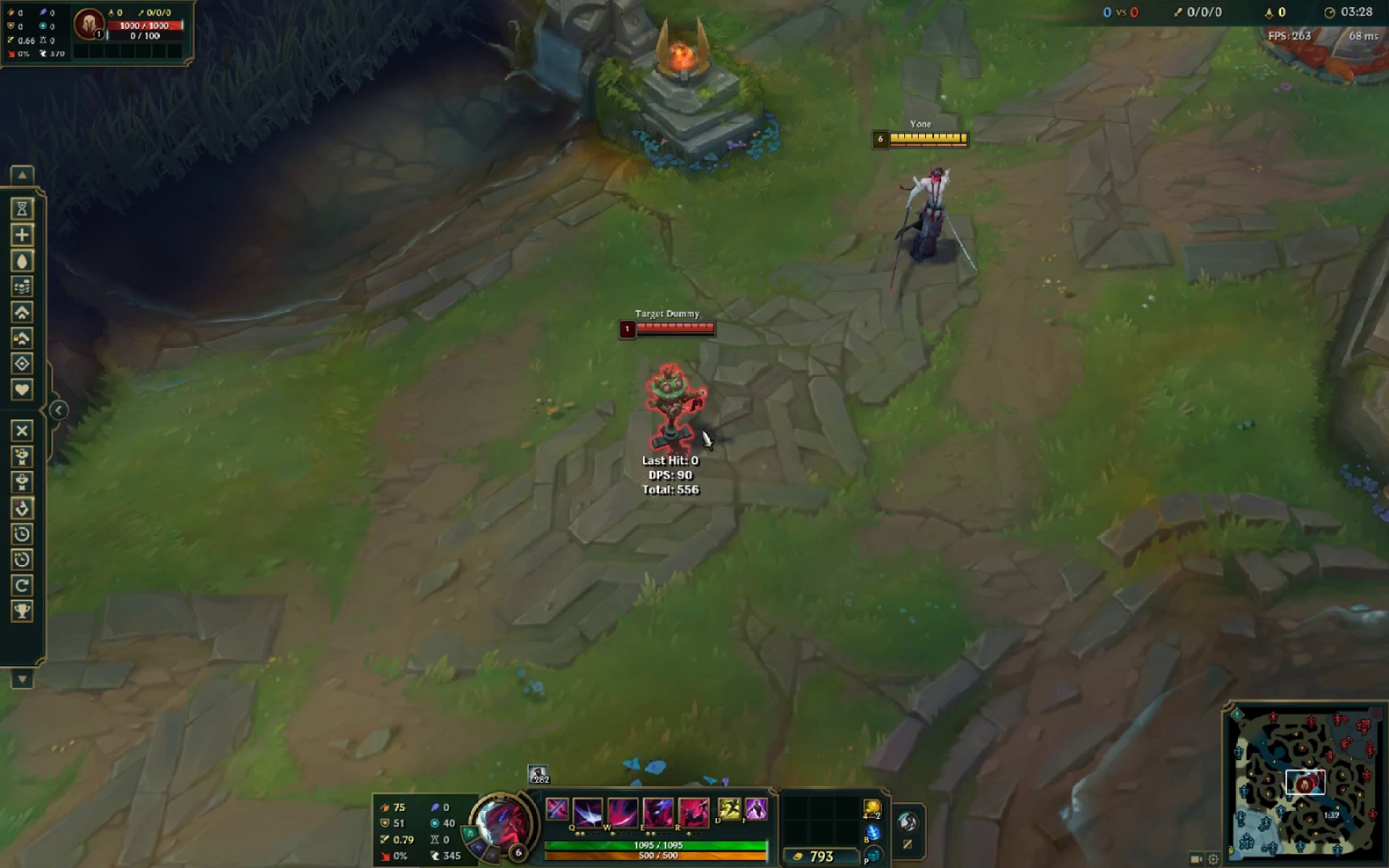 
key(E)
 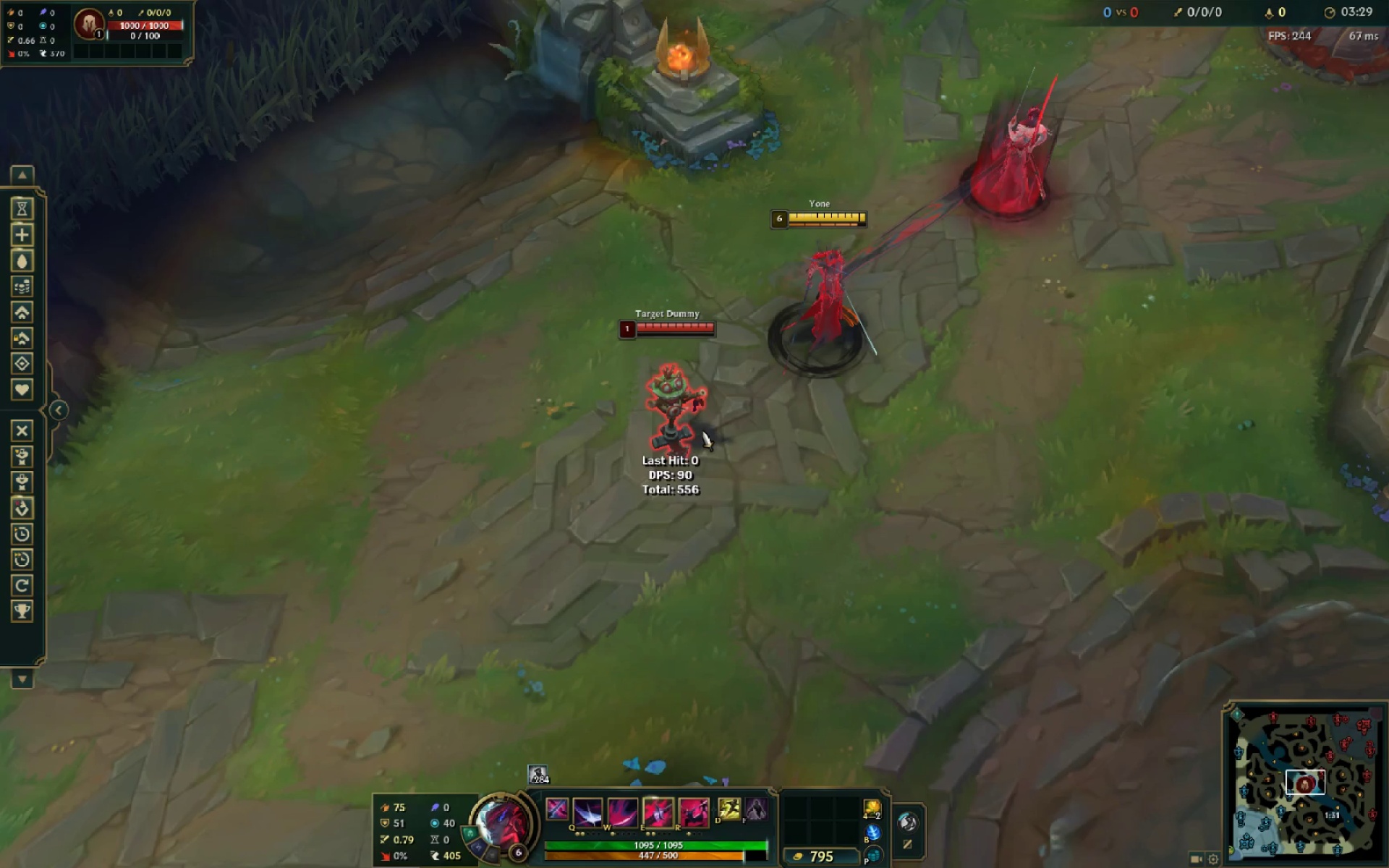 
left_click([702, 430])
 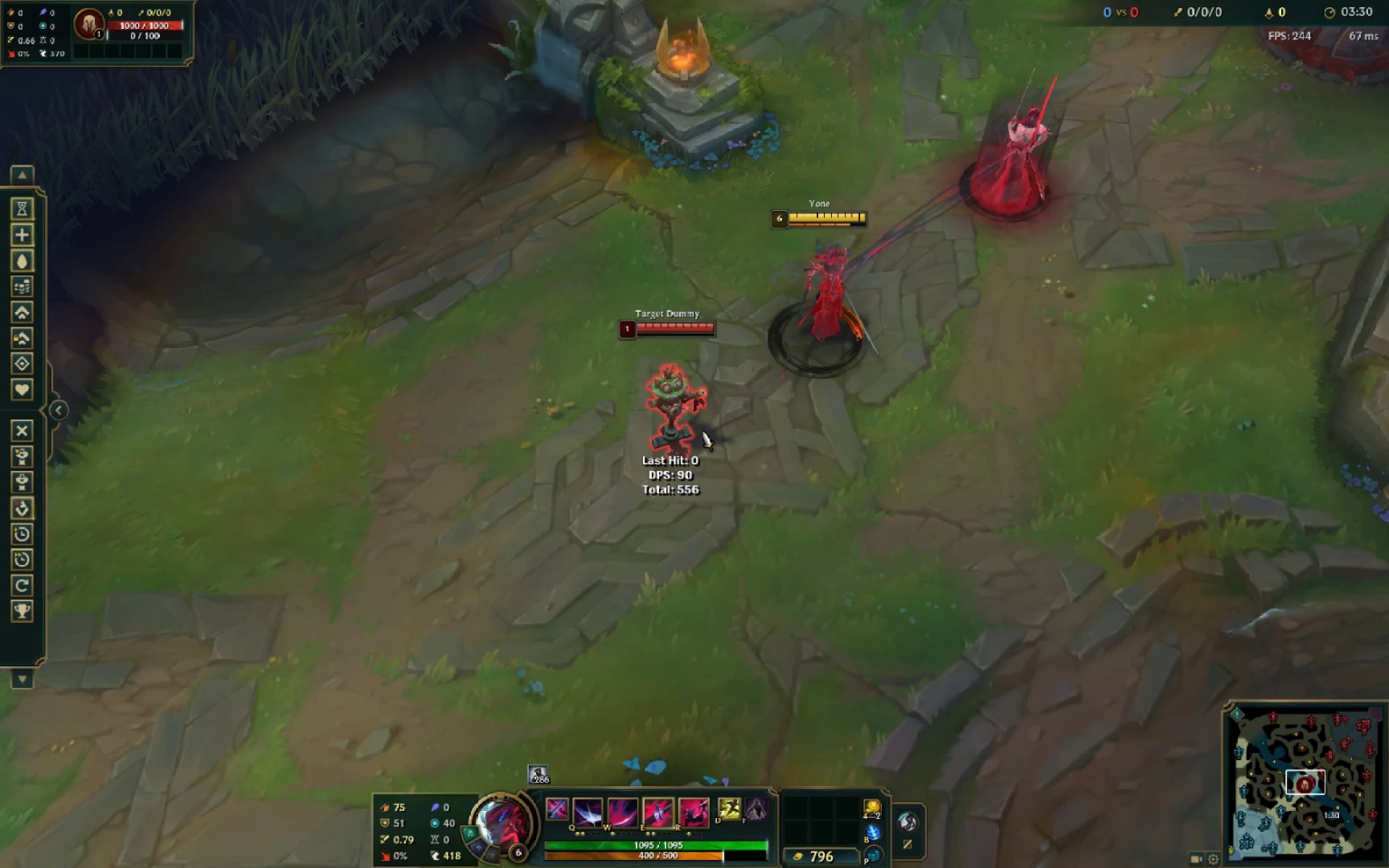 
key(Q)
 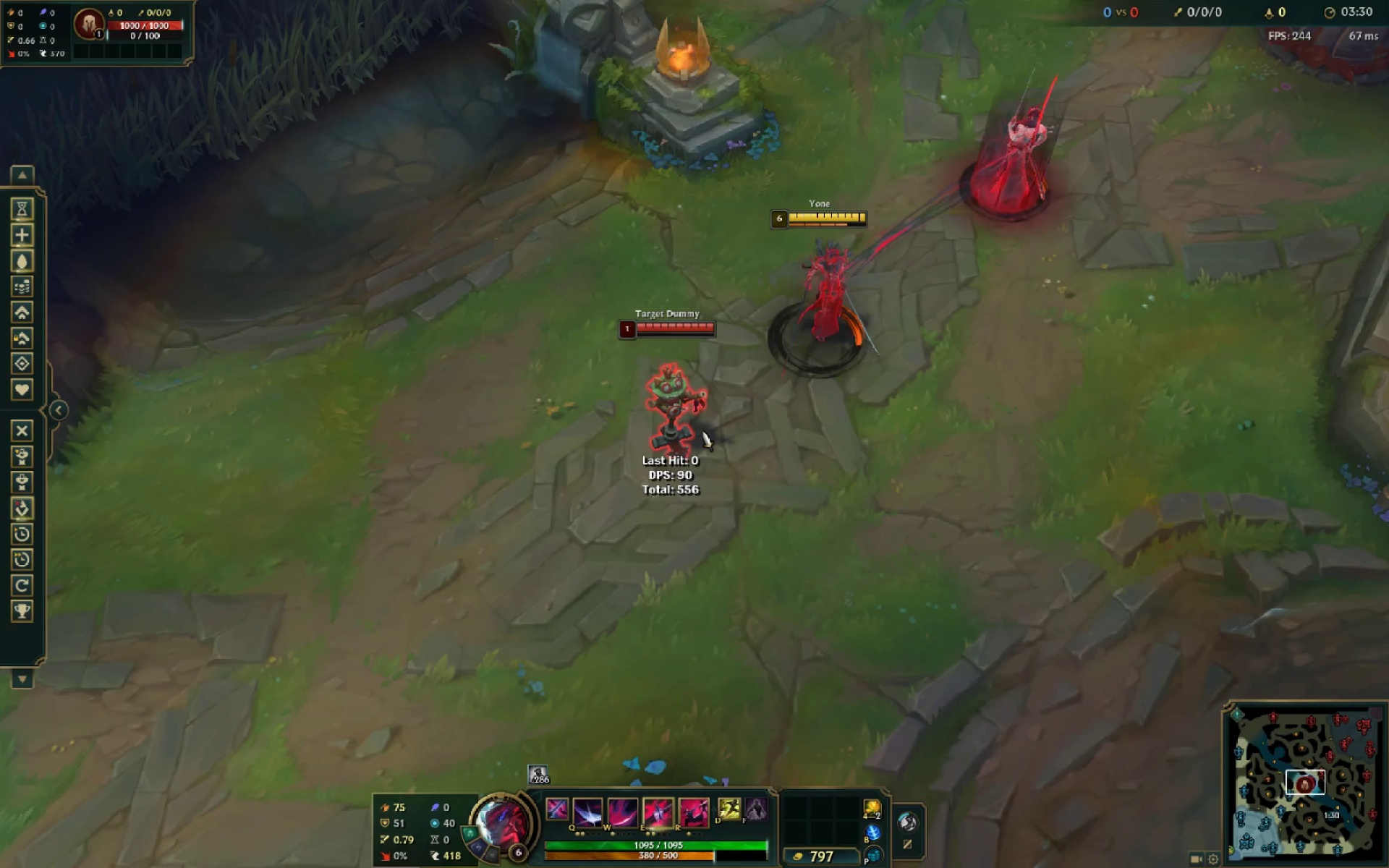 
double_click([702, 430])
 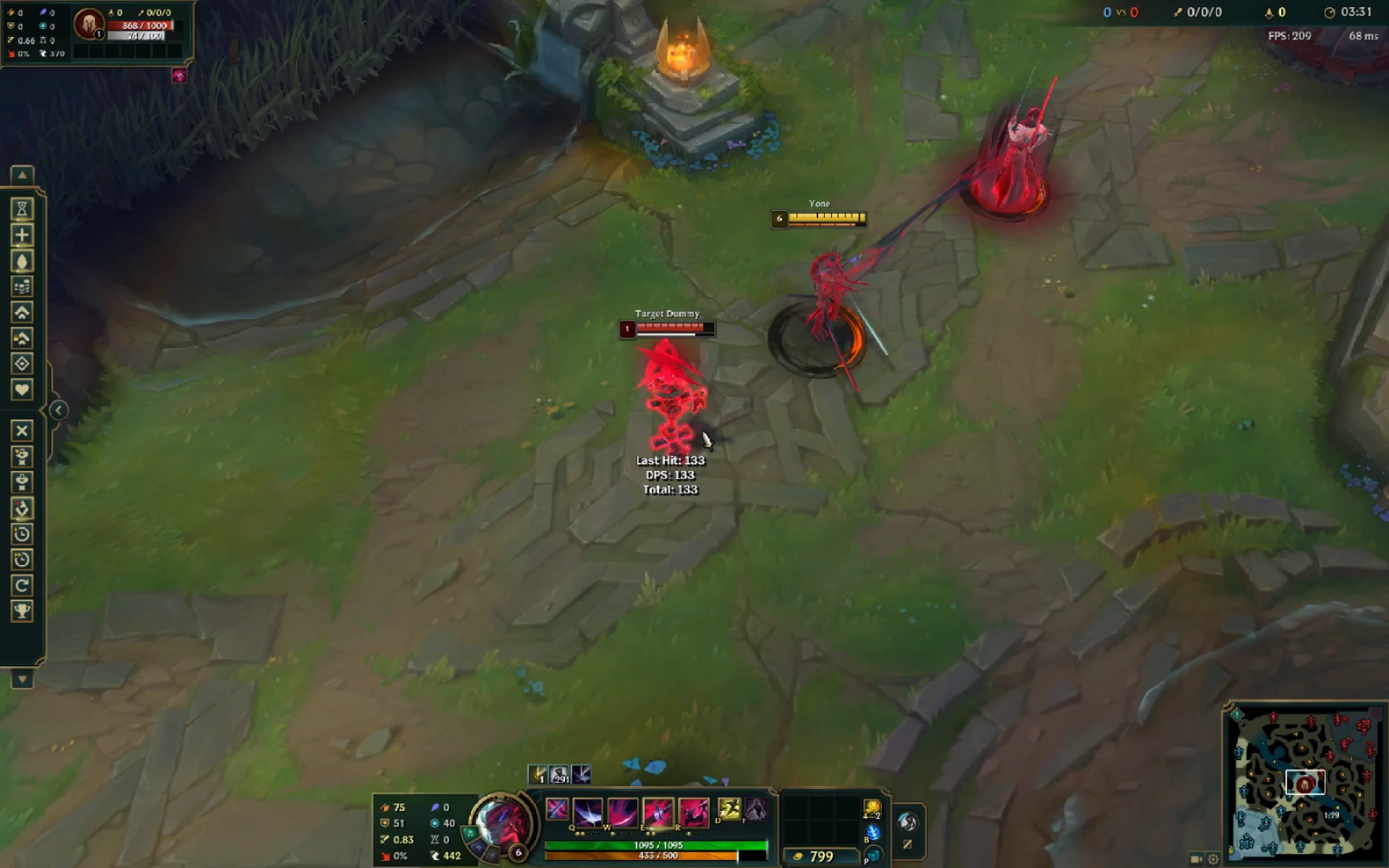 
left_click([702, 430])
 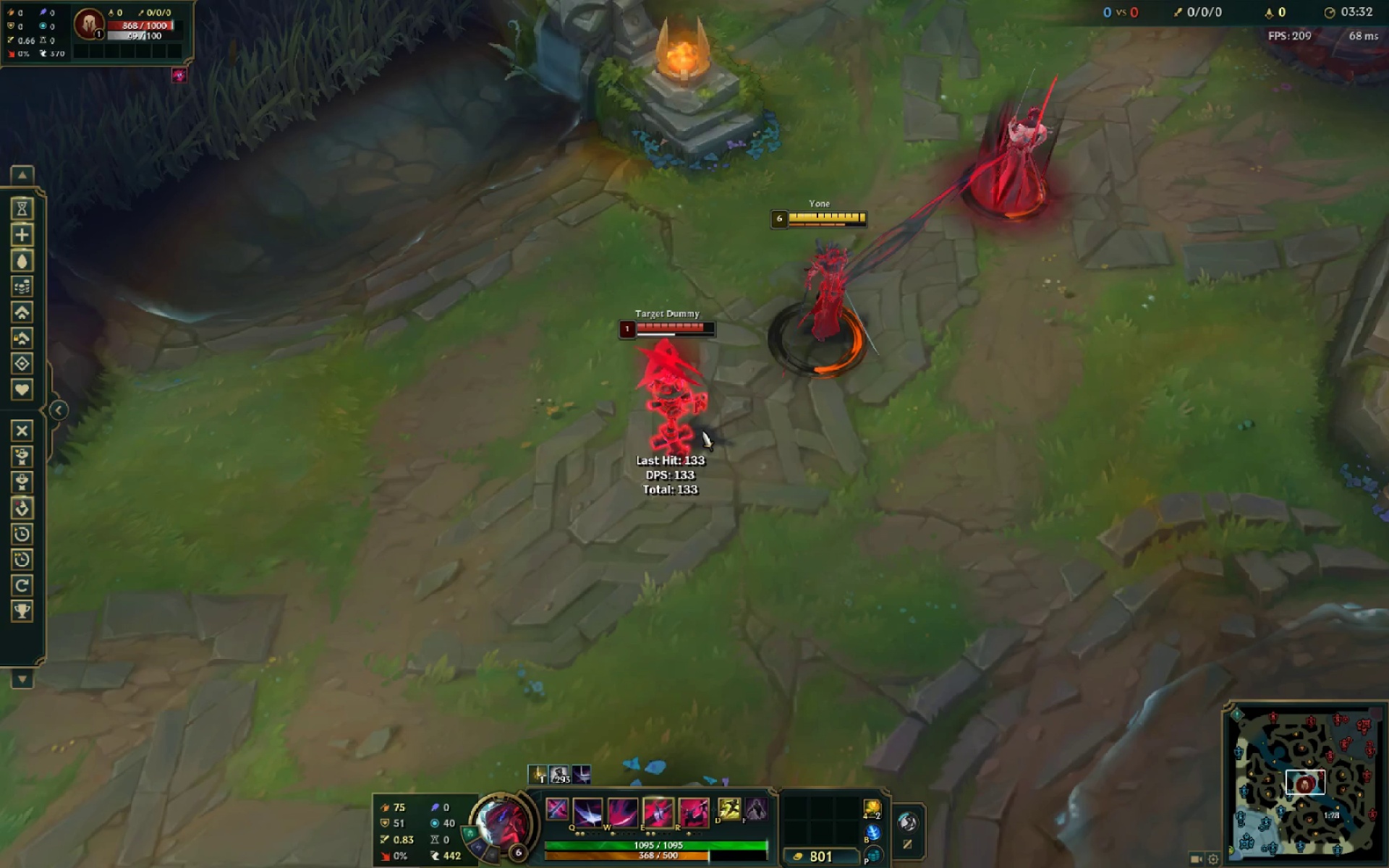 
key(Q)
 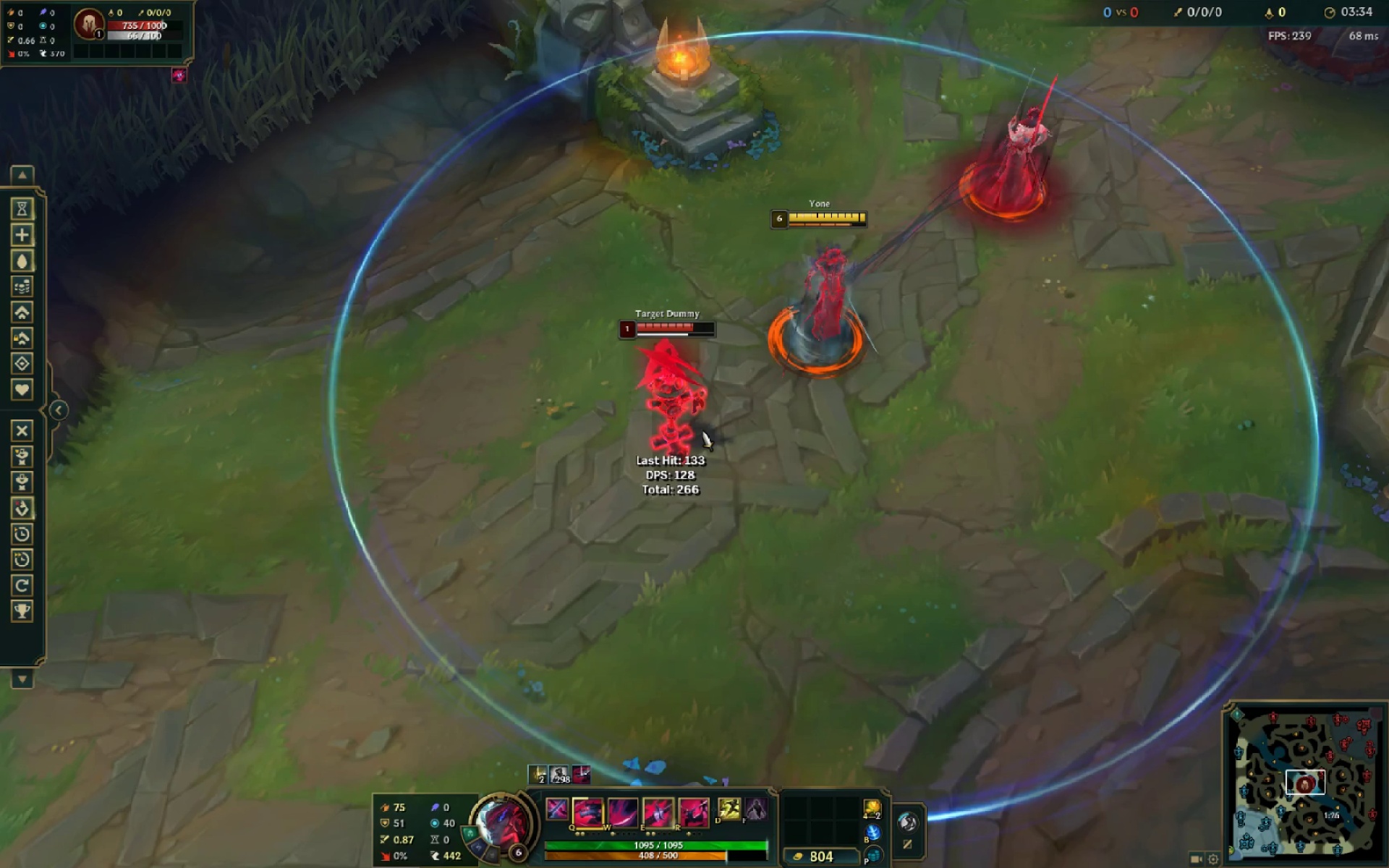 
left_click([702, 430])
 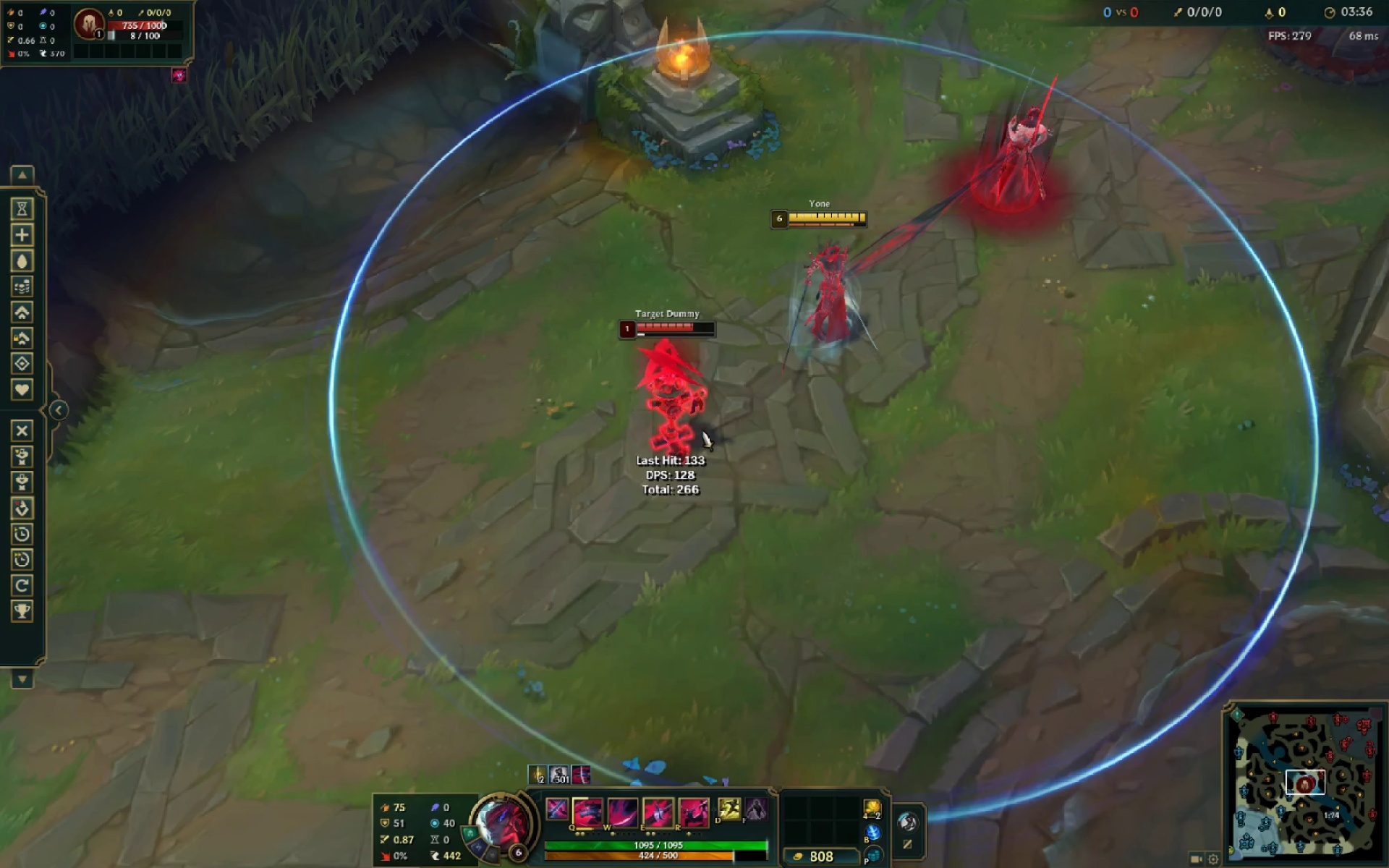 
left_click([702, 430])
 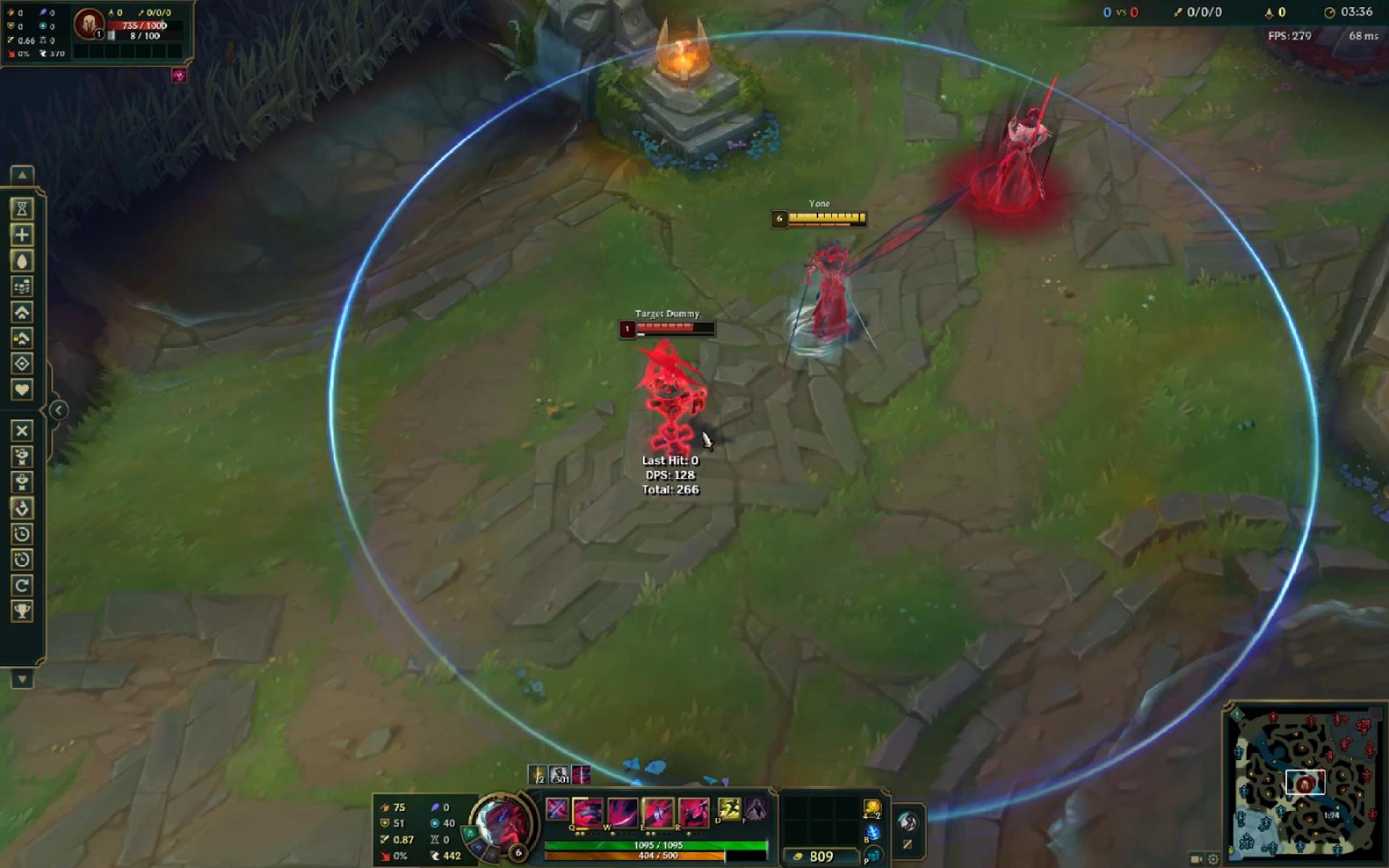 
type(qe)
 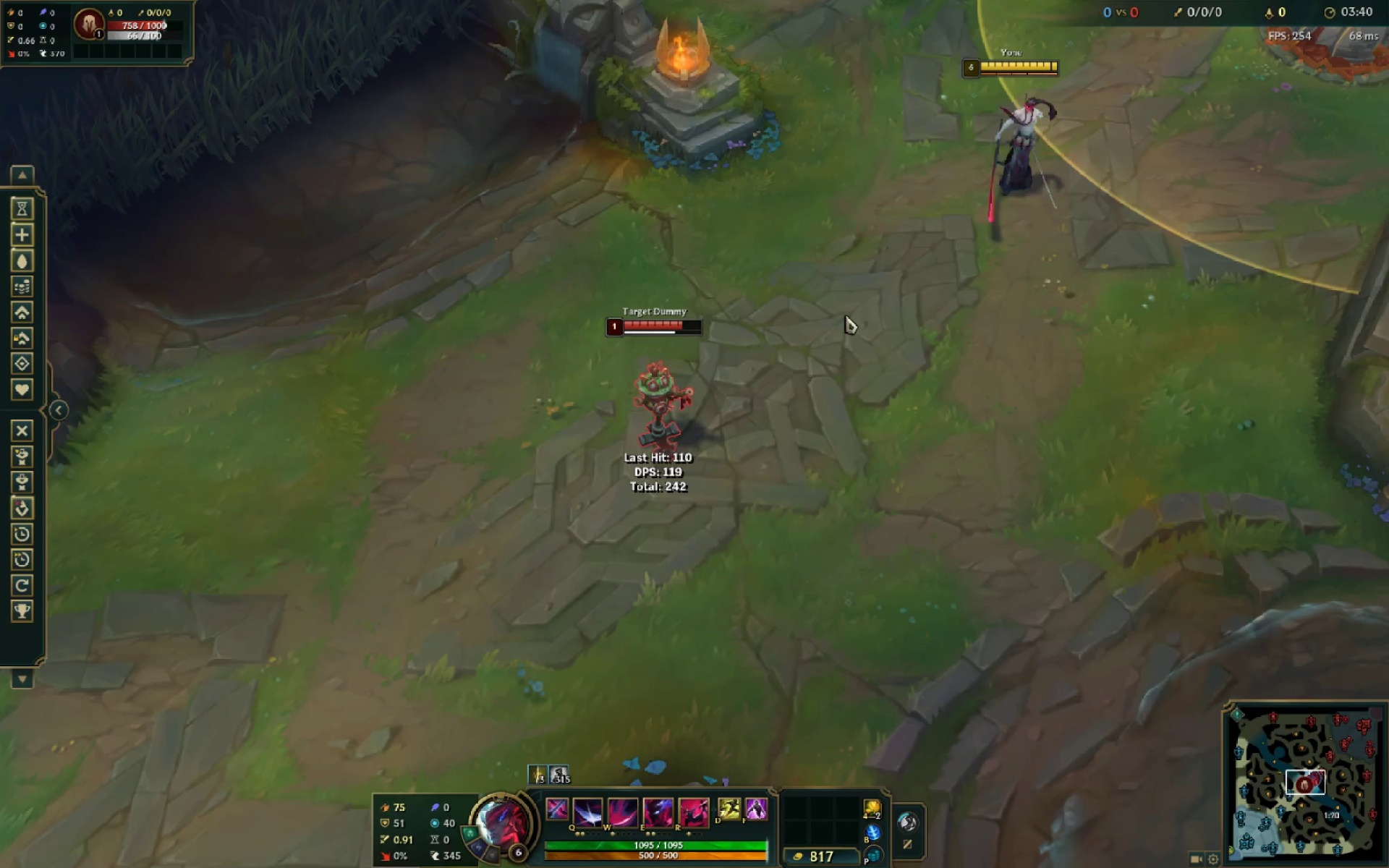 
right_click([909, 250])
 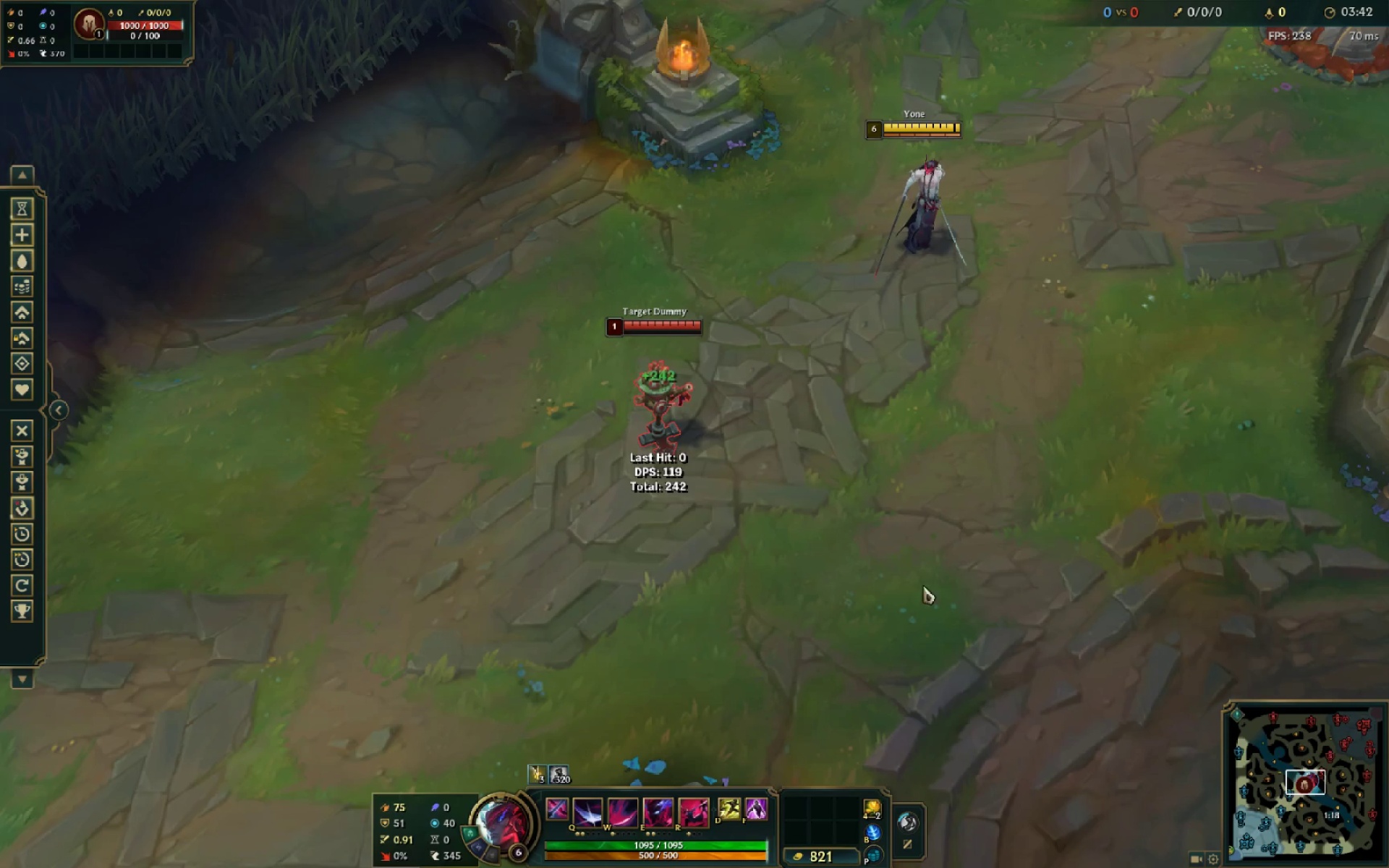 
mouse_move([700, 774])
 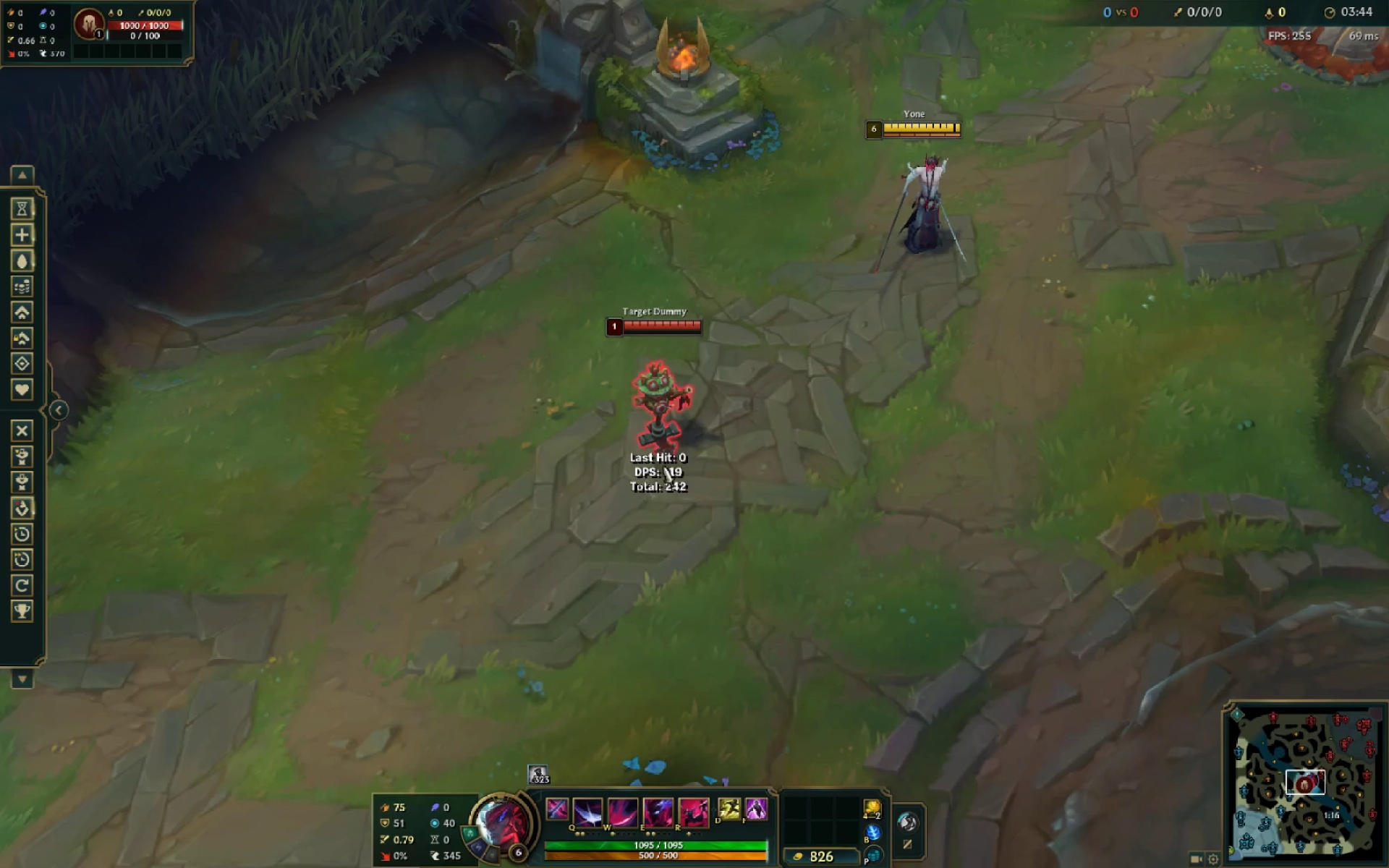 
left_click_drag(start_coordinate=[663, 466], to_coordinate=[651, 461])
 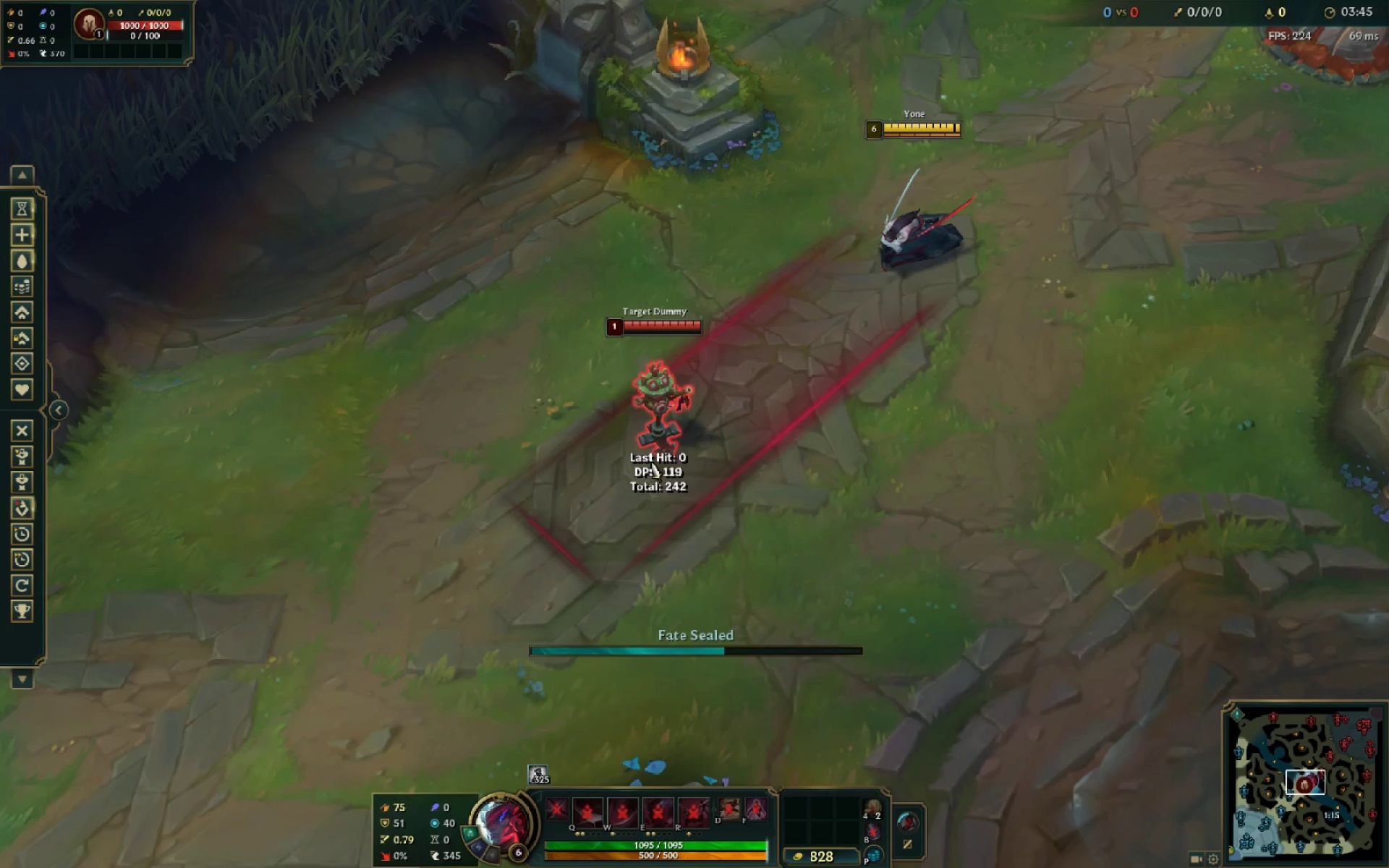 
key(R)
 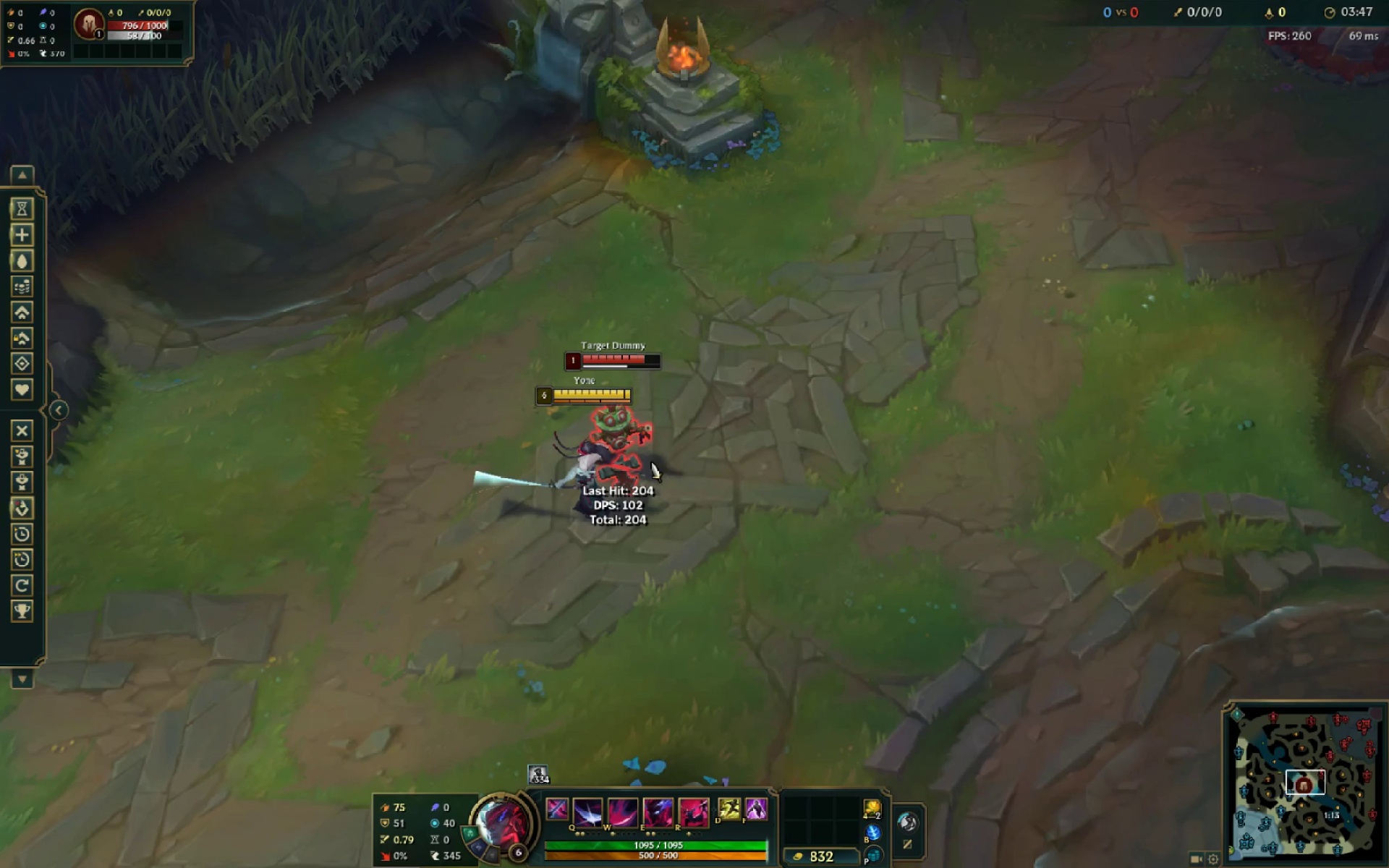 
wait(7.53)
 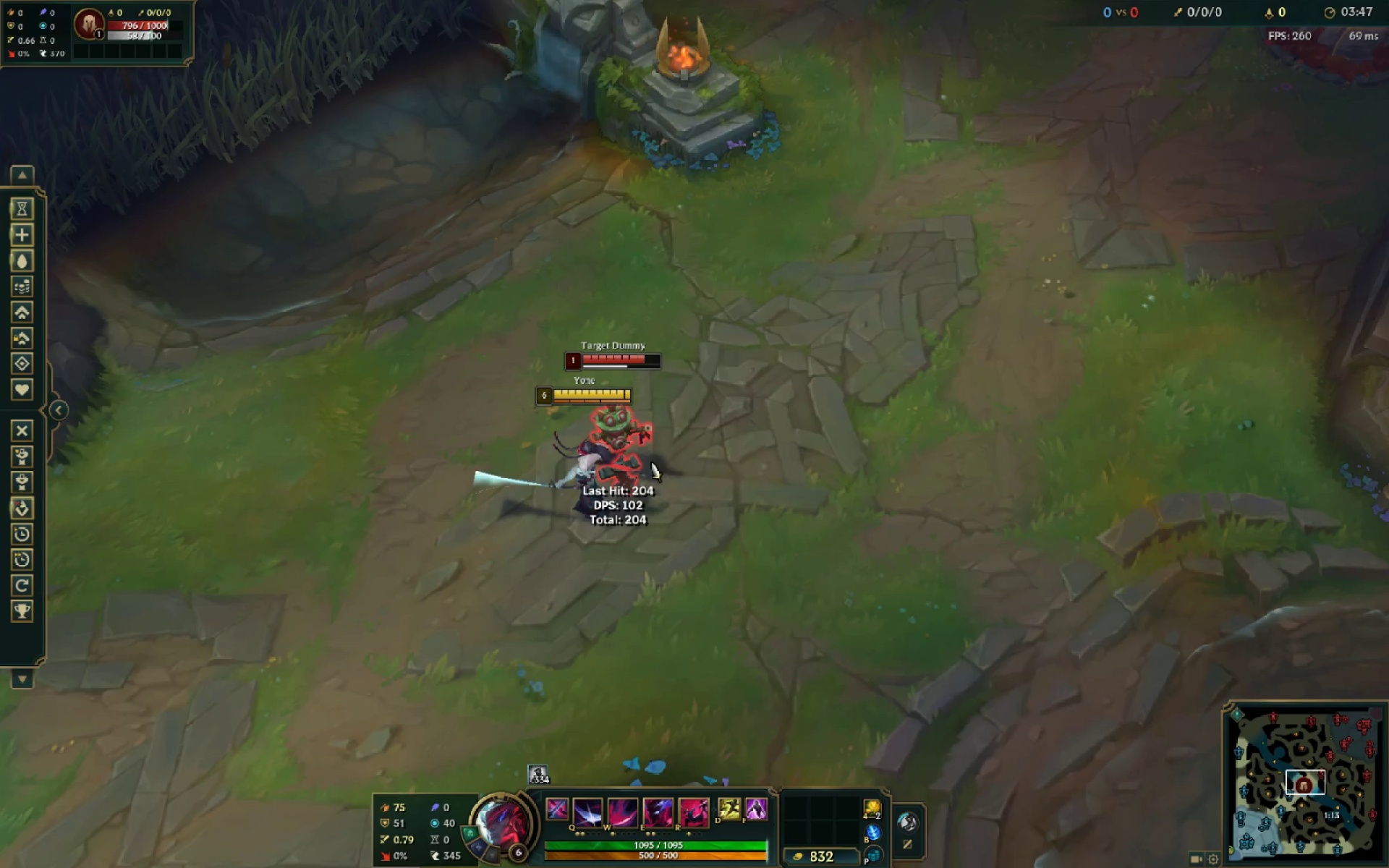 
right_click([911, 247])
 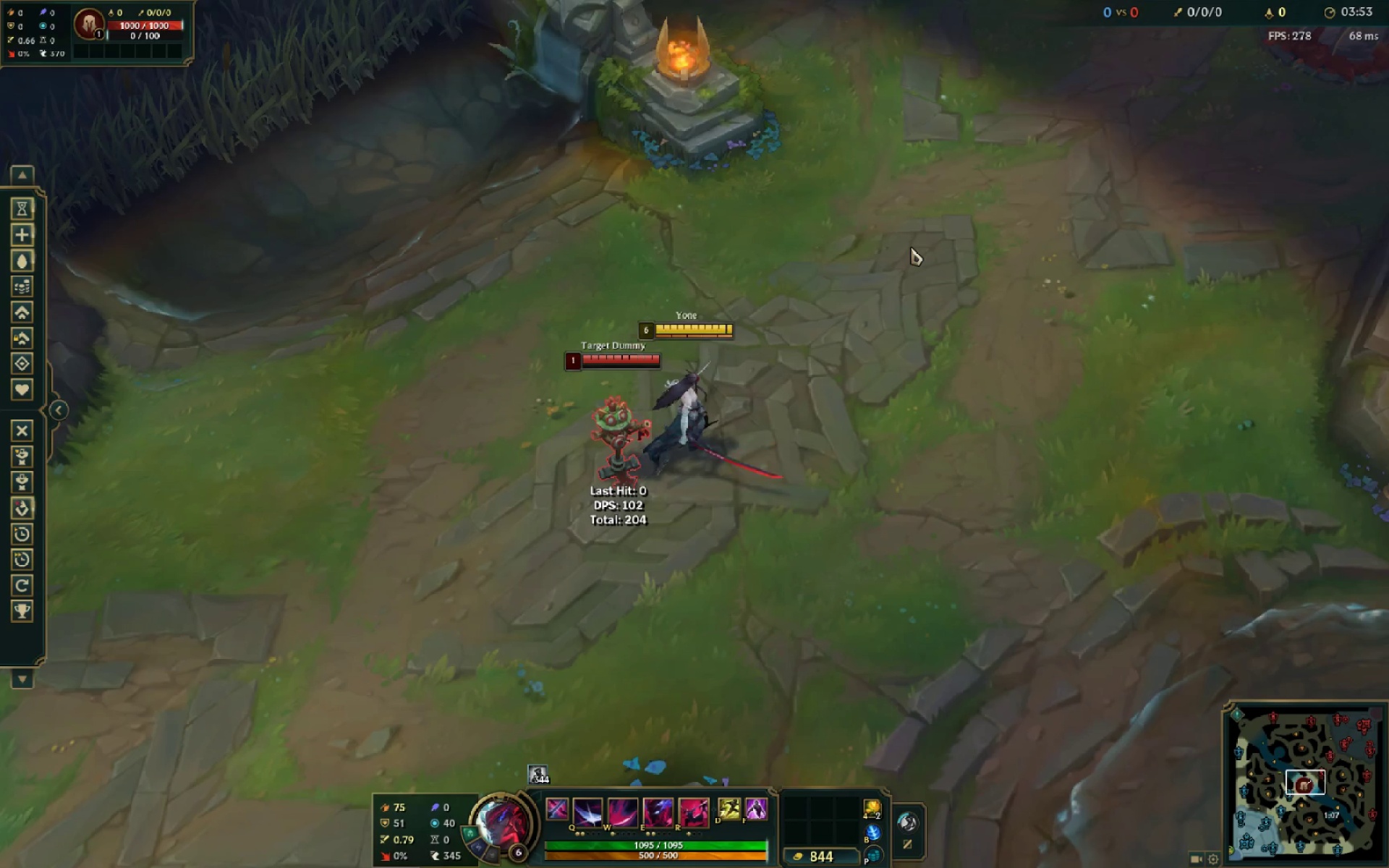 
right_click([911, 247])
 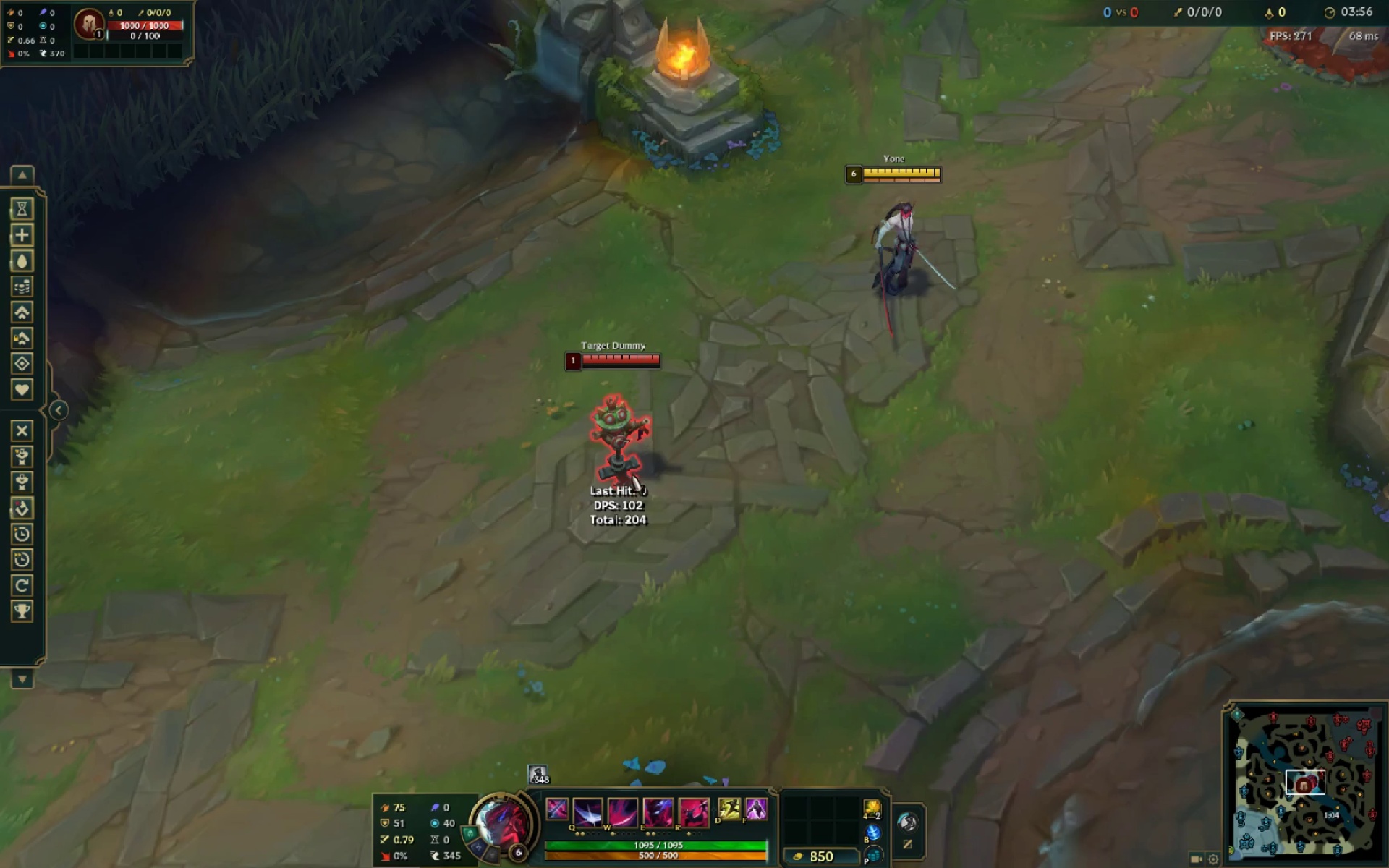 
left_click([625, 476])
 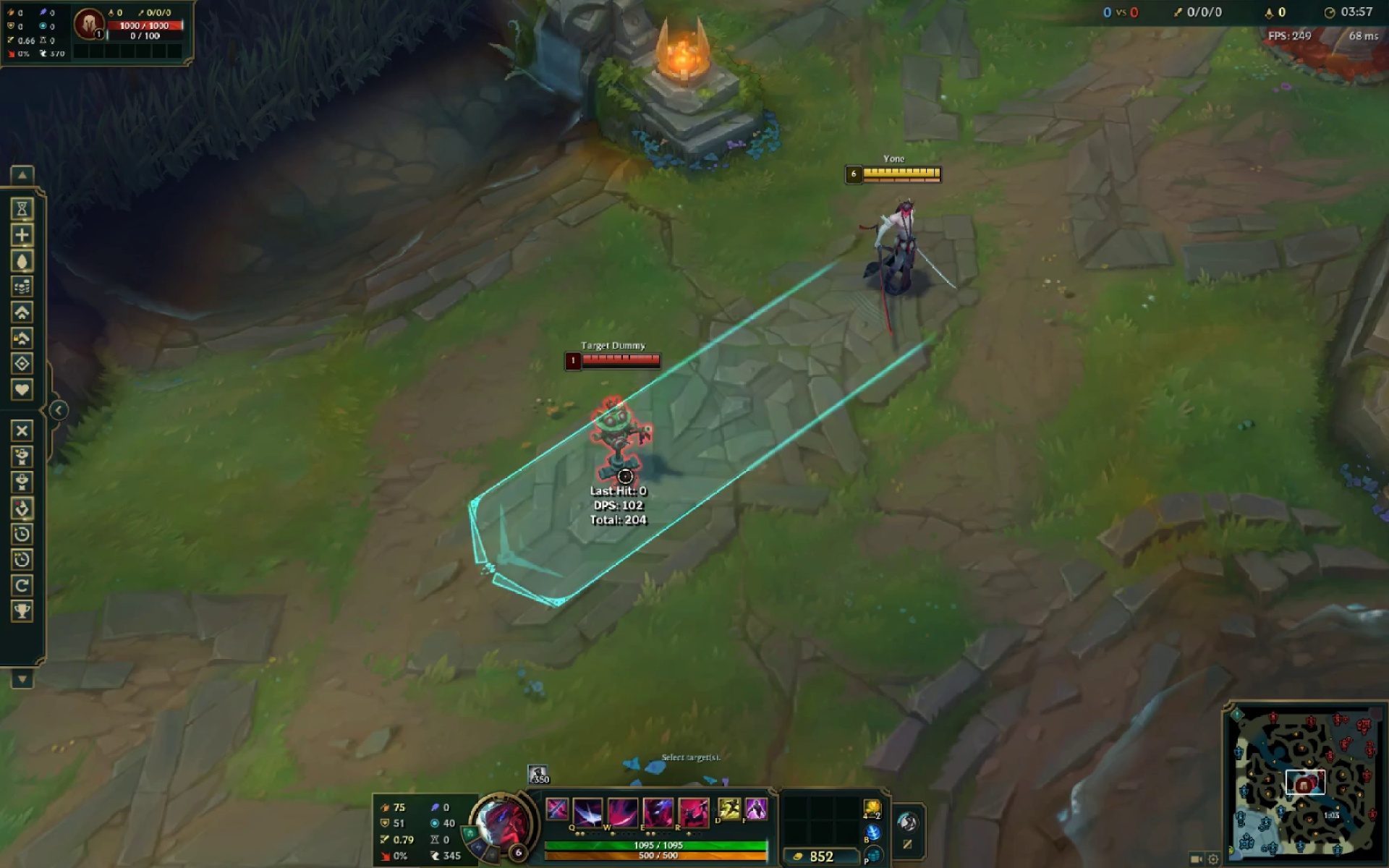 
key(R)
 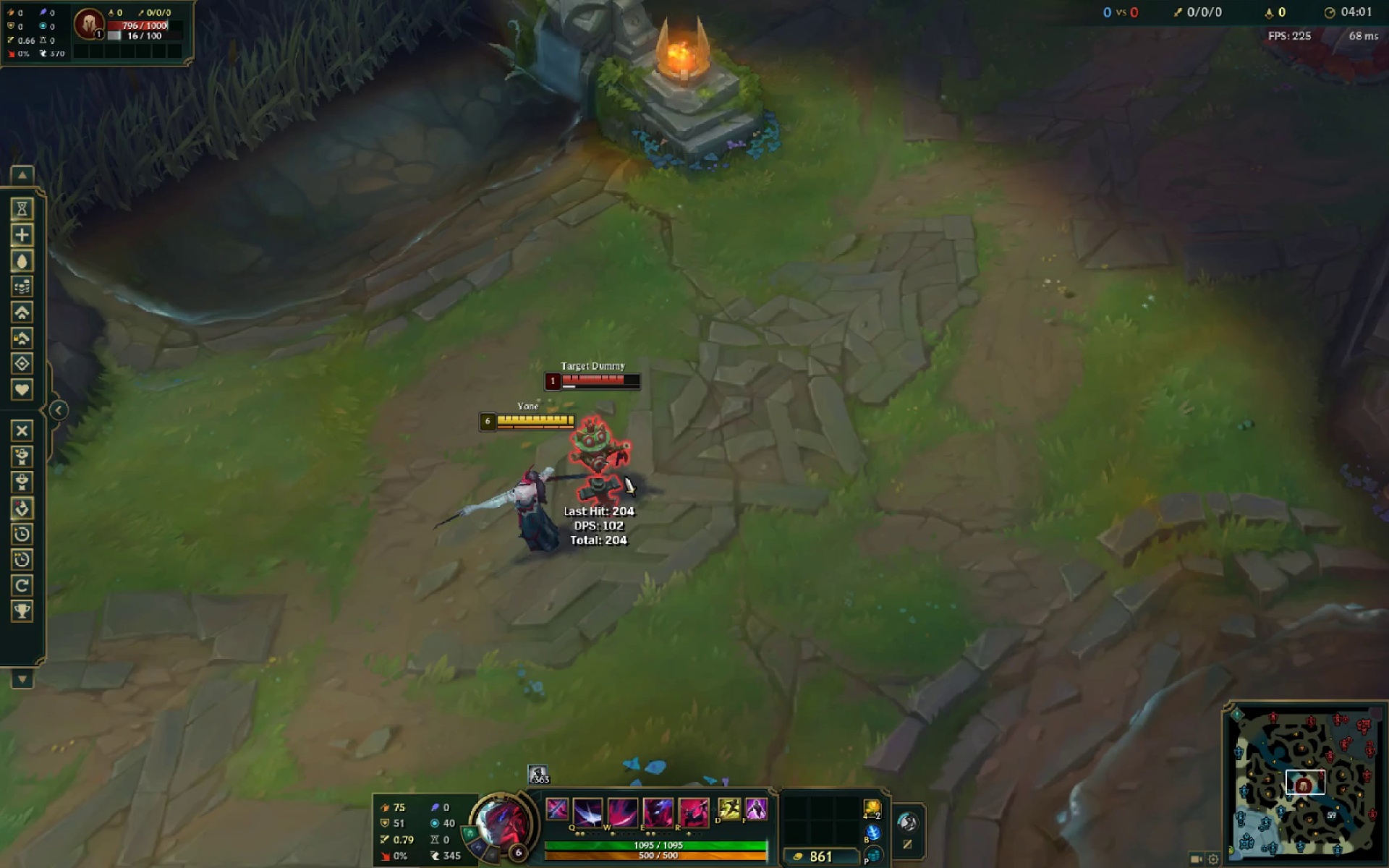 
wait(9.09)
 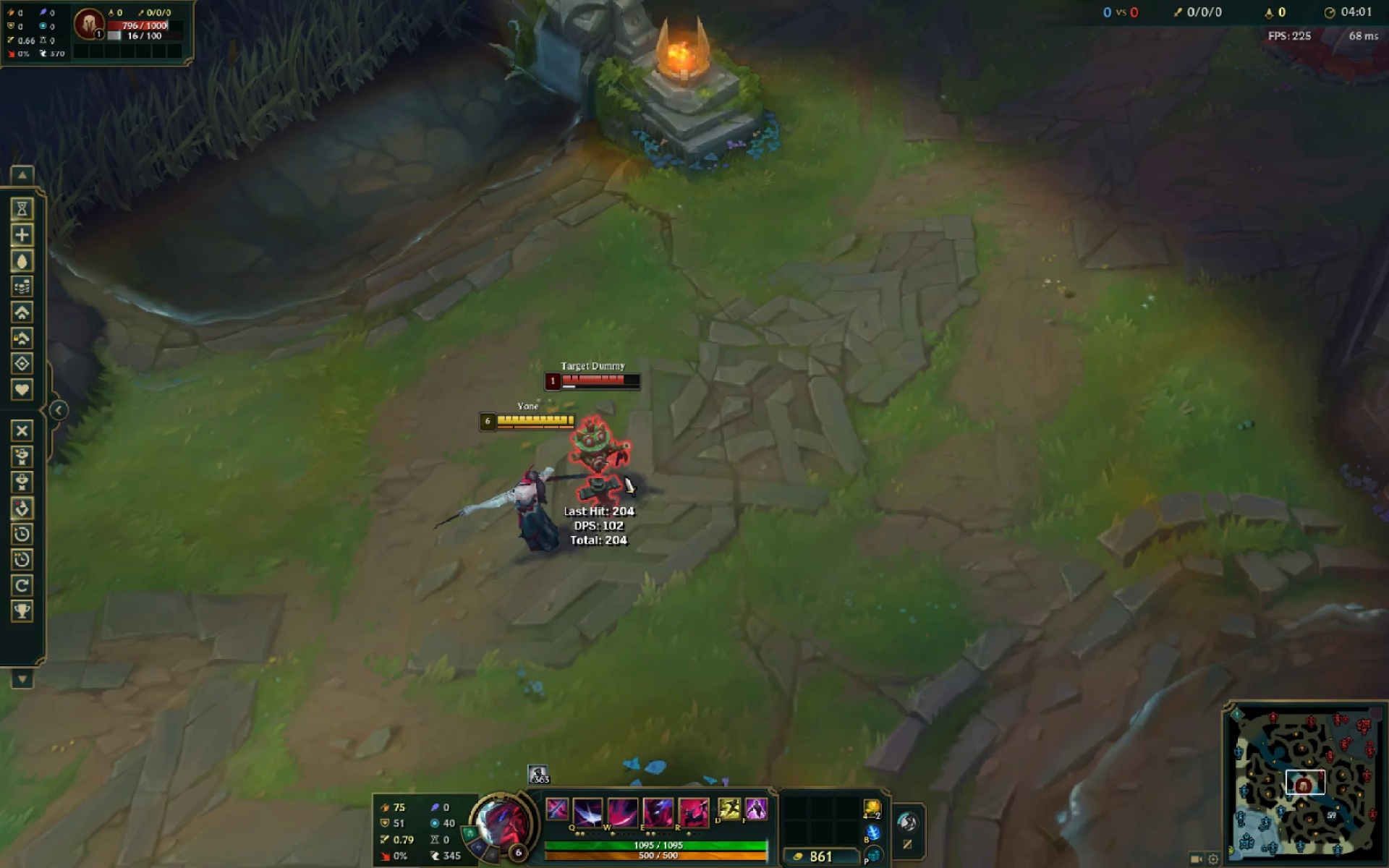 
key(Escape)
 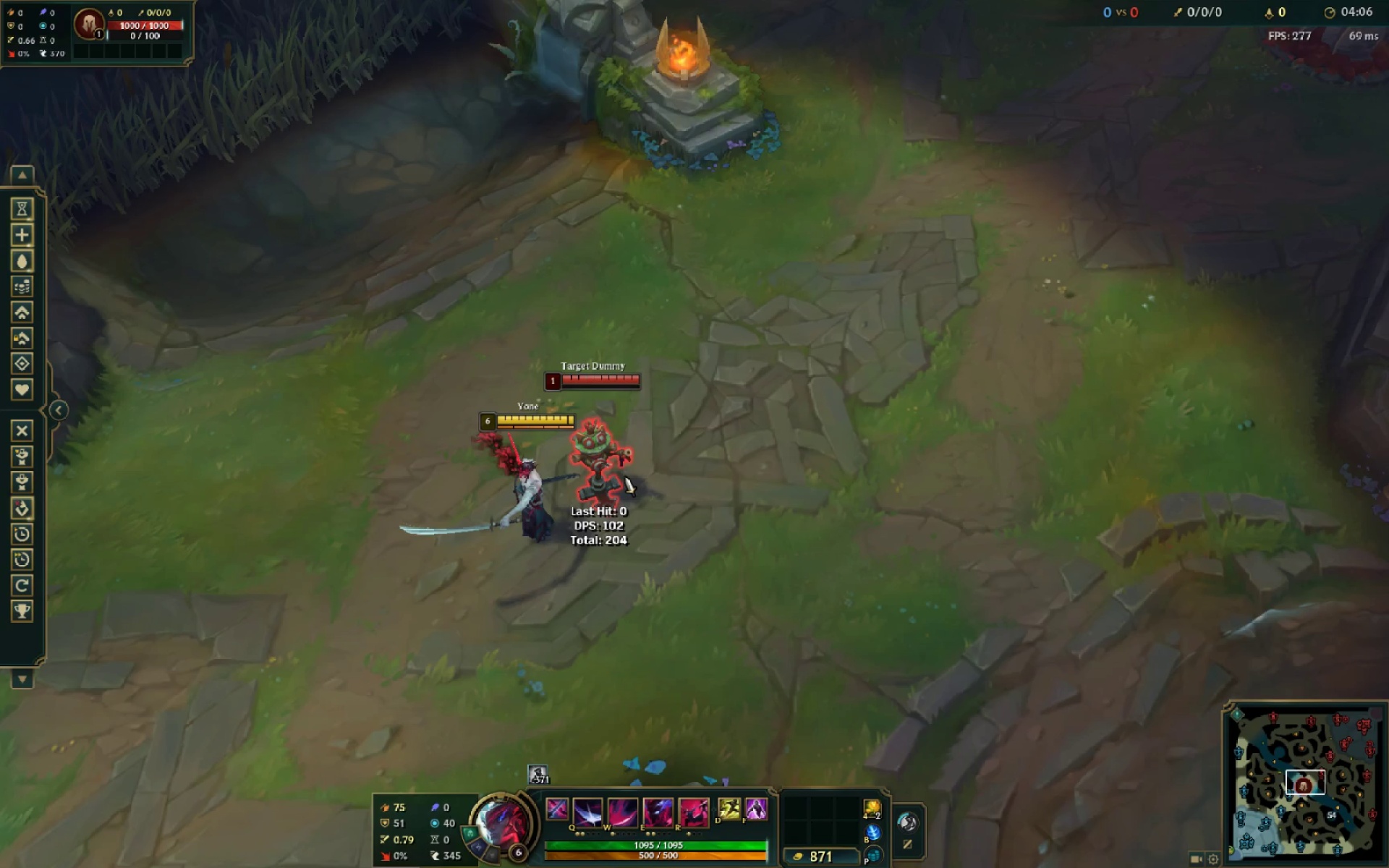 
key(Escape)
 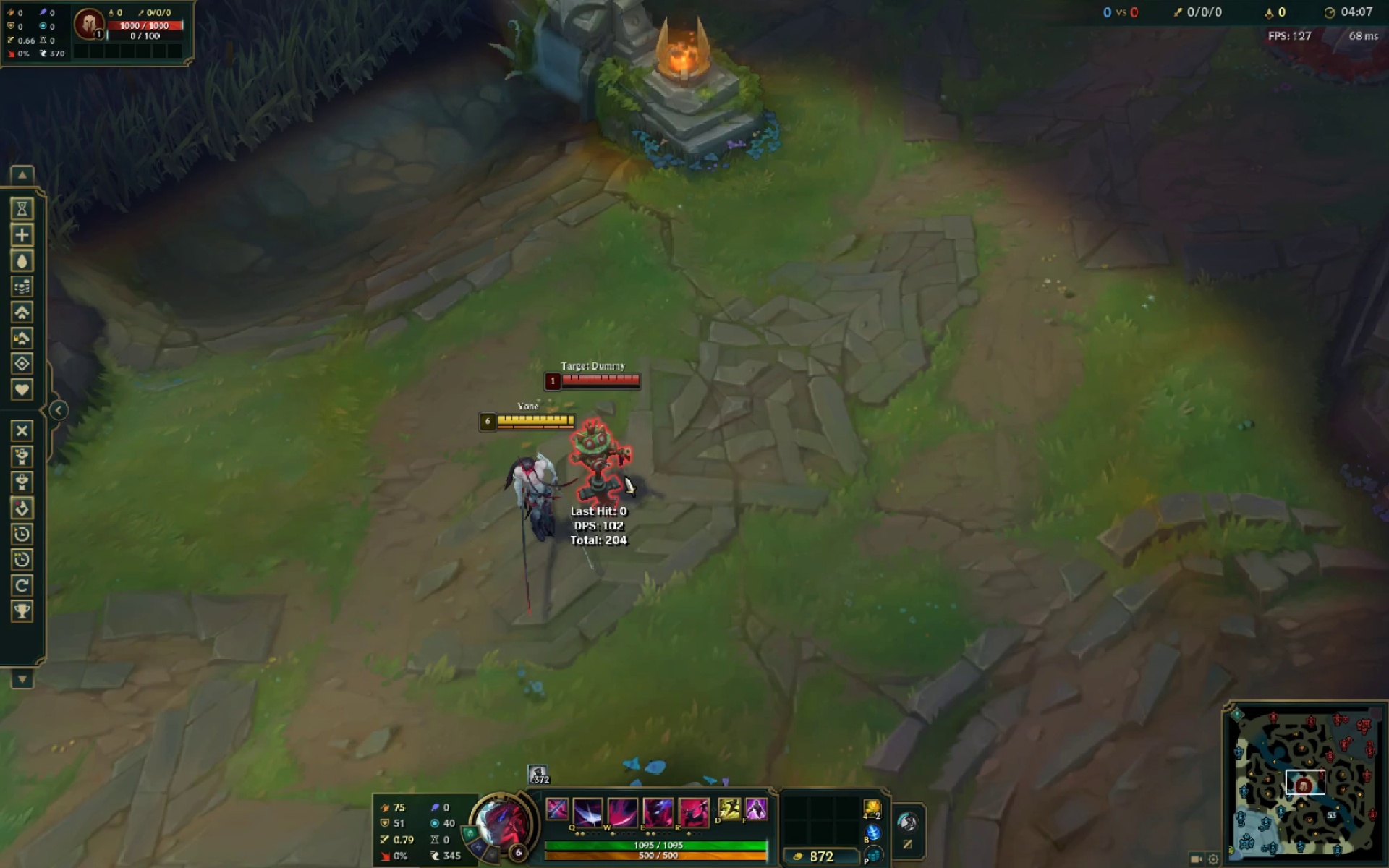 
key(Escape)
 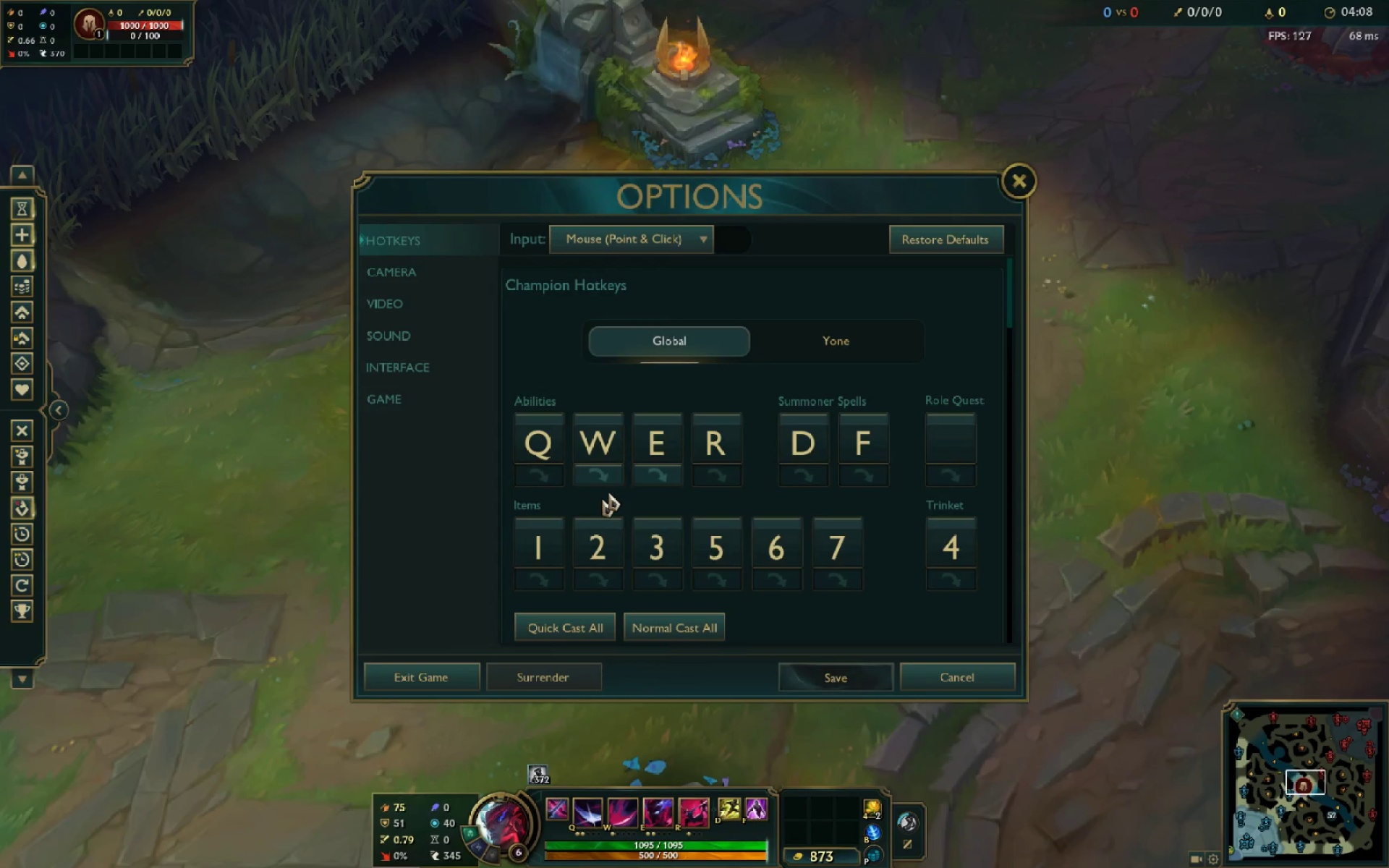 
key(Escape)
 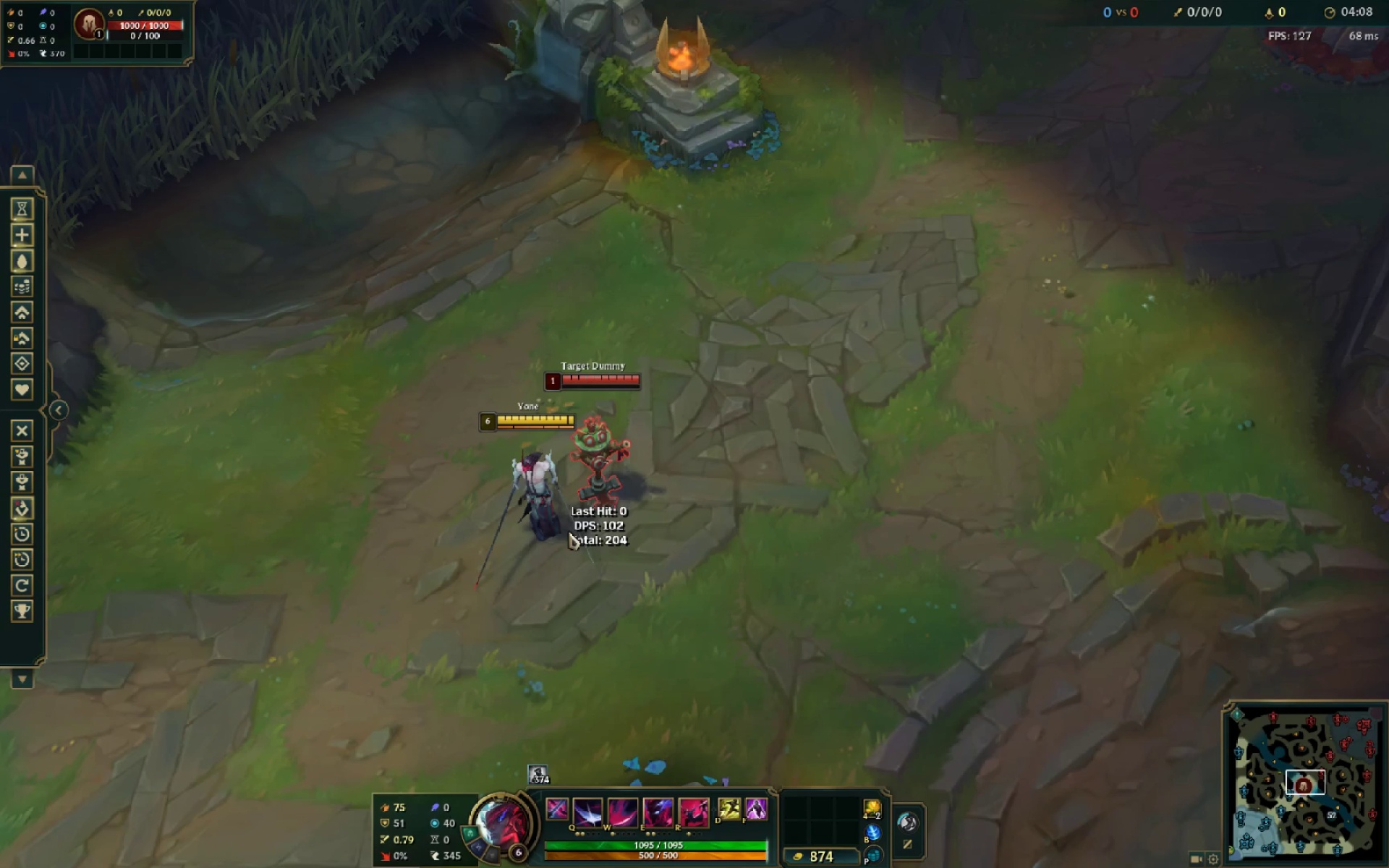 
key(Delete)
 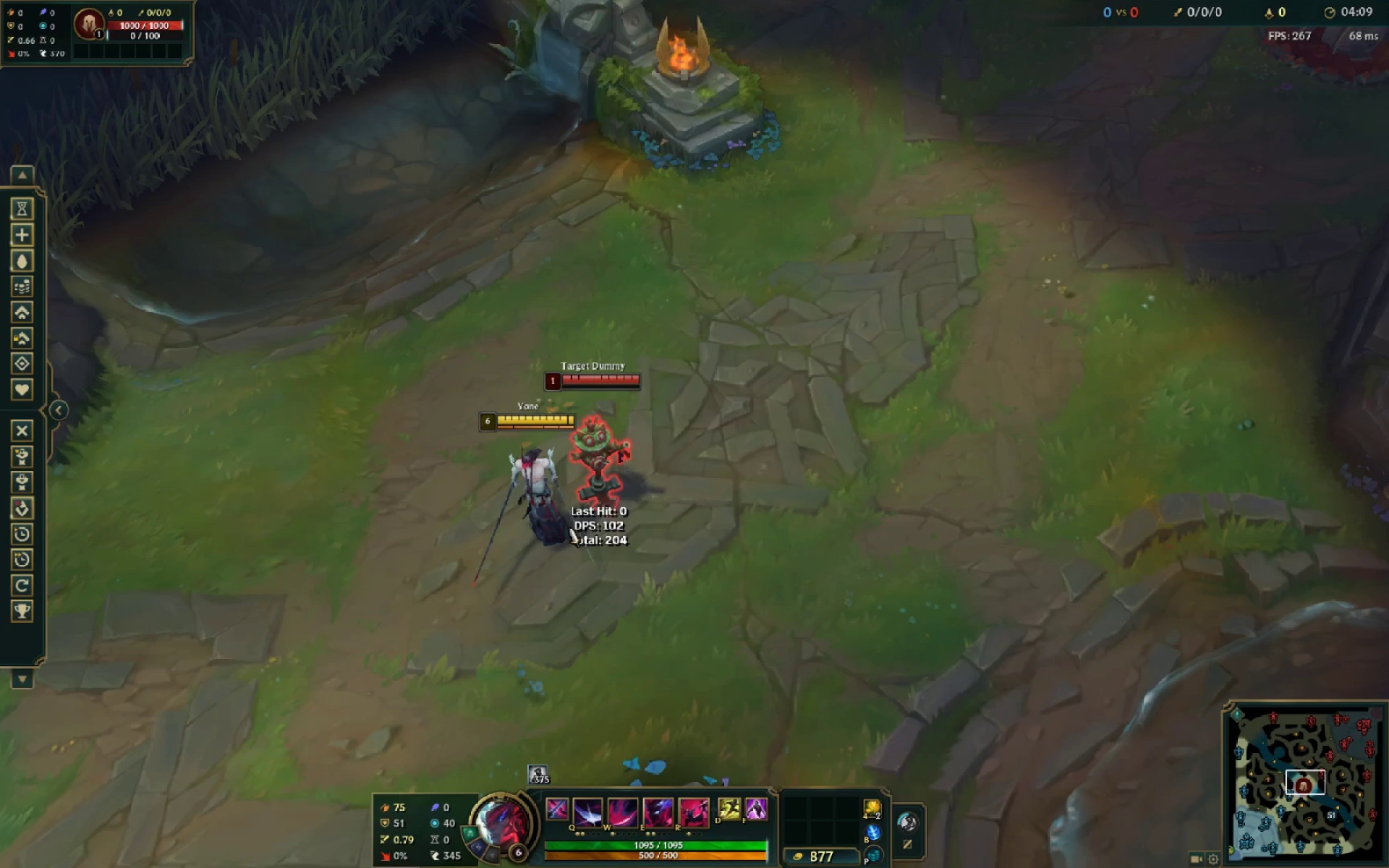 
key(Escape)
 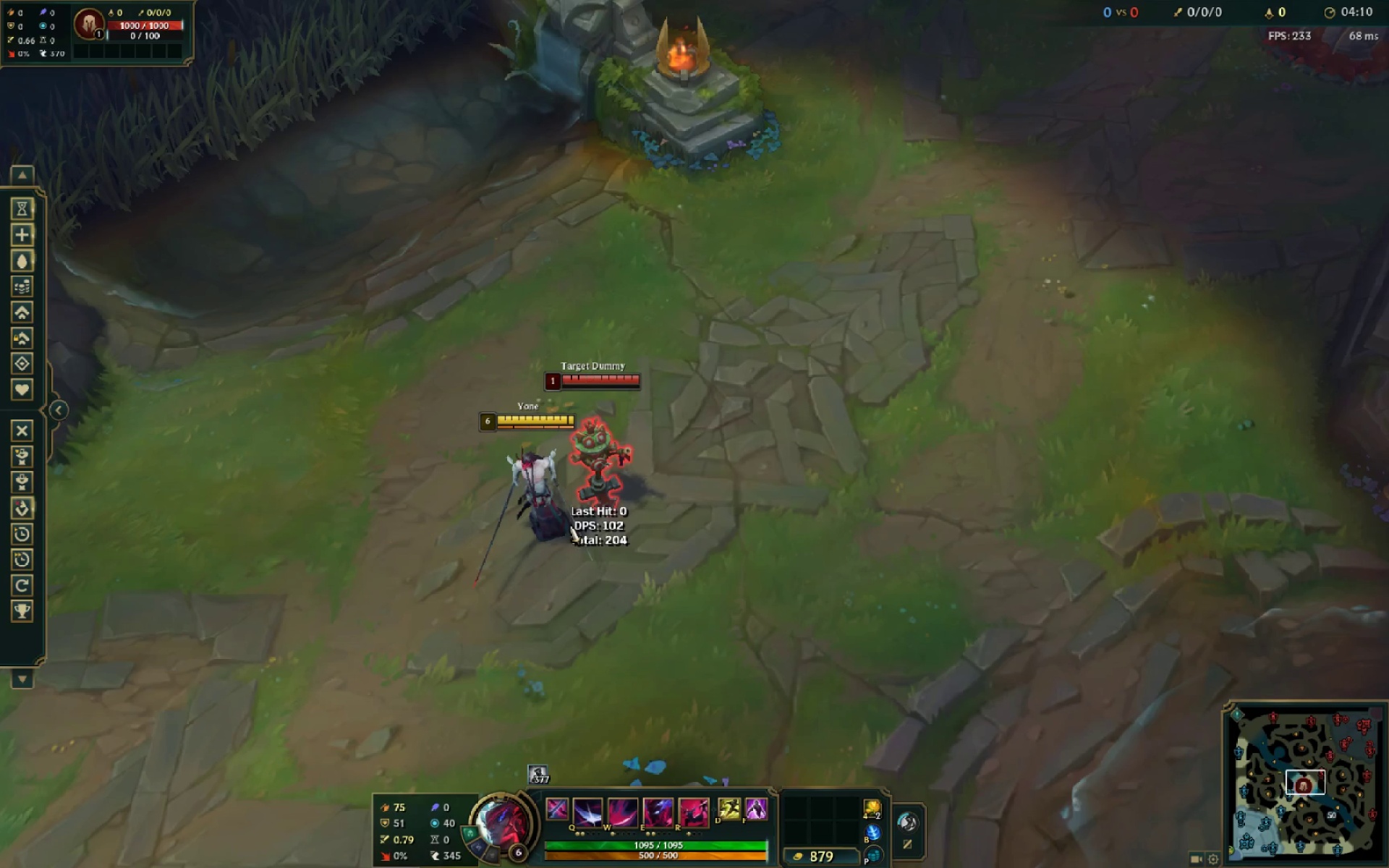 
left_click([442, 671])
 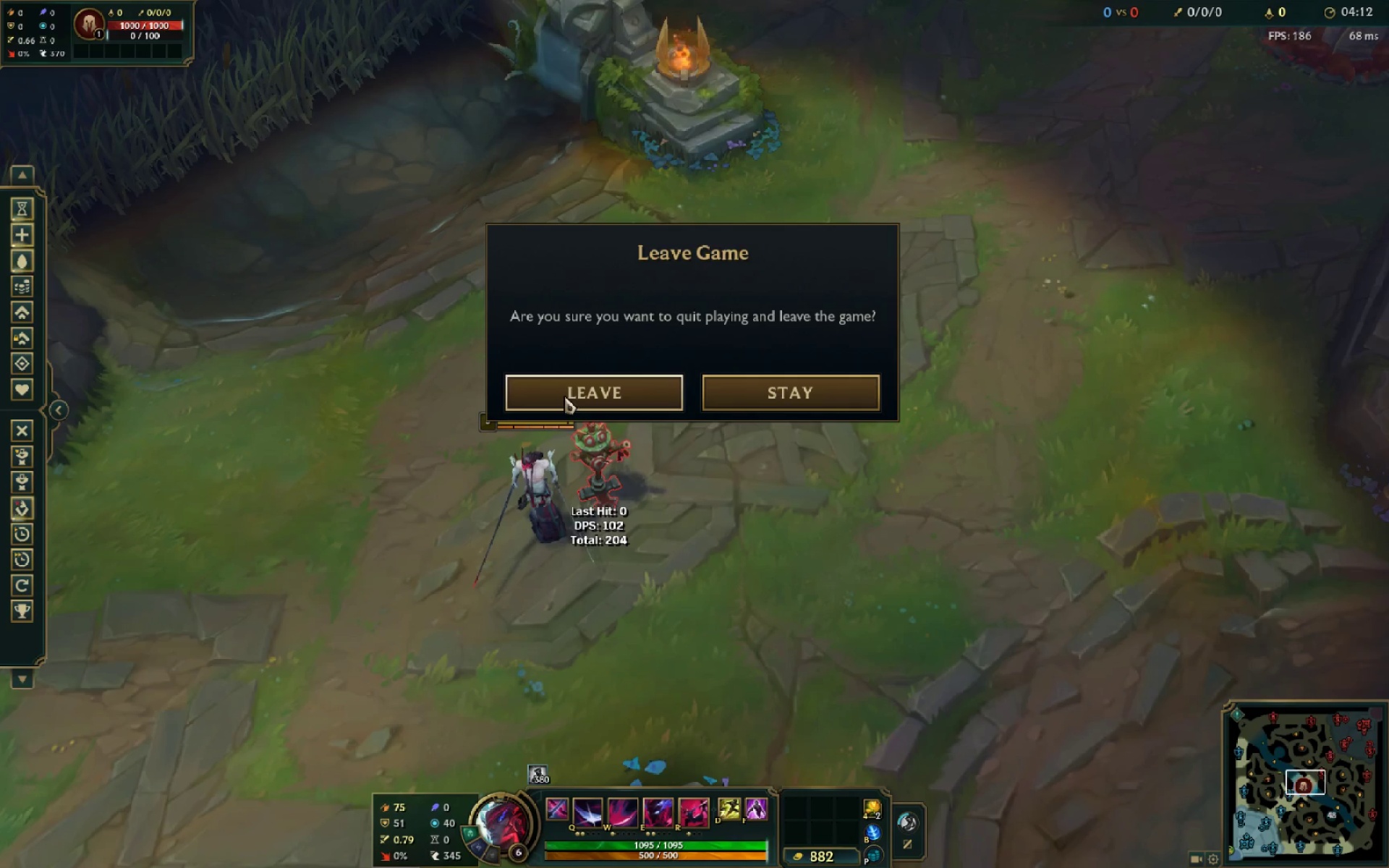 
left_click([569, 393])
 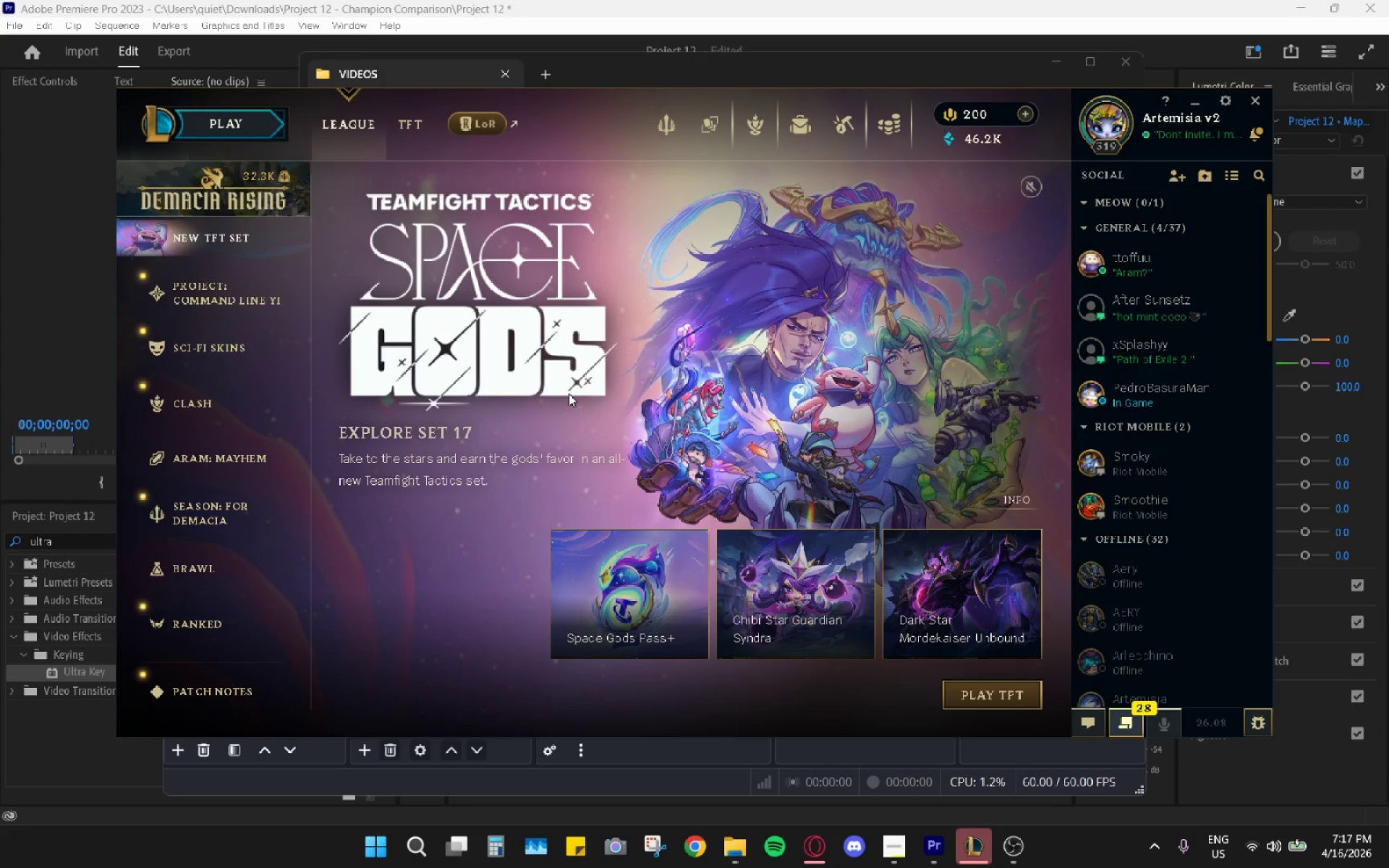 
wait(24.73)
 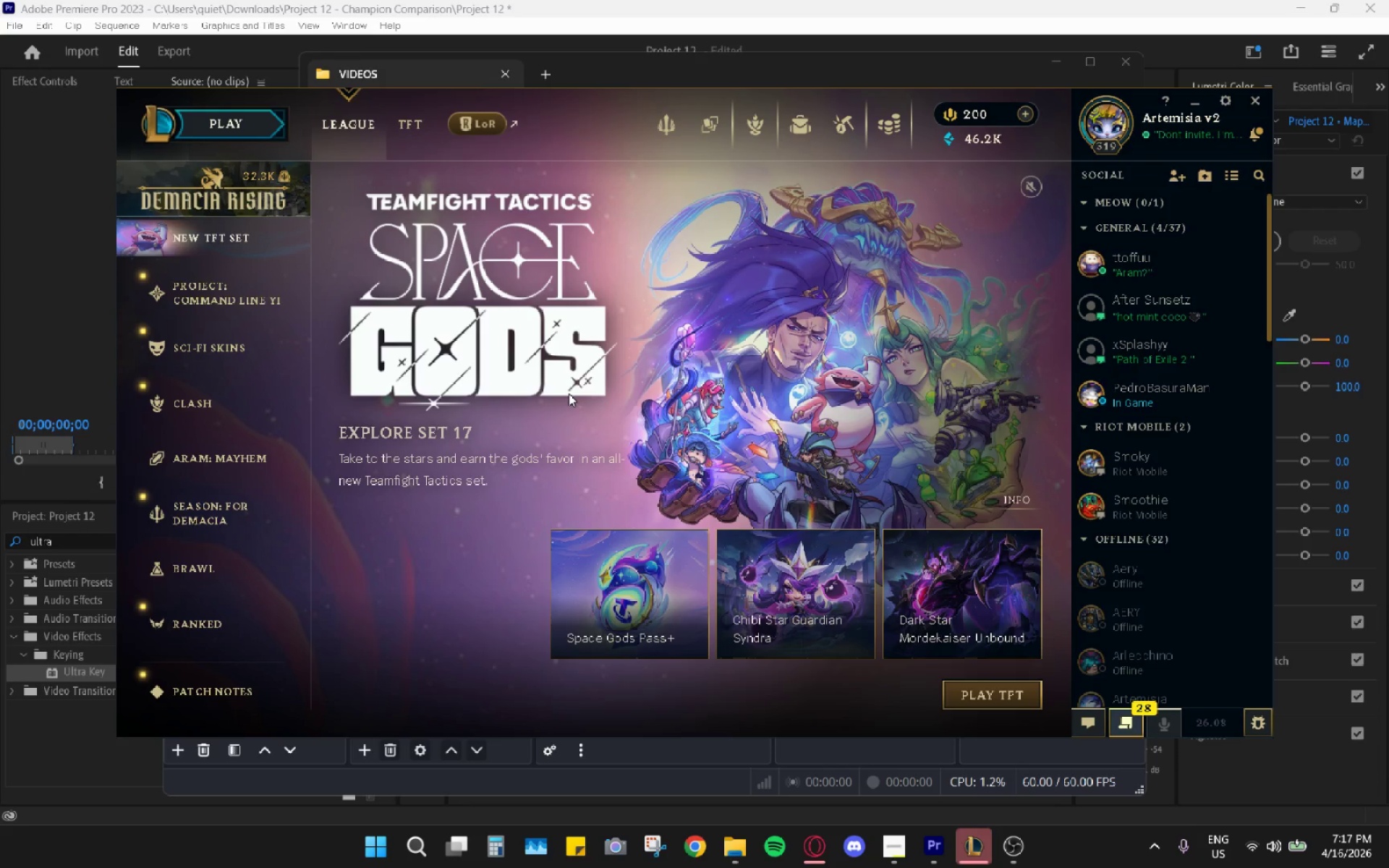 
left_click([366, 346])
 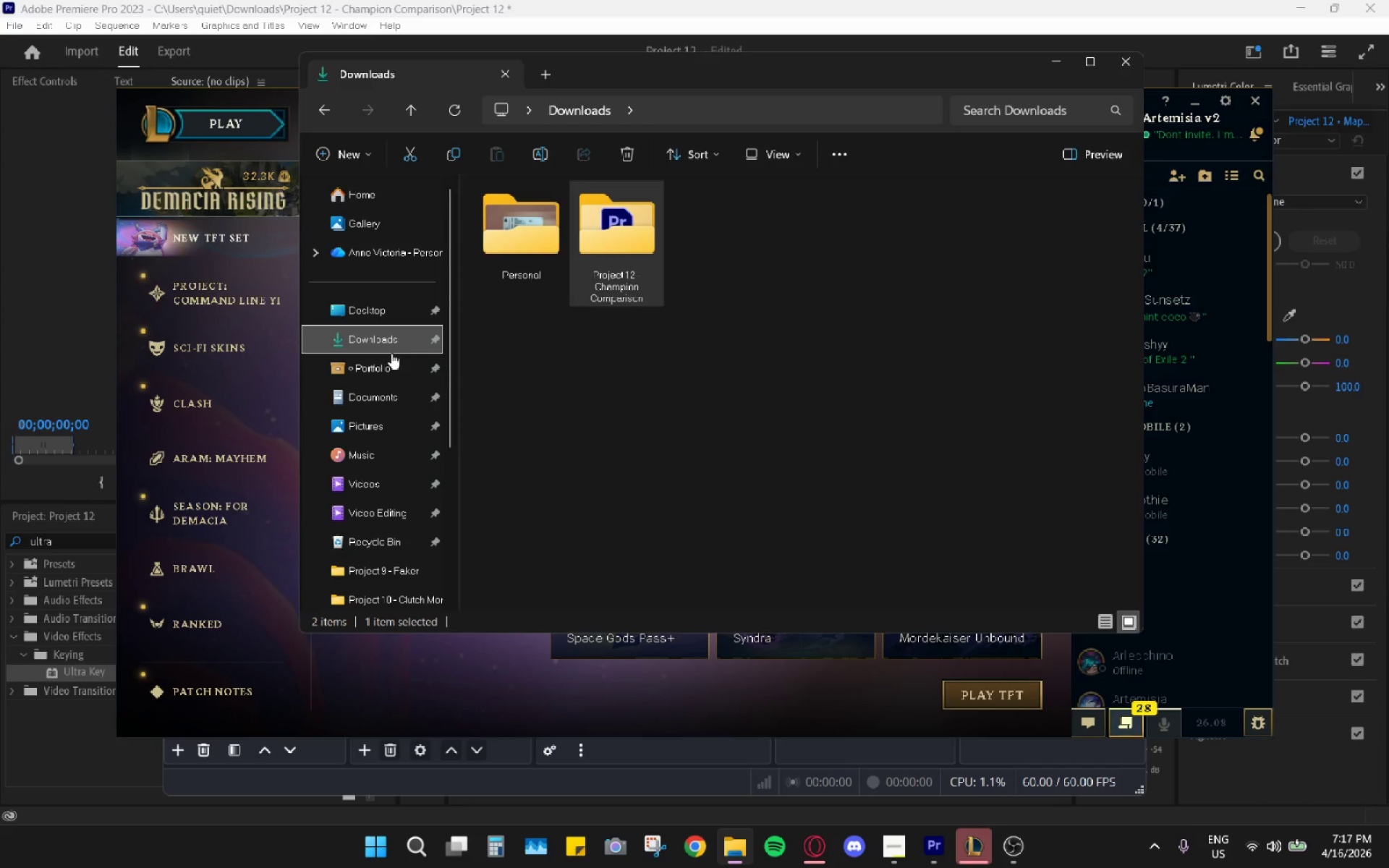 
left_click([373, 341])
 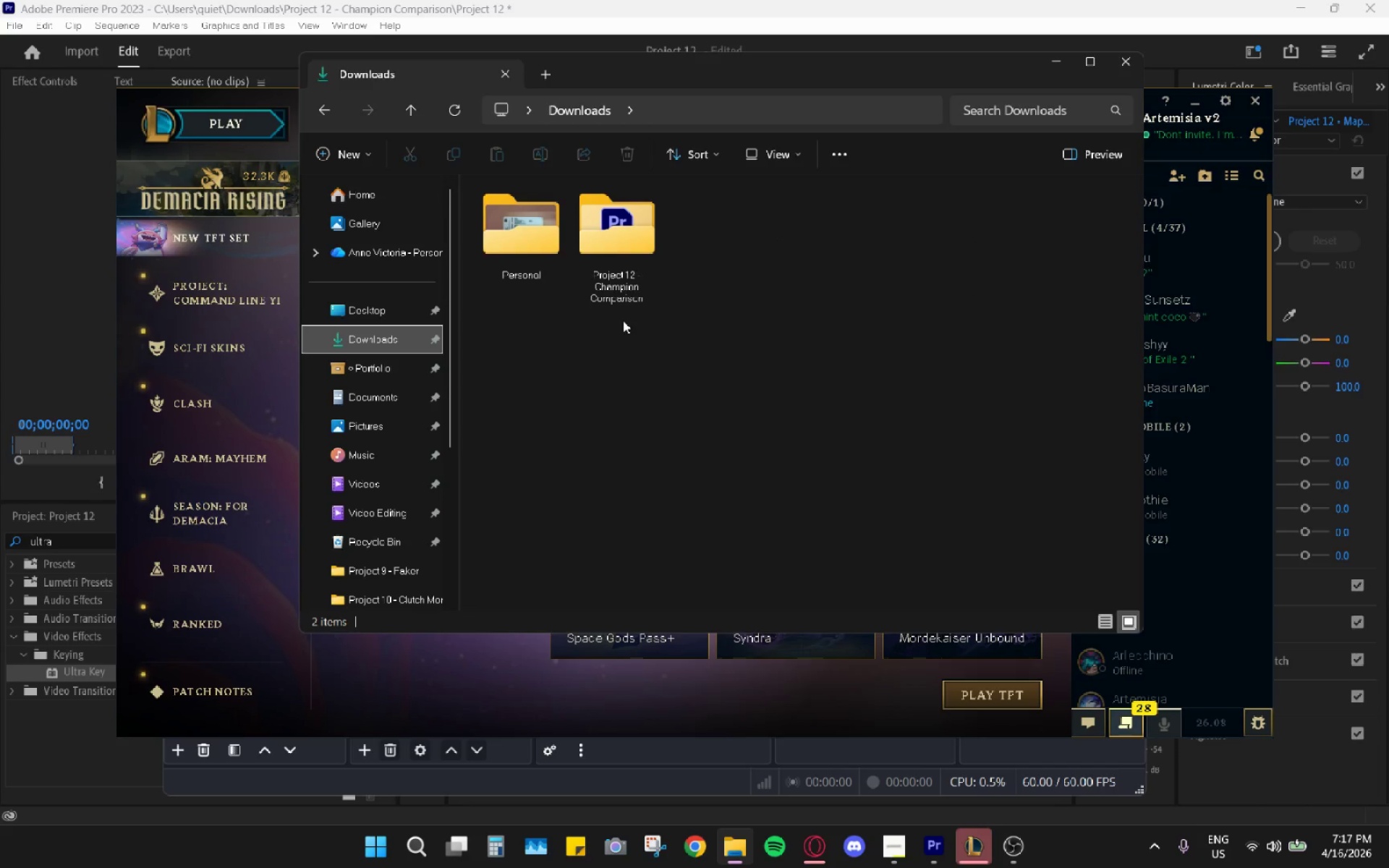 
left_click([354, 336])
 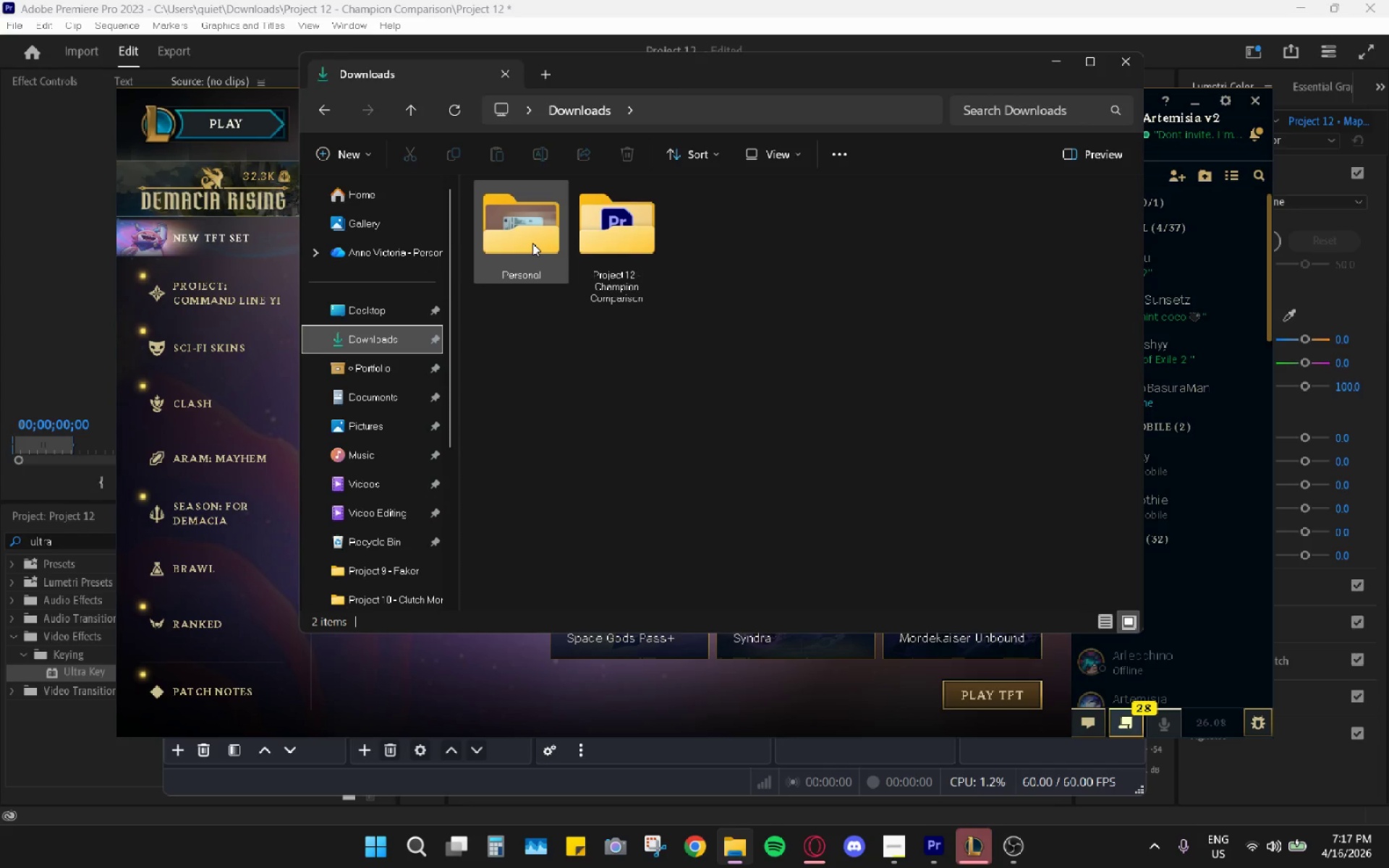 
double_click([373, 342])
 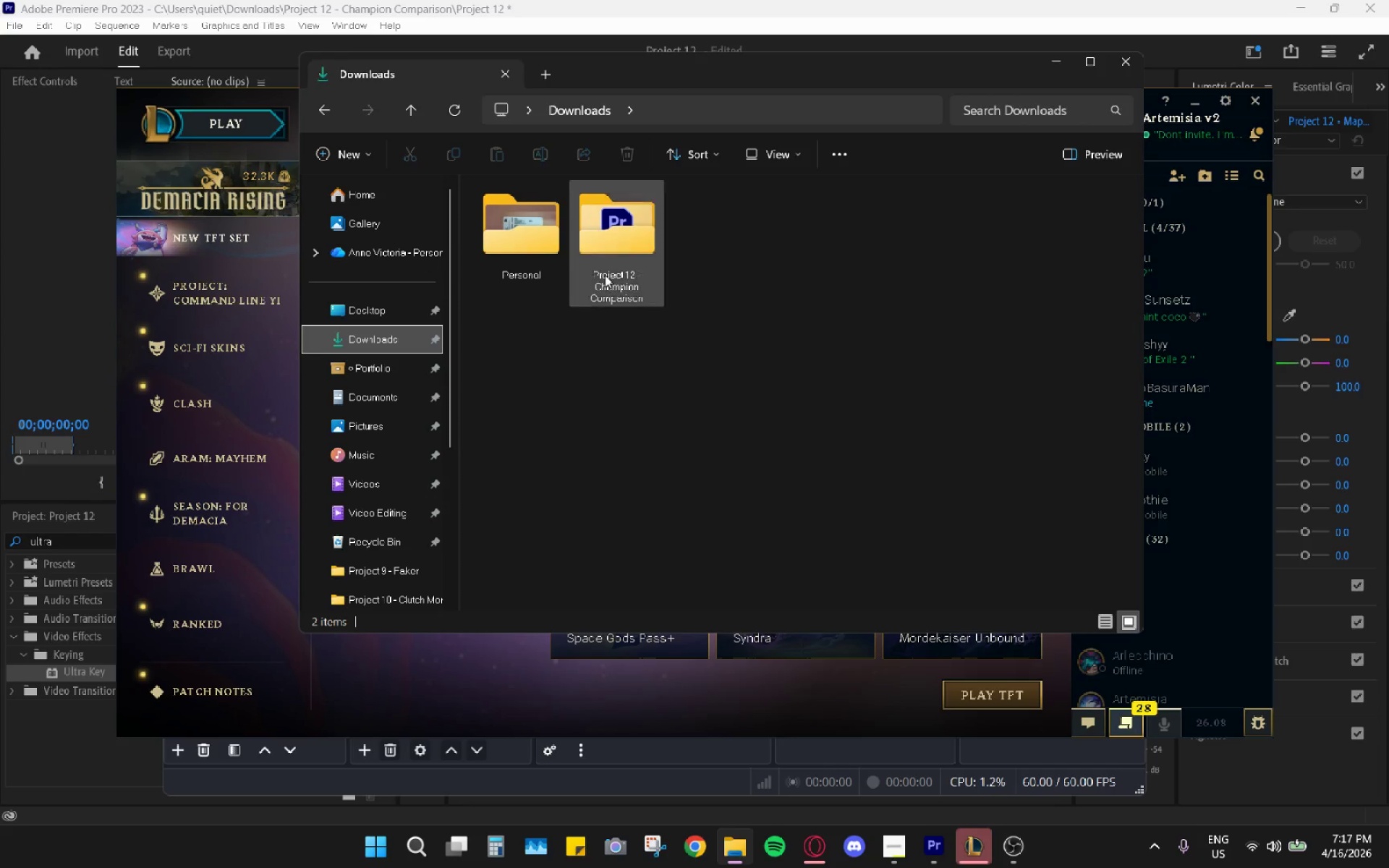 
double_click([605, 275])
 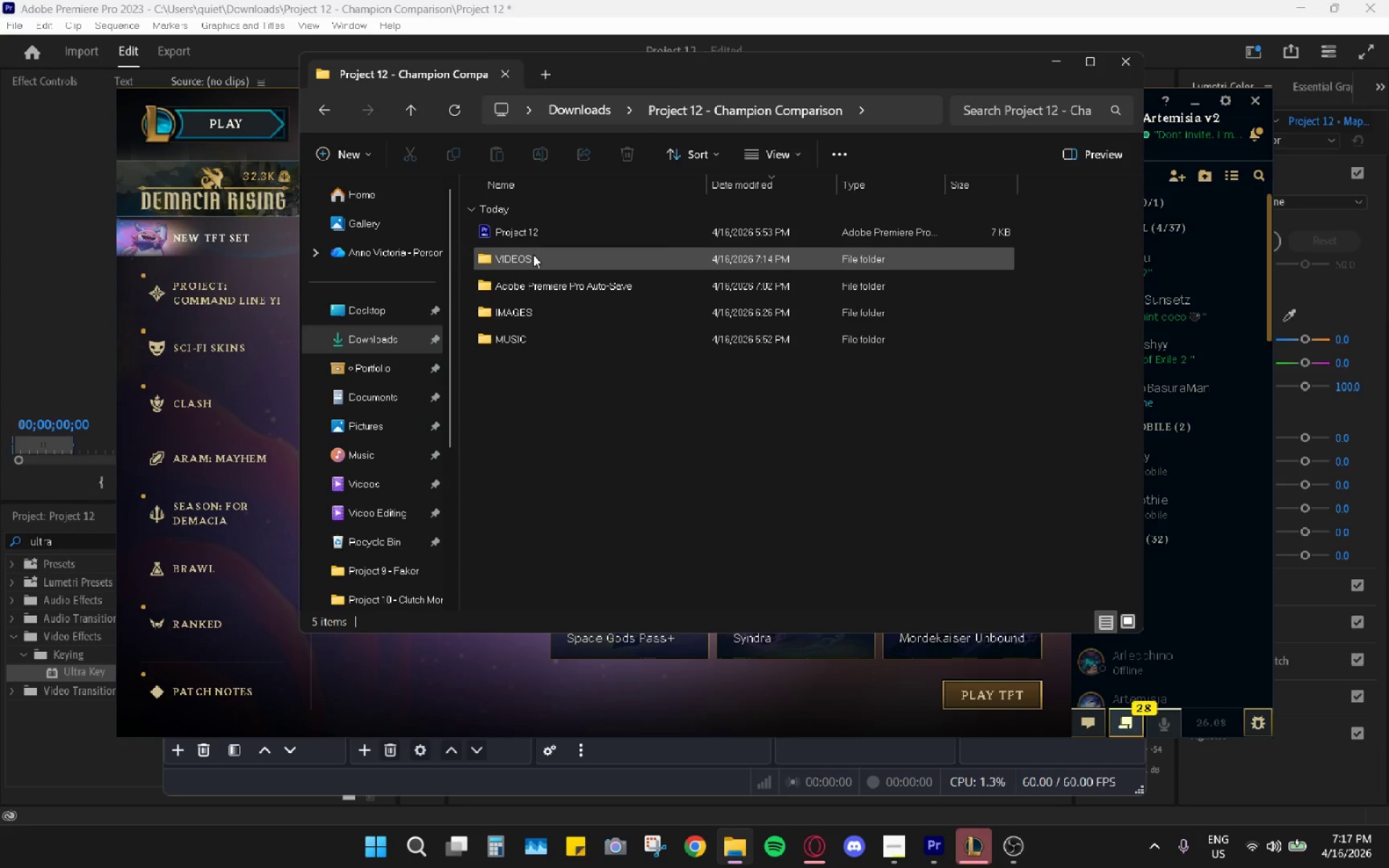 
left_click([401, 339])
 